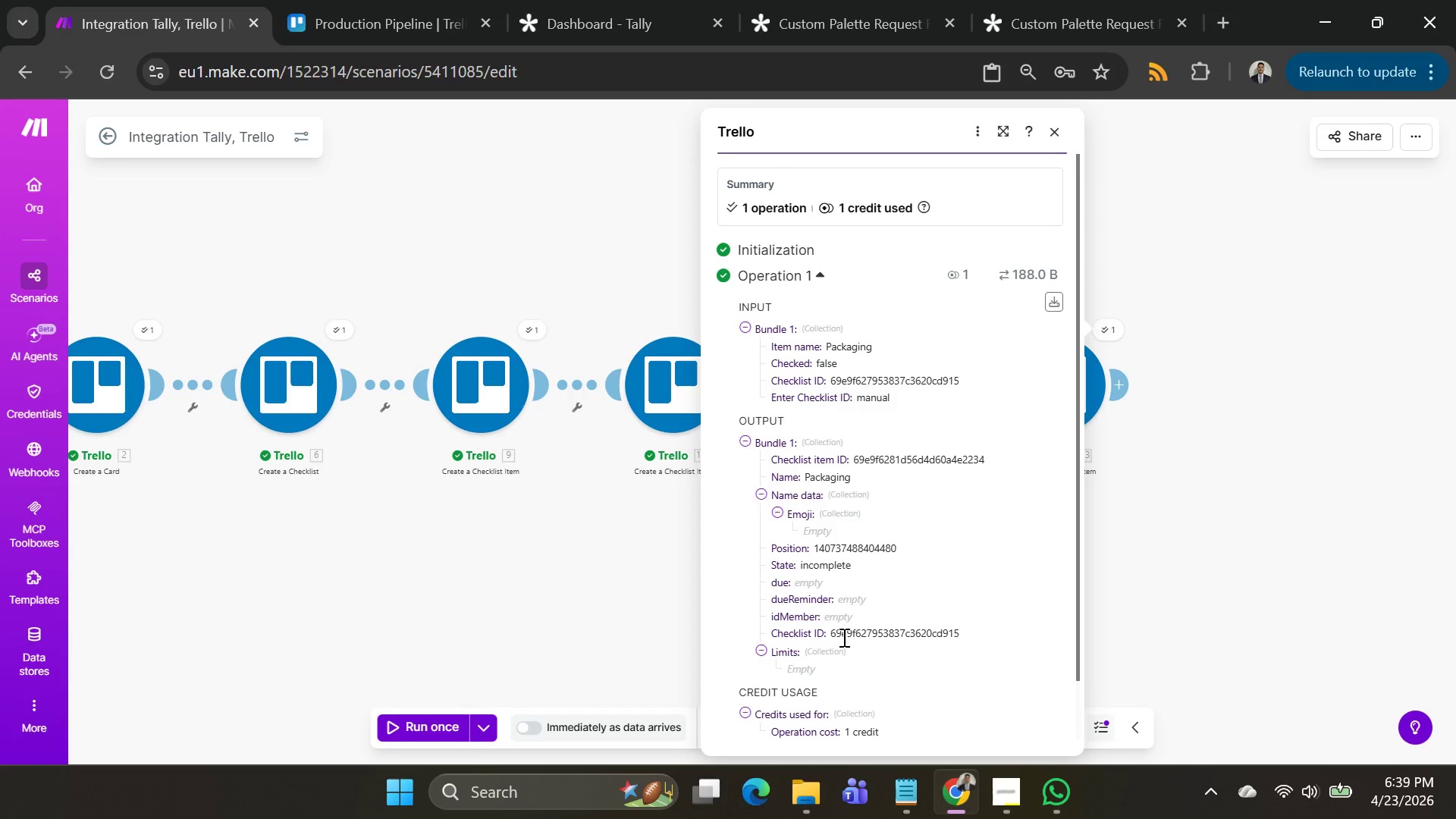 
wait(85.73)
 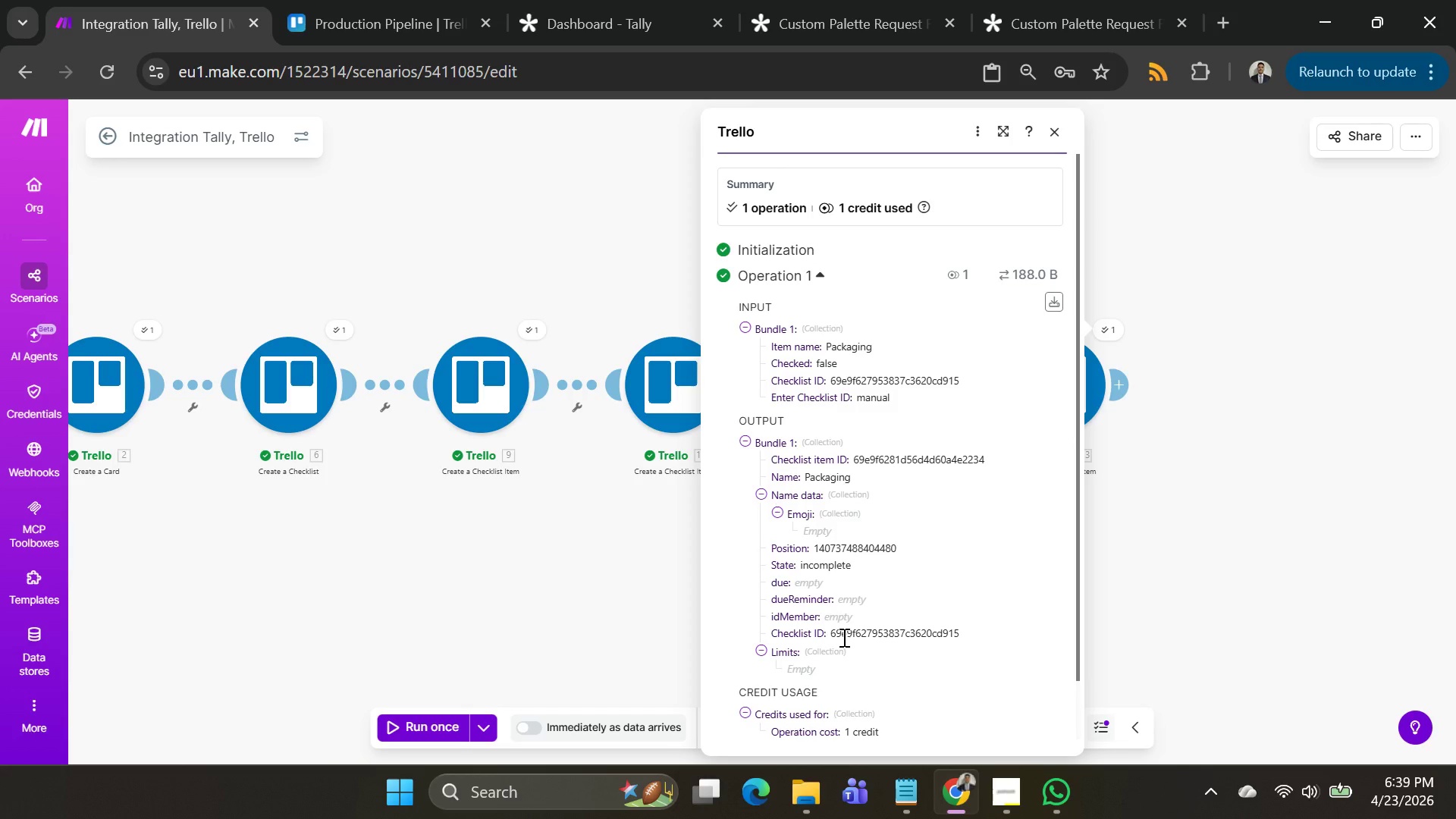 
left_click_drag(start_coordinate=[355, 256], to_coordinate=[642, 245])
 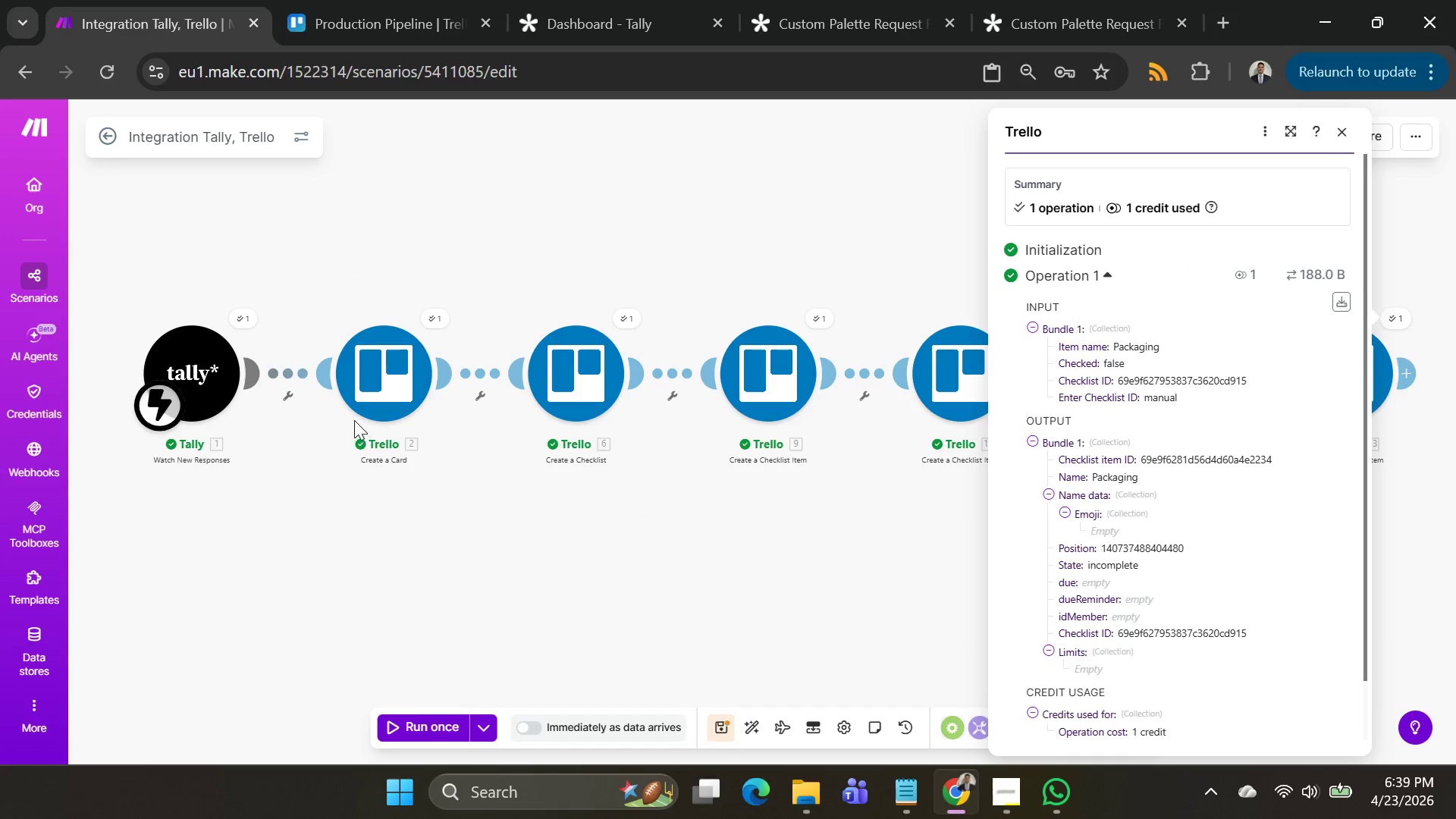 
wait(9.94)
 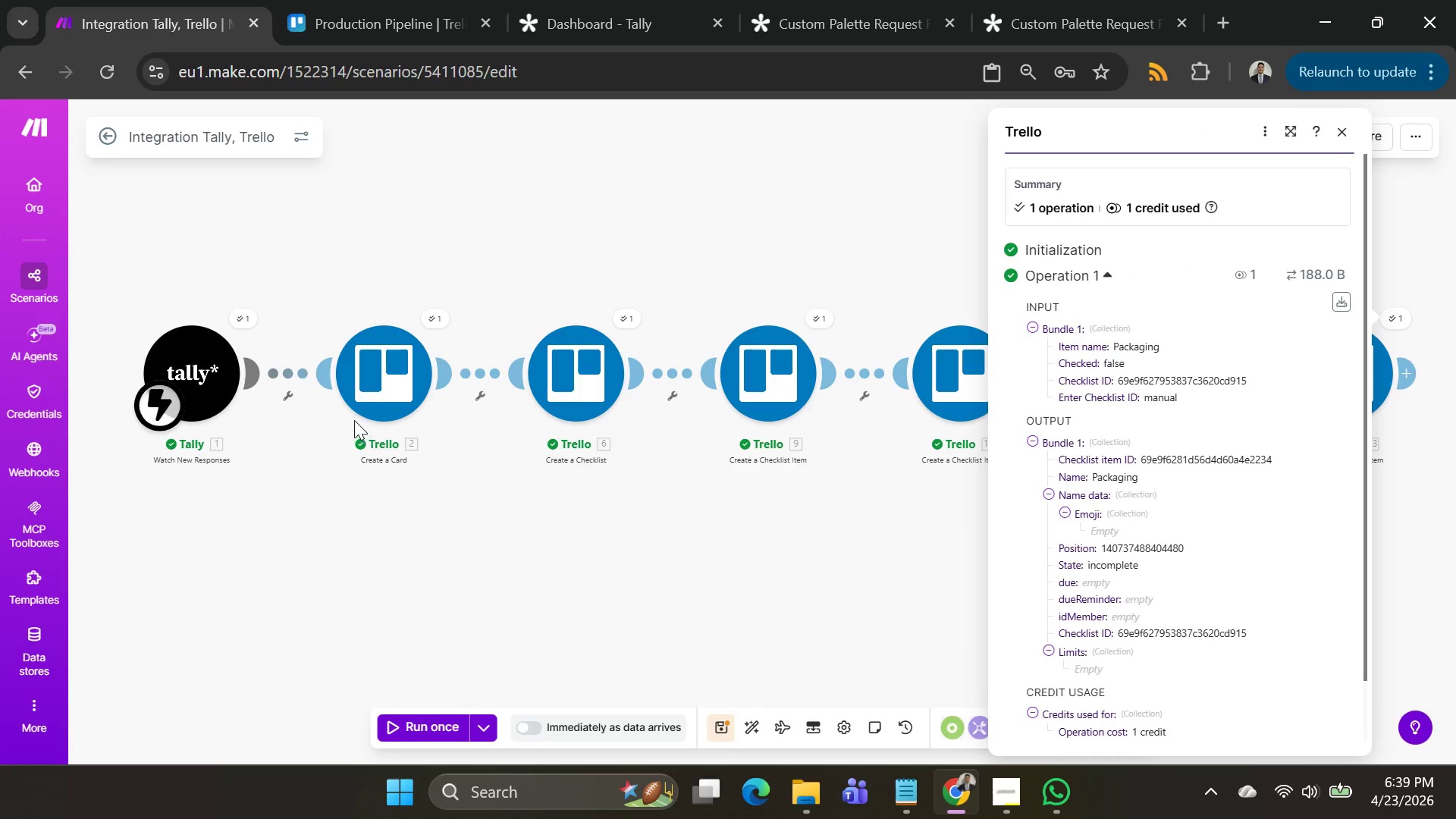 
right_click([482, 369])
 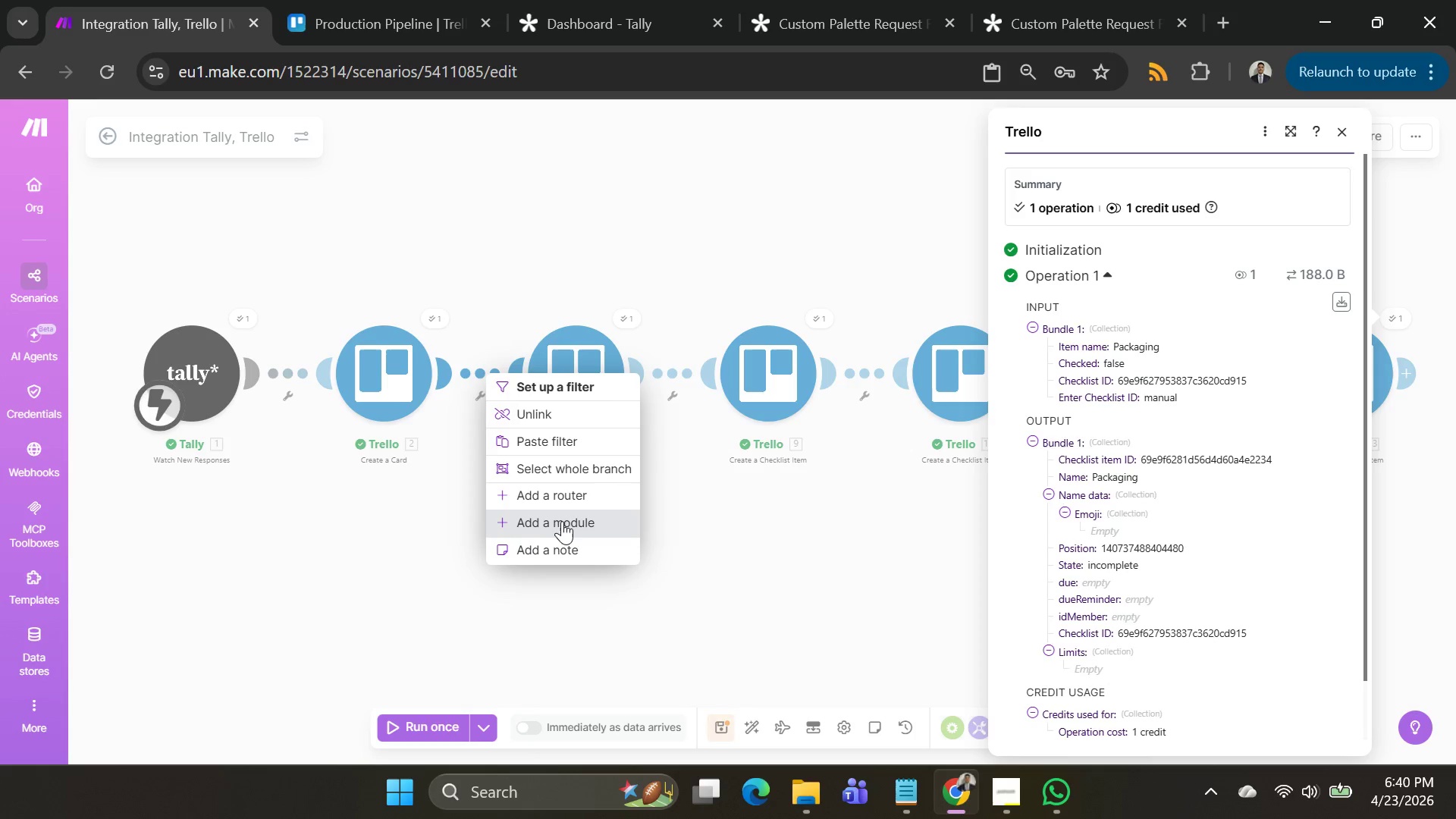 
left_click([562, 523])
 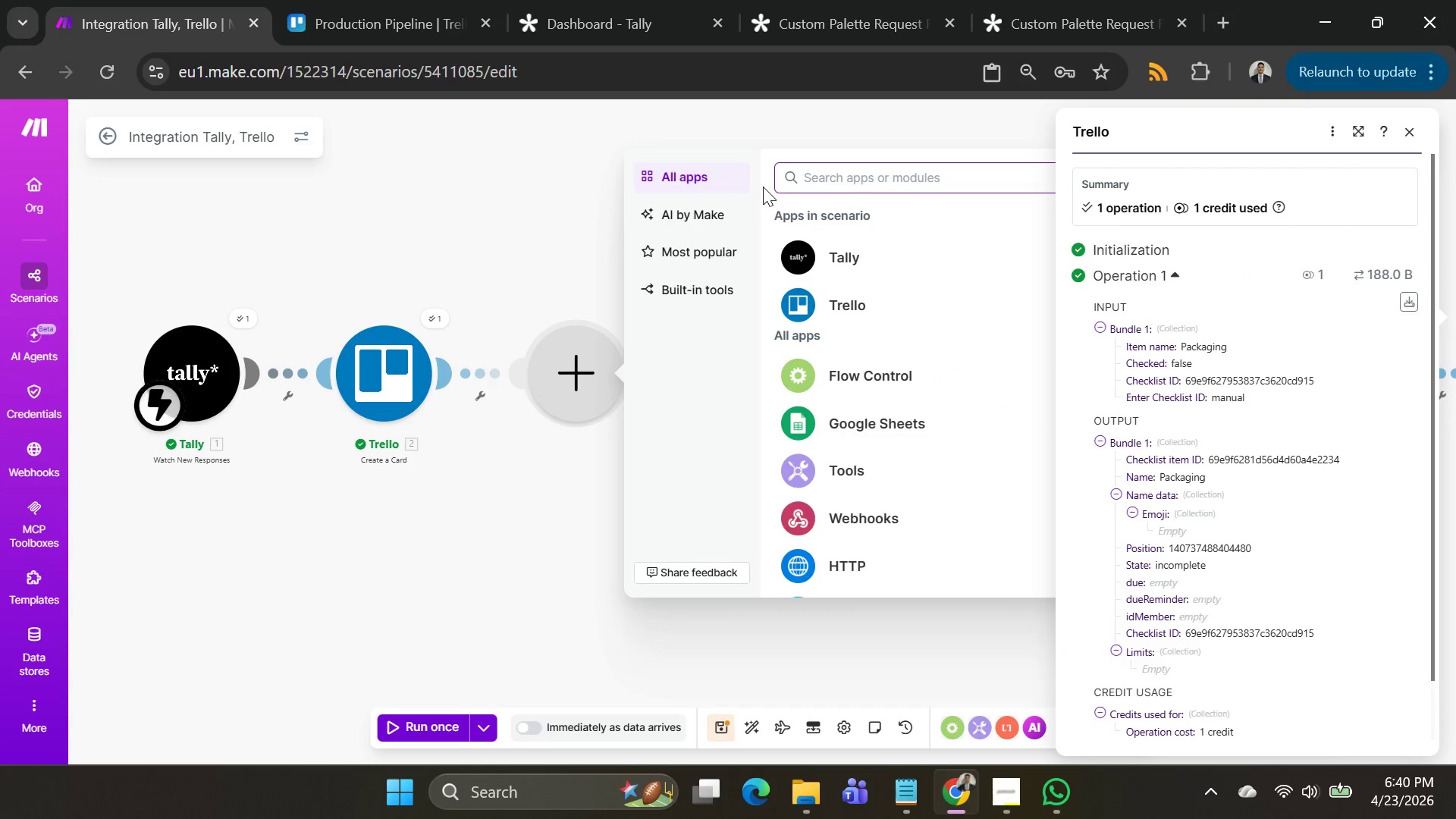 
type(router)
 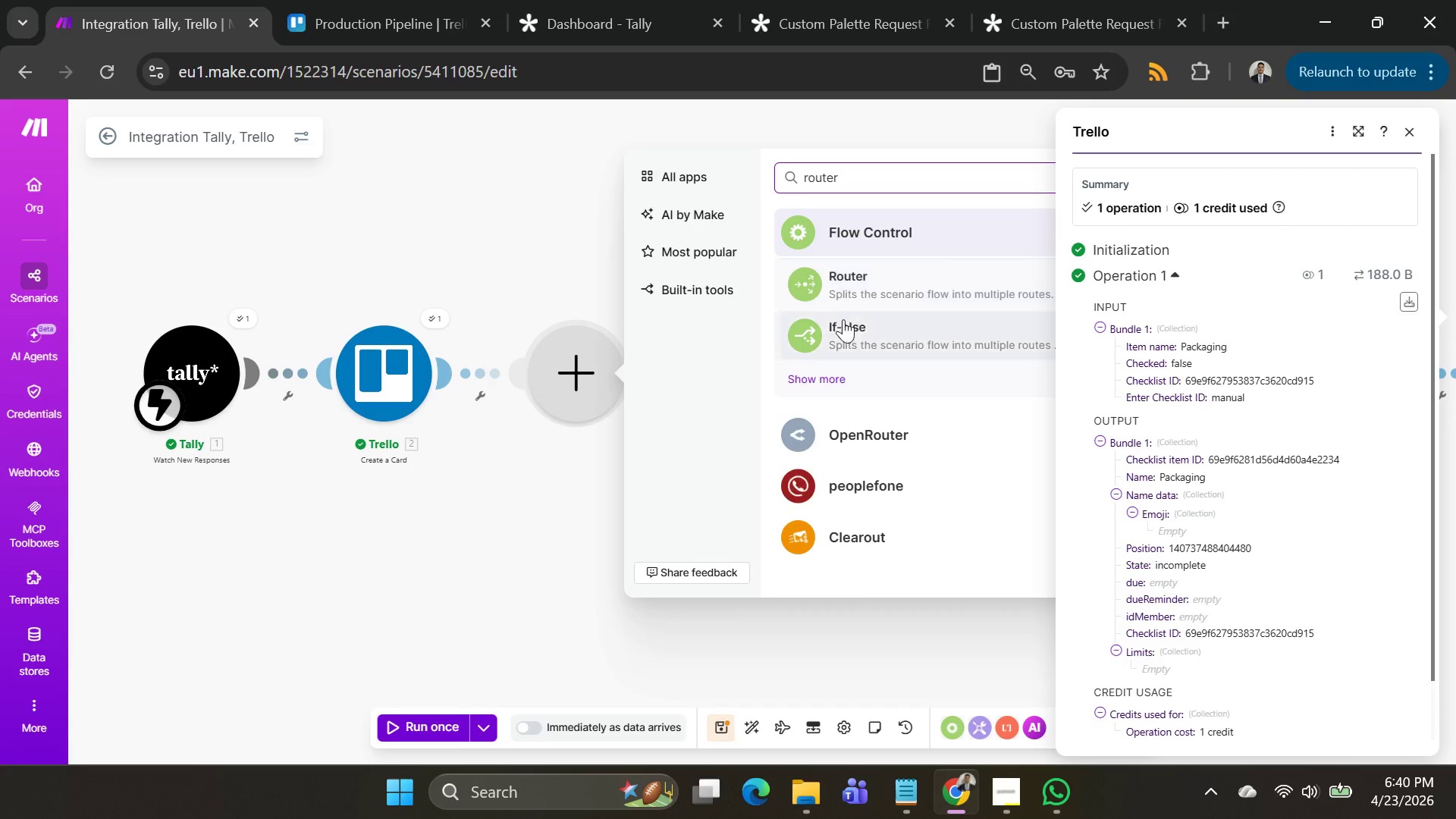 
left_click([851, 281])
 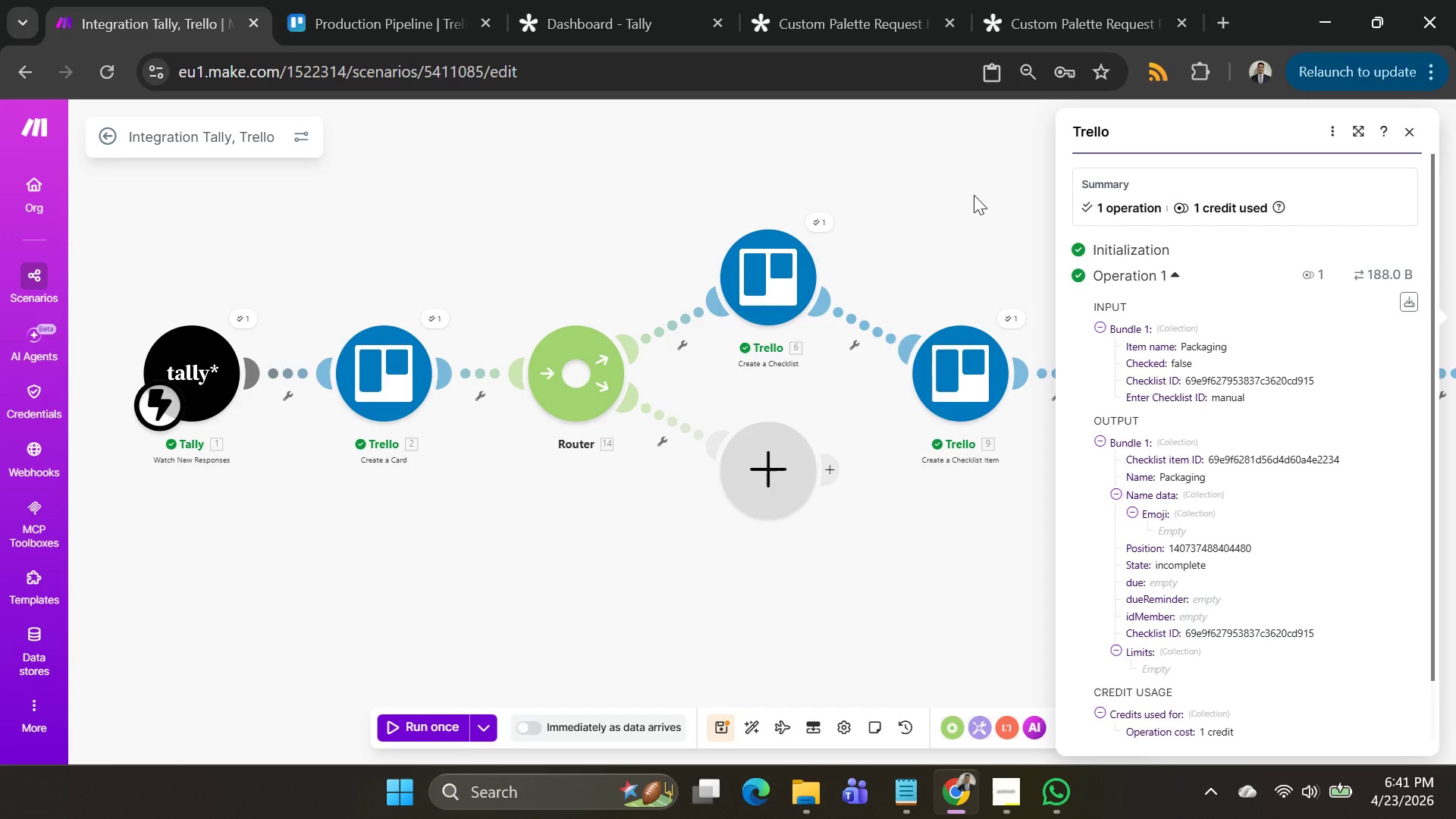 
wait(97.11)
 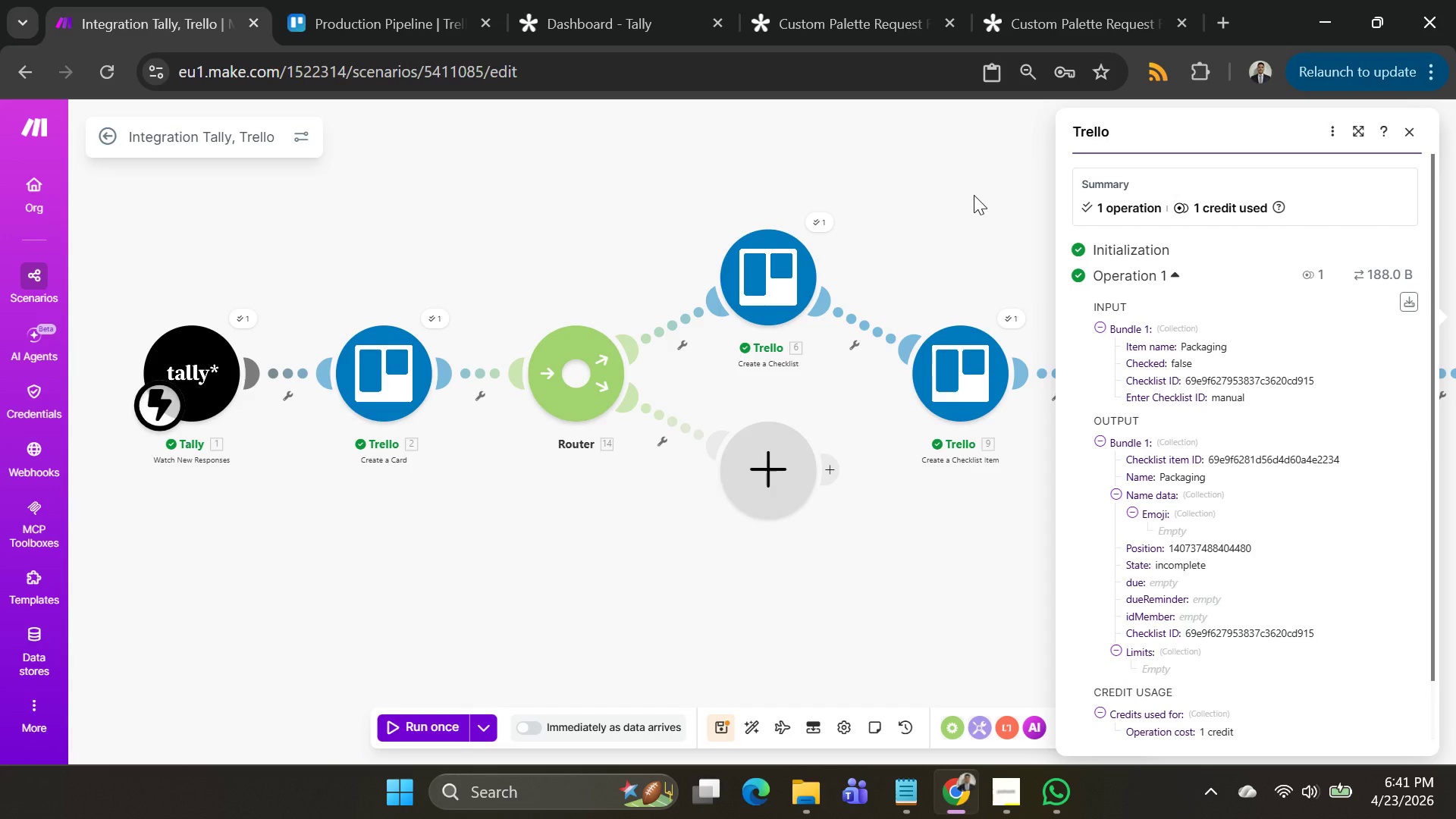 
left_click_drag(start_coordinate=[614, 209], to_coordinate=[596, 184])
 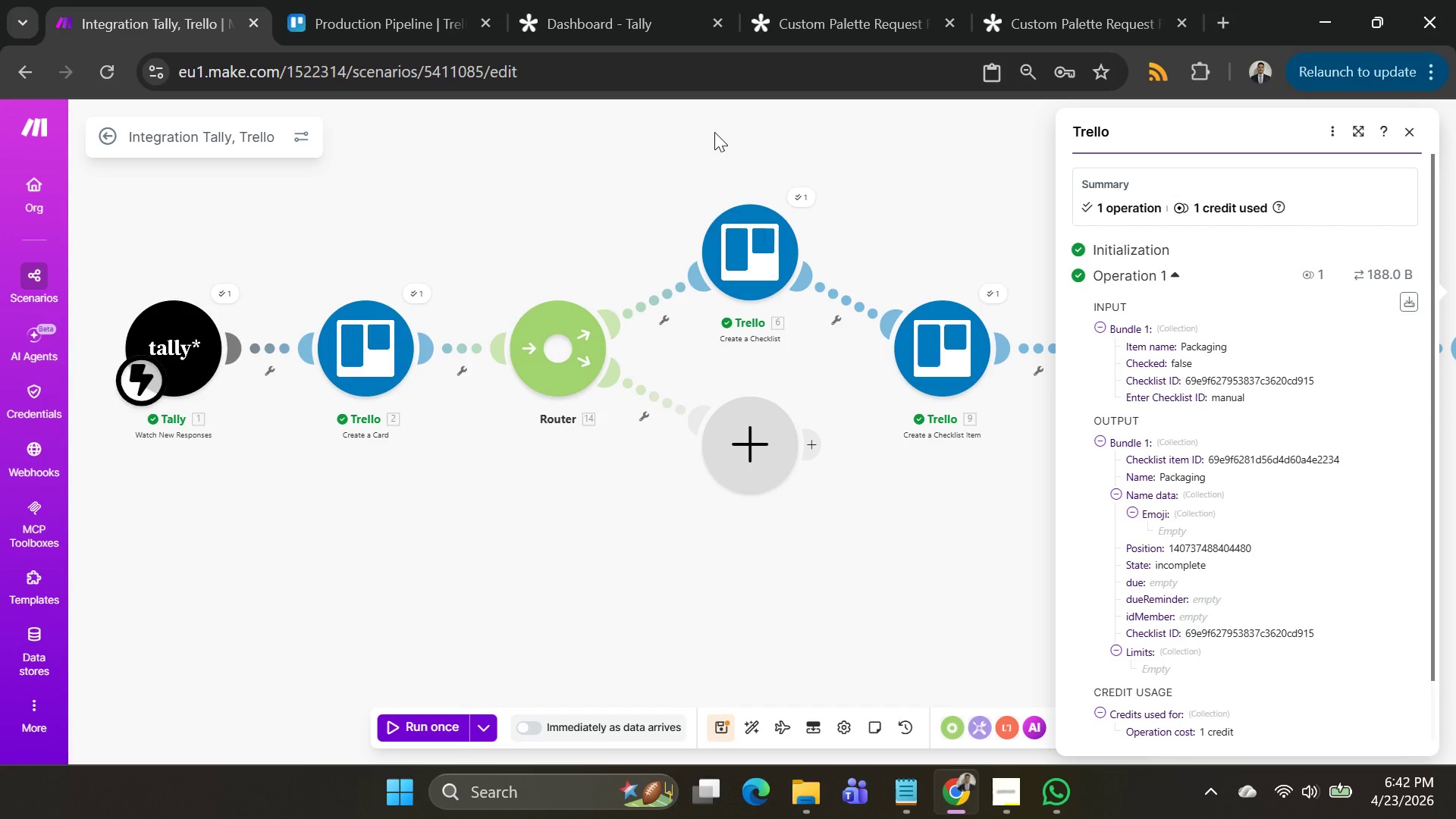 
wait(66.69)
 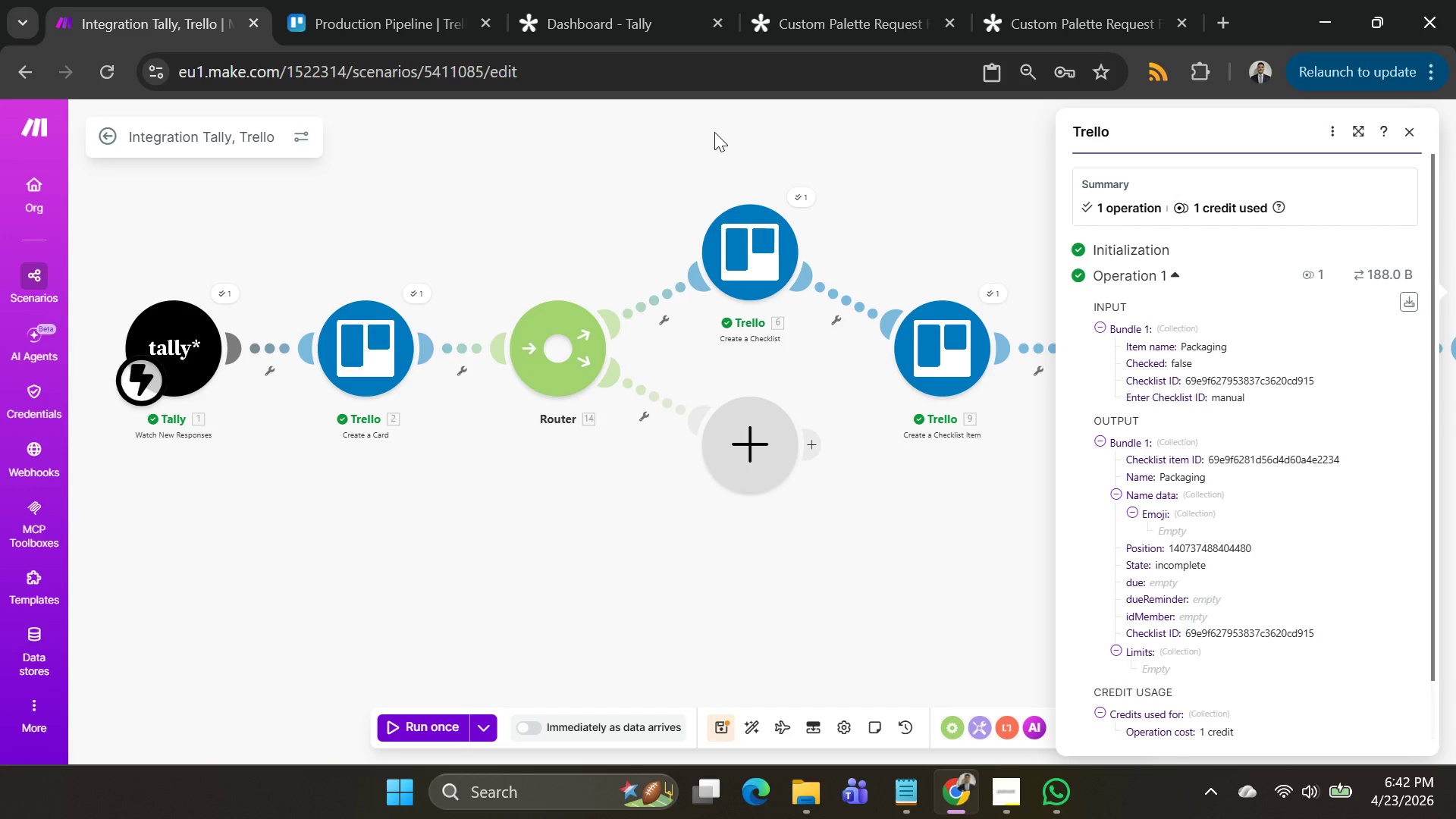 
left_click_drag(start_coordinate=[692, 158], to_coordinate=[357, 93])
 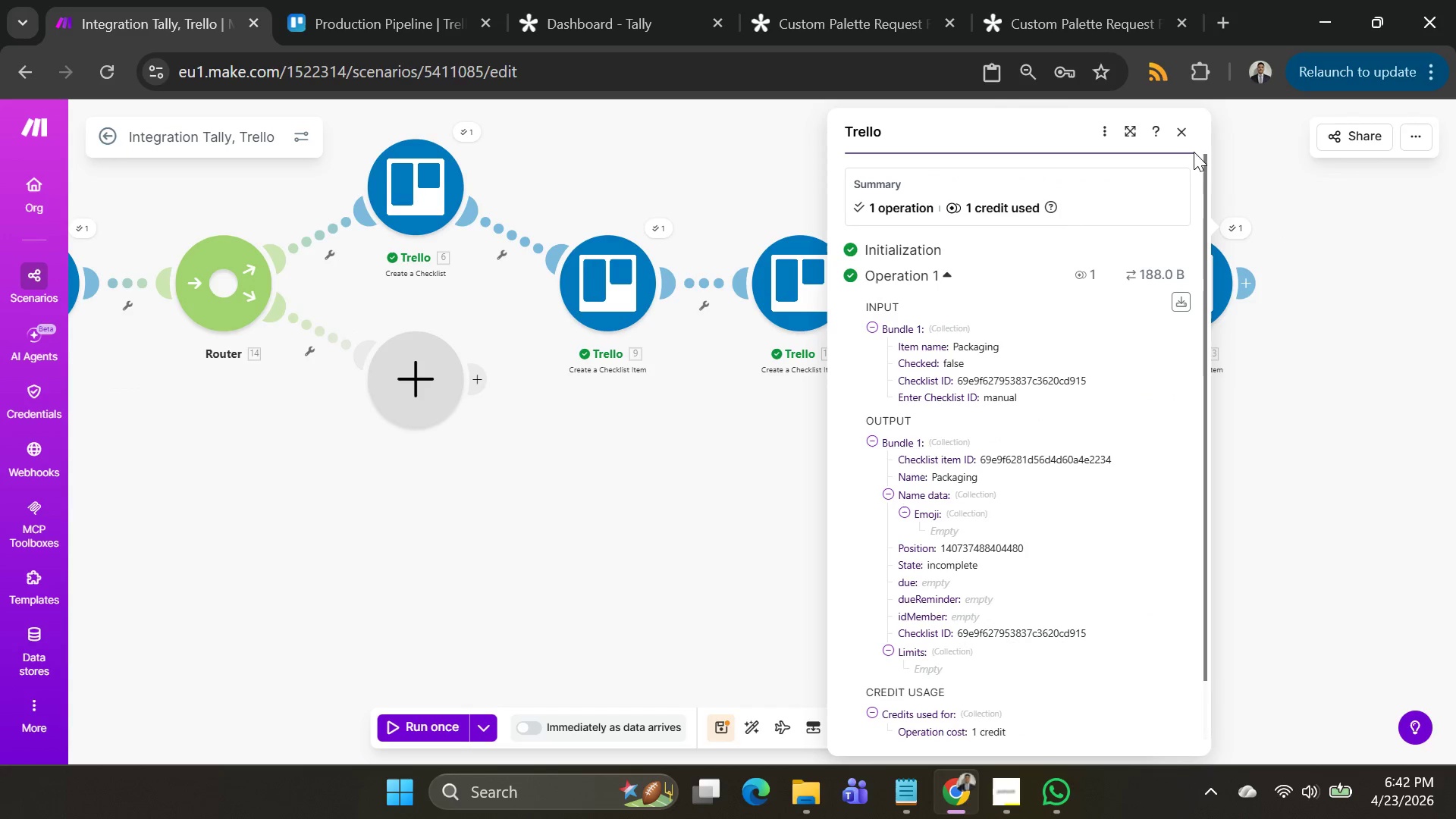 
mouse_move([1173, 151])
 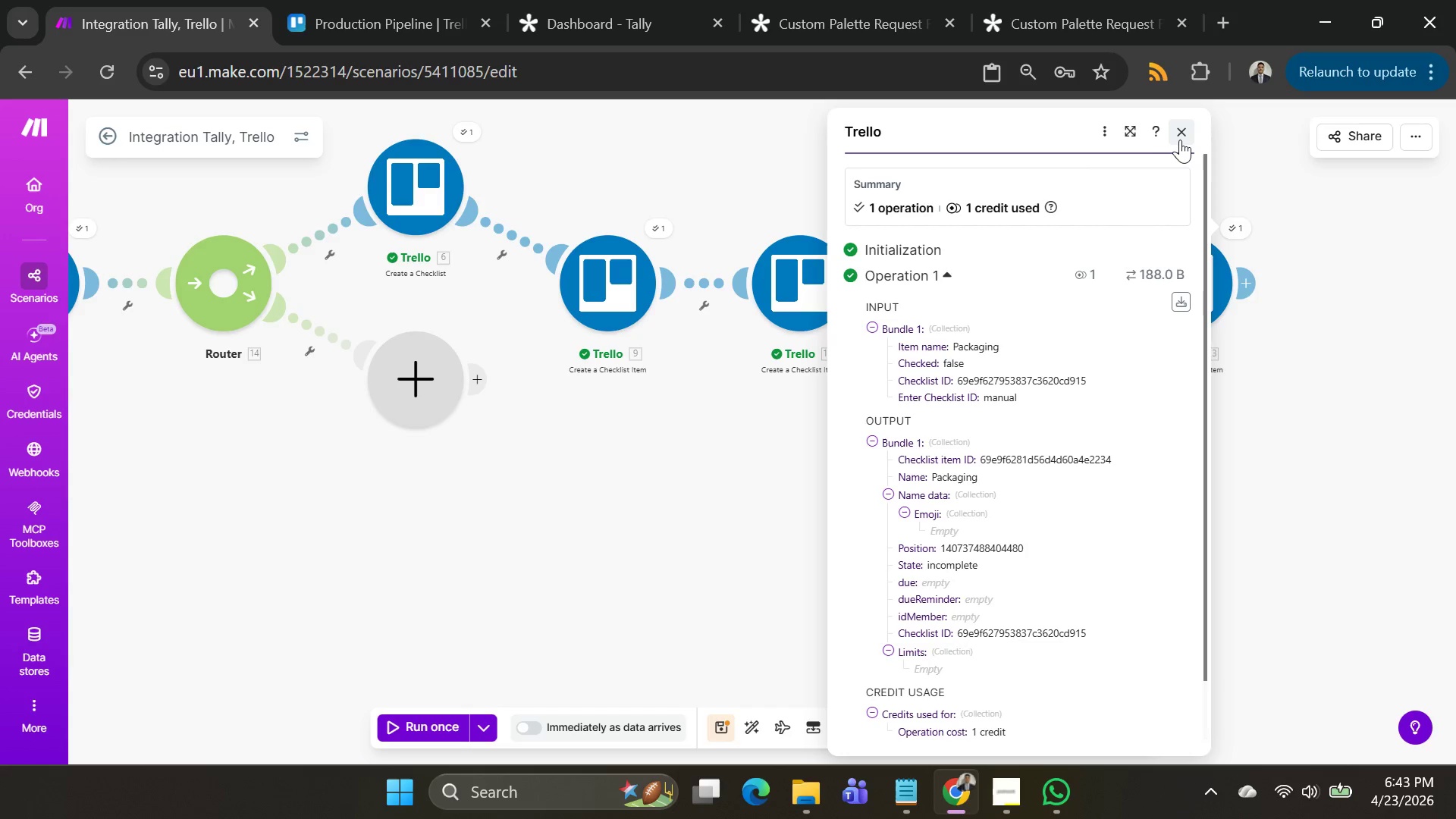 
left_click([1180, 138])
 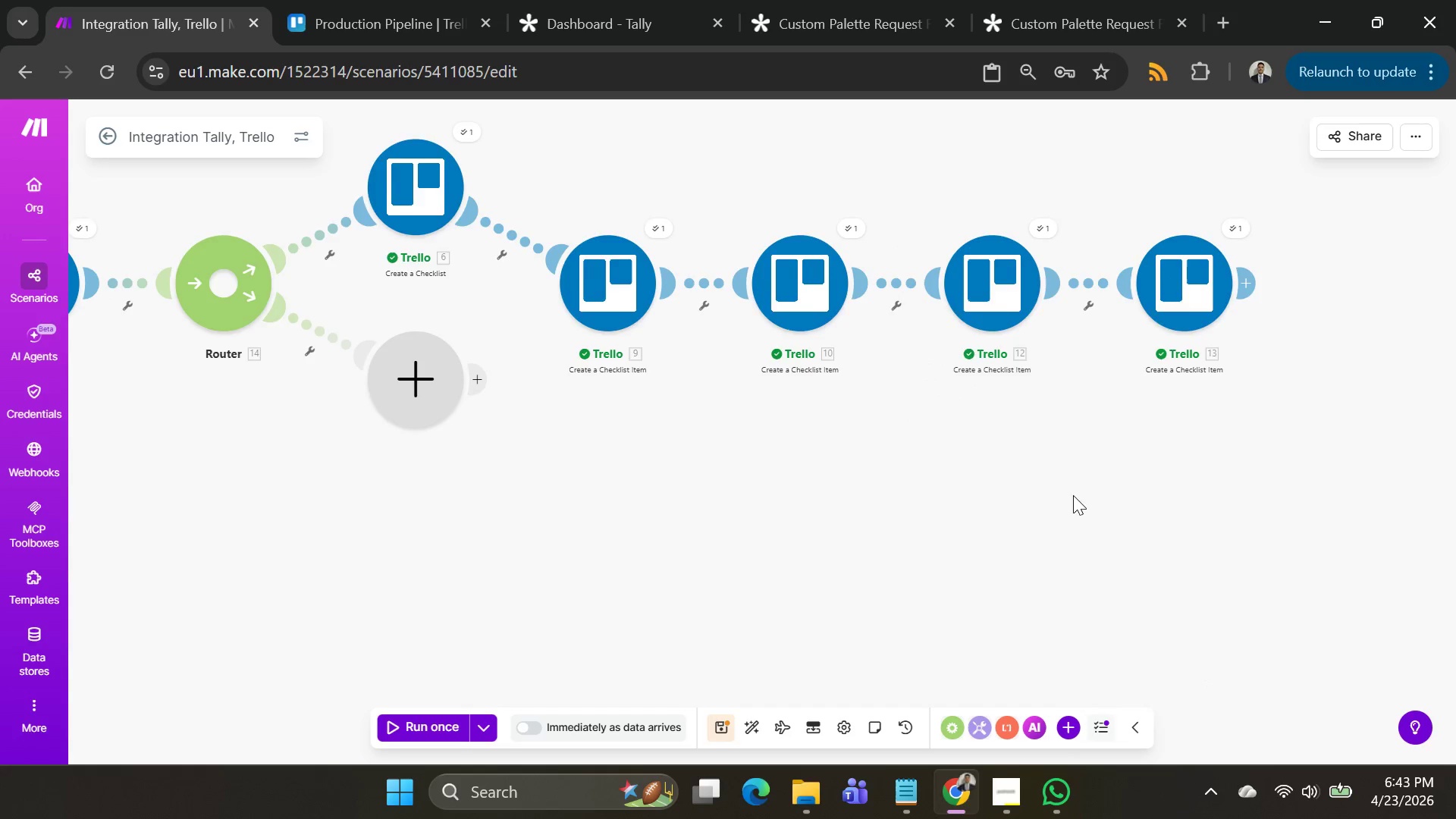 
left_click_drag(start_coordinate=[1053, 510], to_coordinate=[1325, 602])
 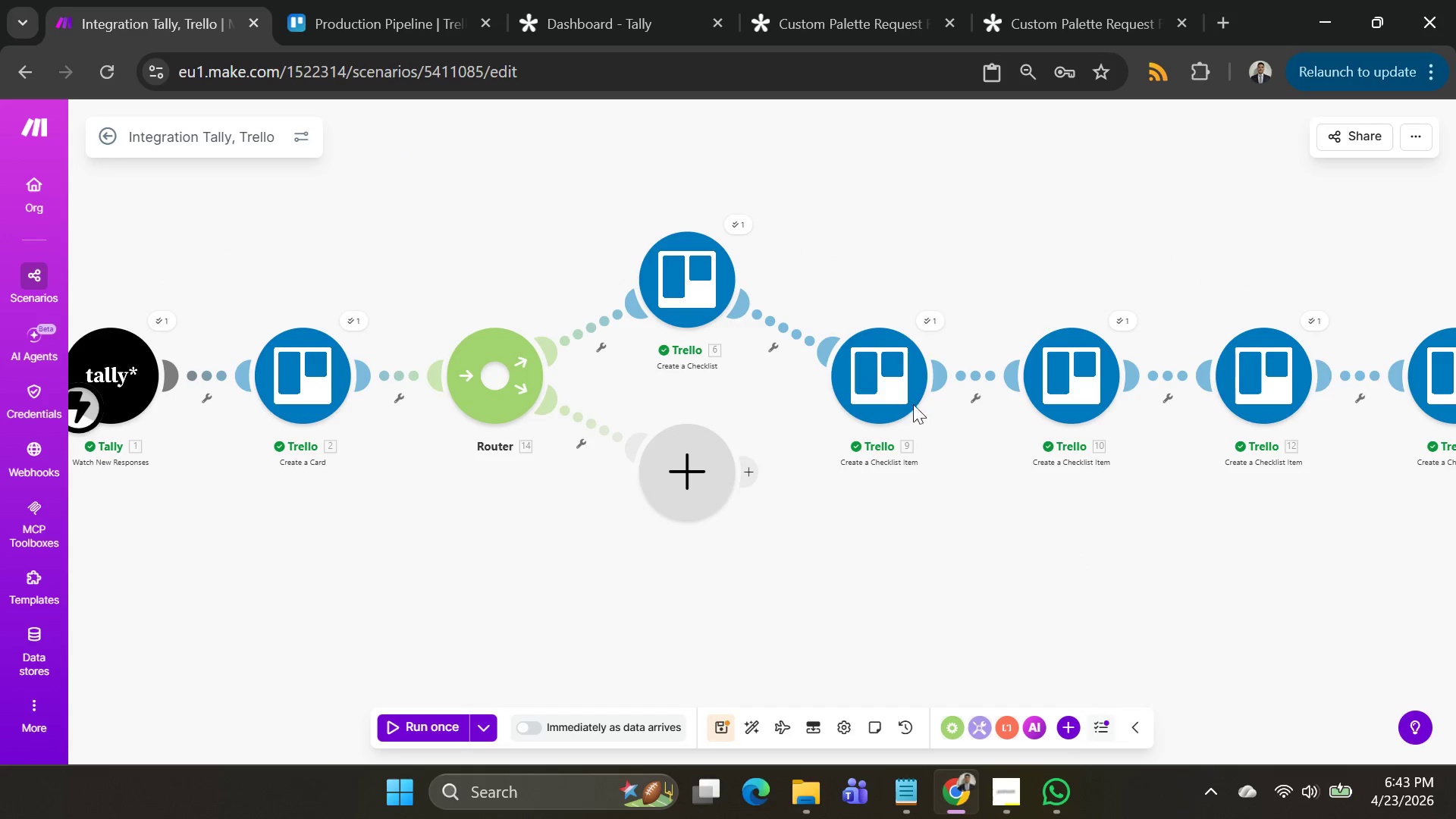 
left_click_drag(start_coordinate=[910, 400], to_coordinate=[933, 293])
 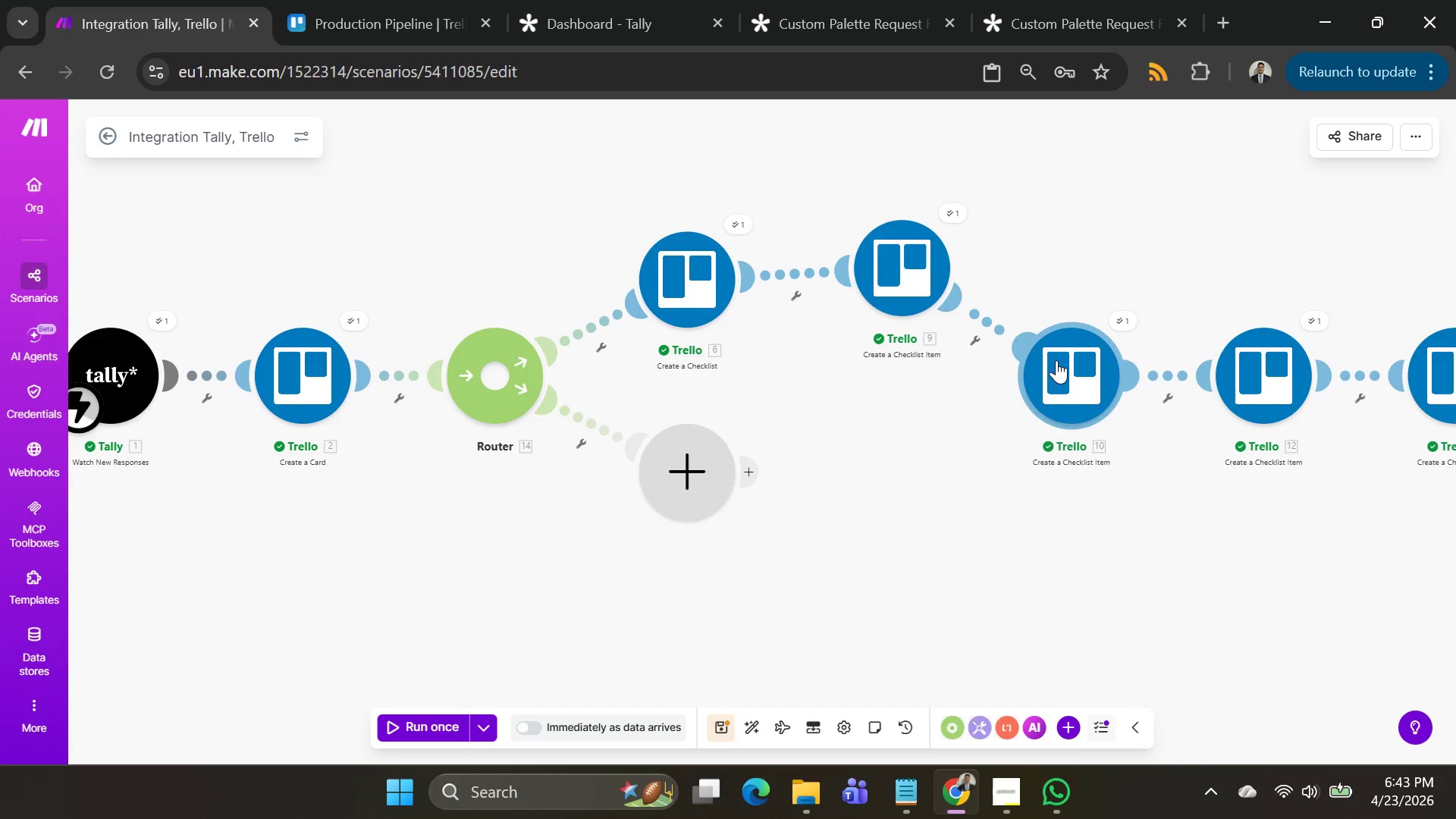 
left_click_drag(start_coordinate=[1059, 361], to_coordinate=[1092, 252])
 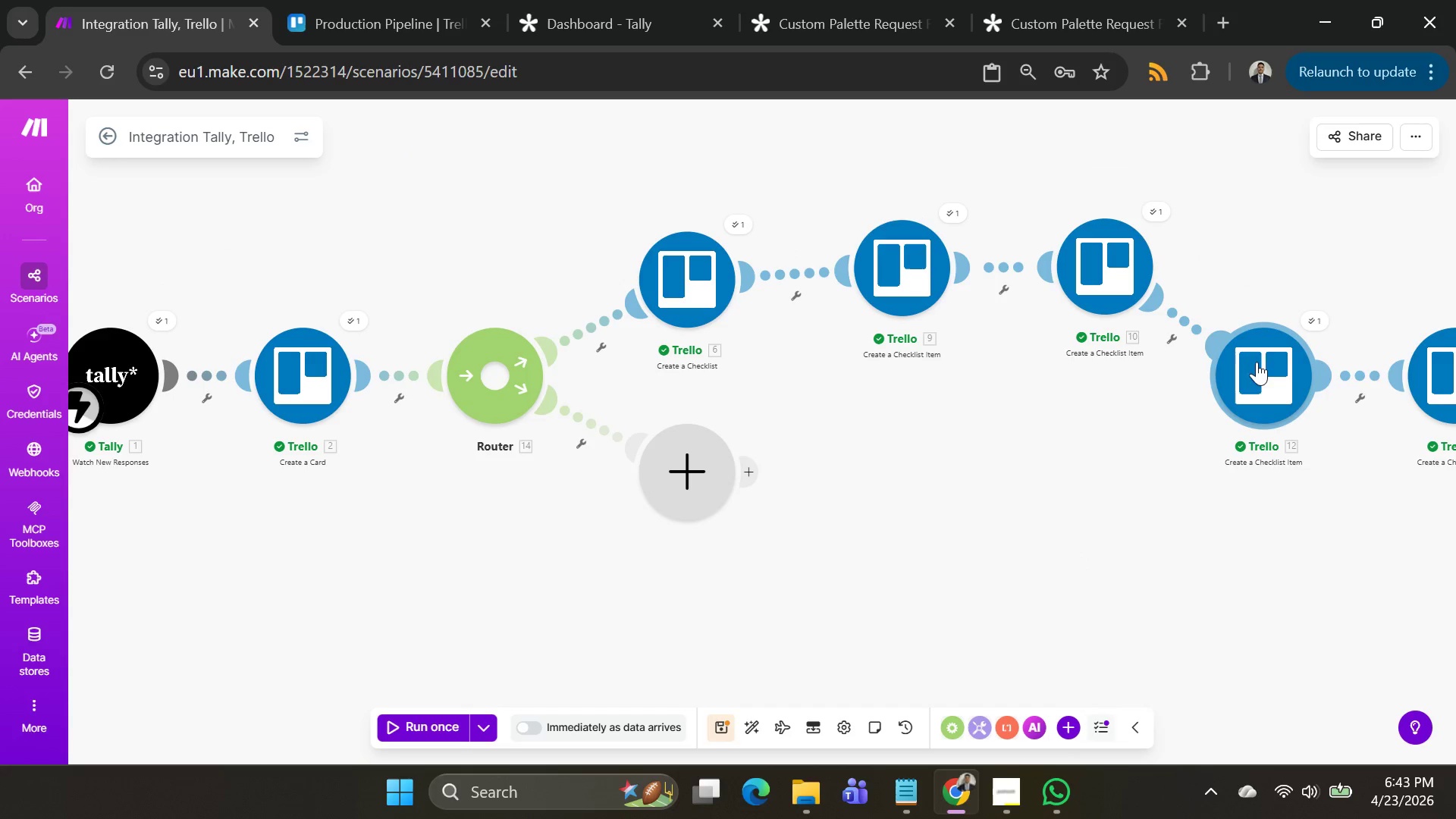 
left_click_drag(start_coordinate=[1257, 363], to_coordinate=[1323, 256])
 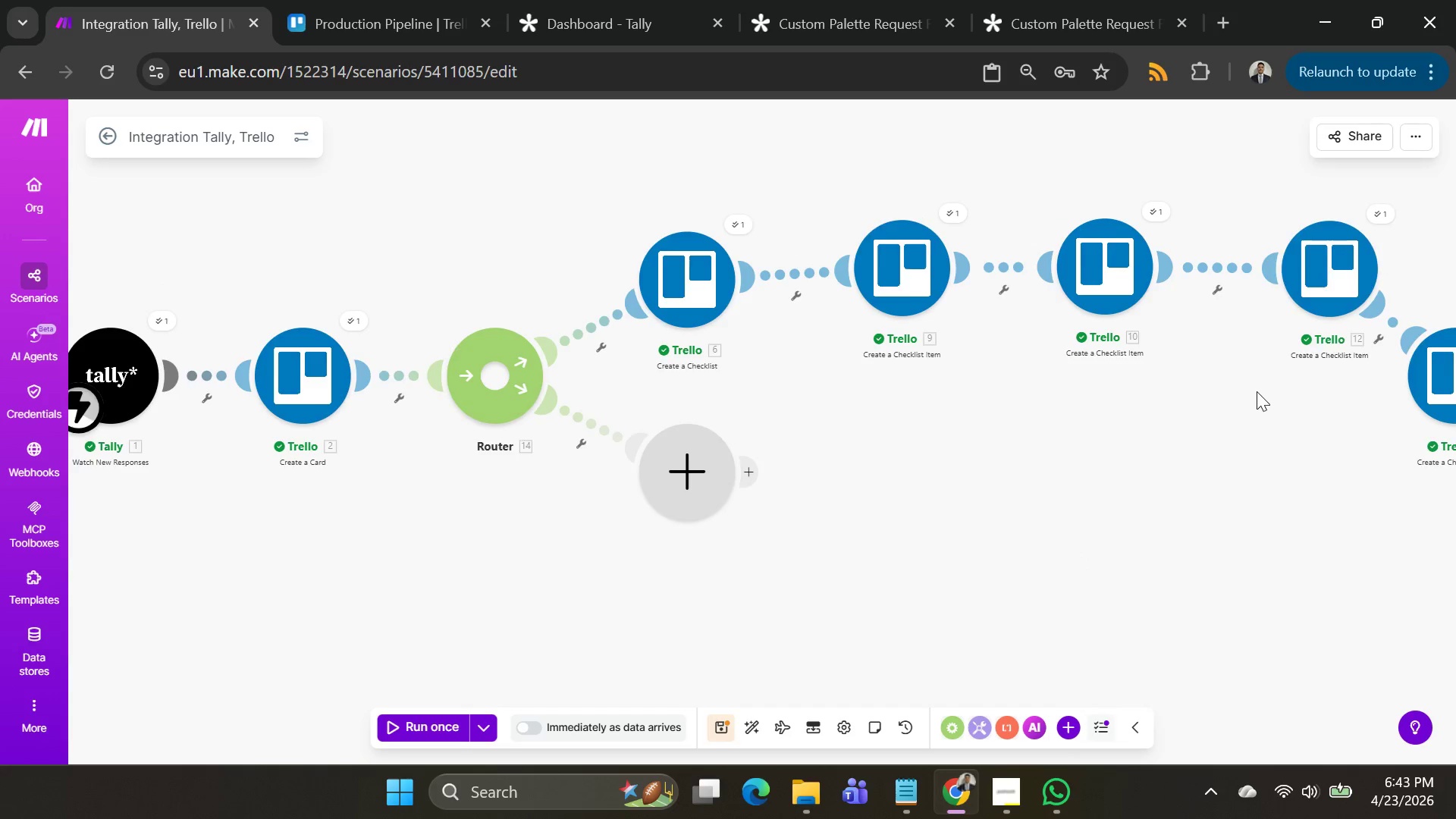 
left_click_drag(start_coordinate=[1257, 391], to_coordinate=[997, 405])
 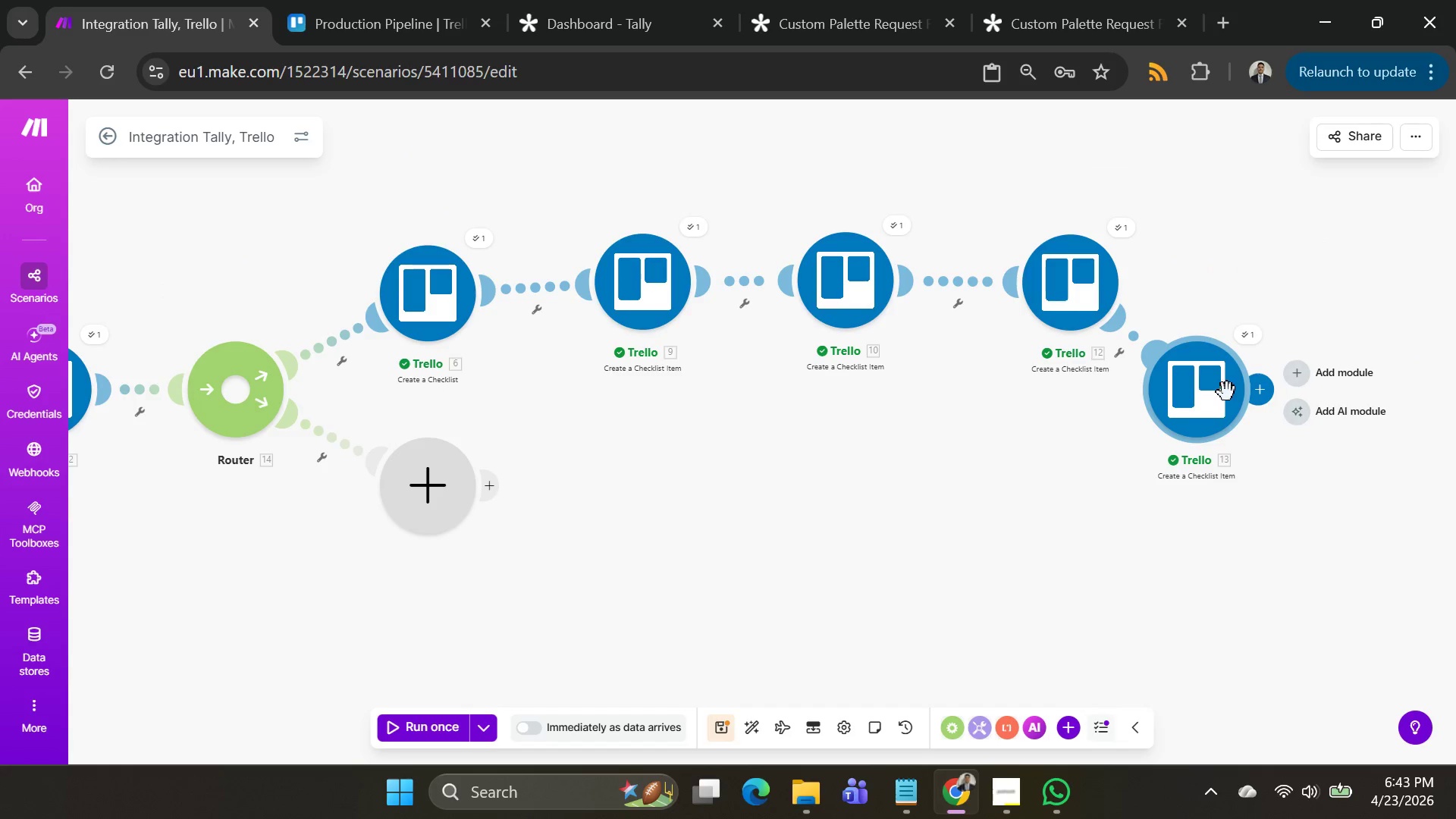 
left_click_drag(start_coordinate=[1211, 393], to_coordinate=[1273, 300])
 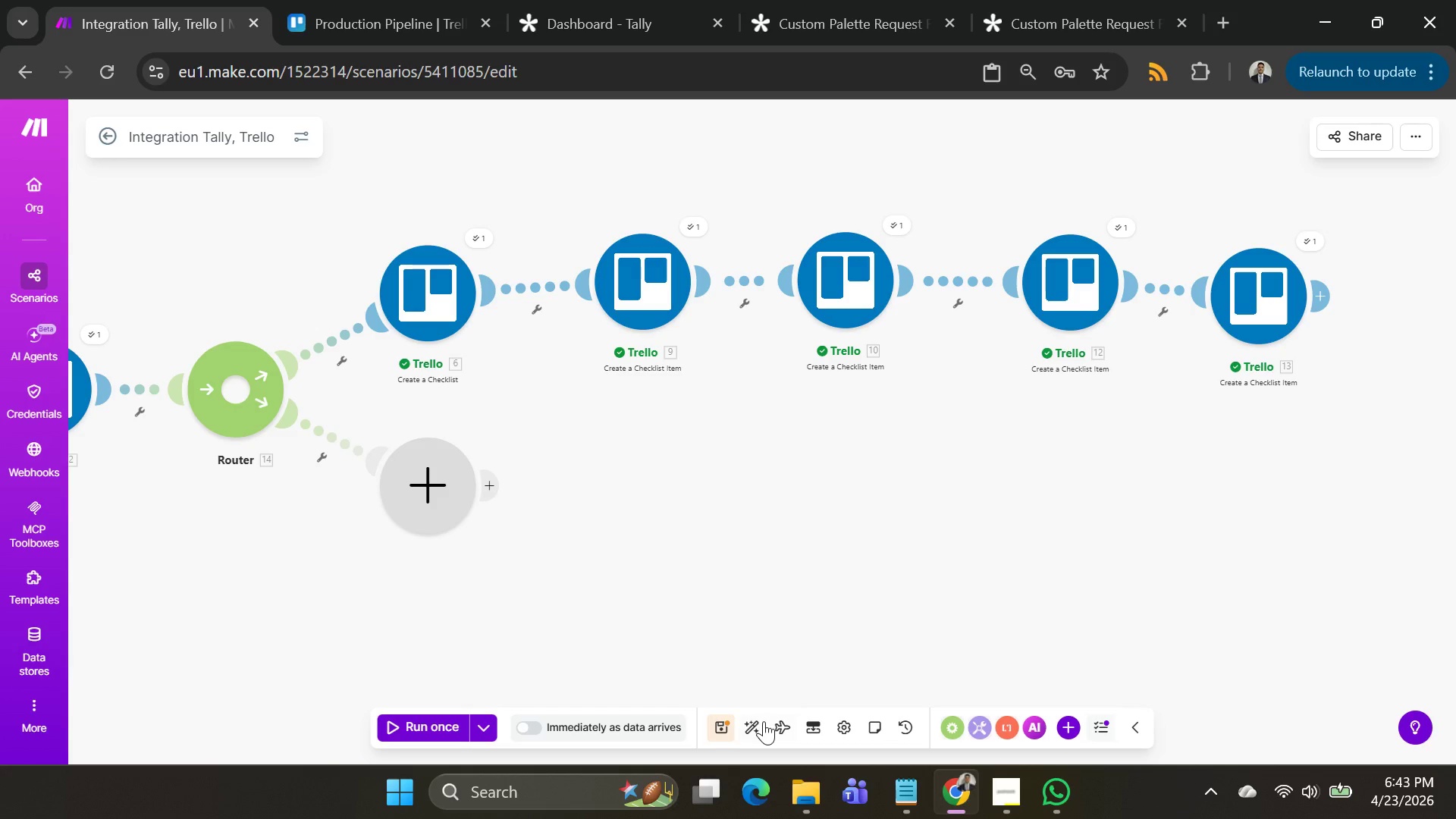 
left_click([761, 722])
 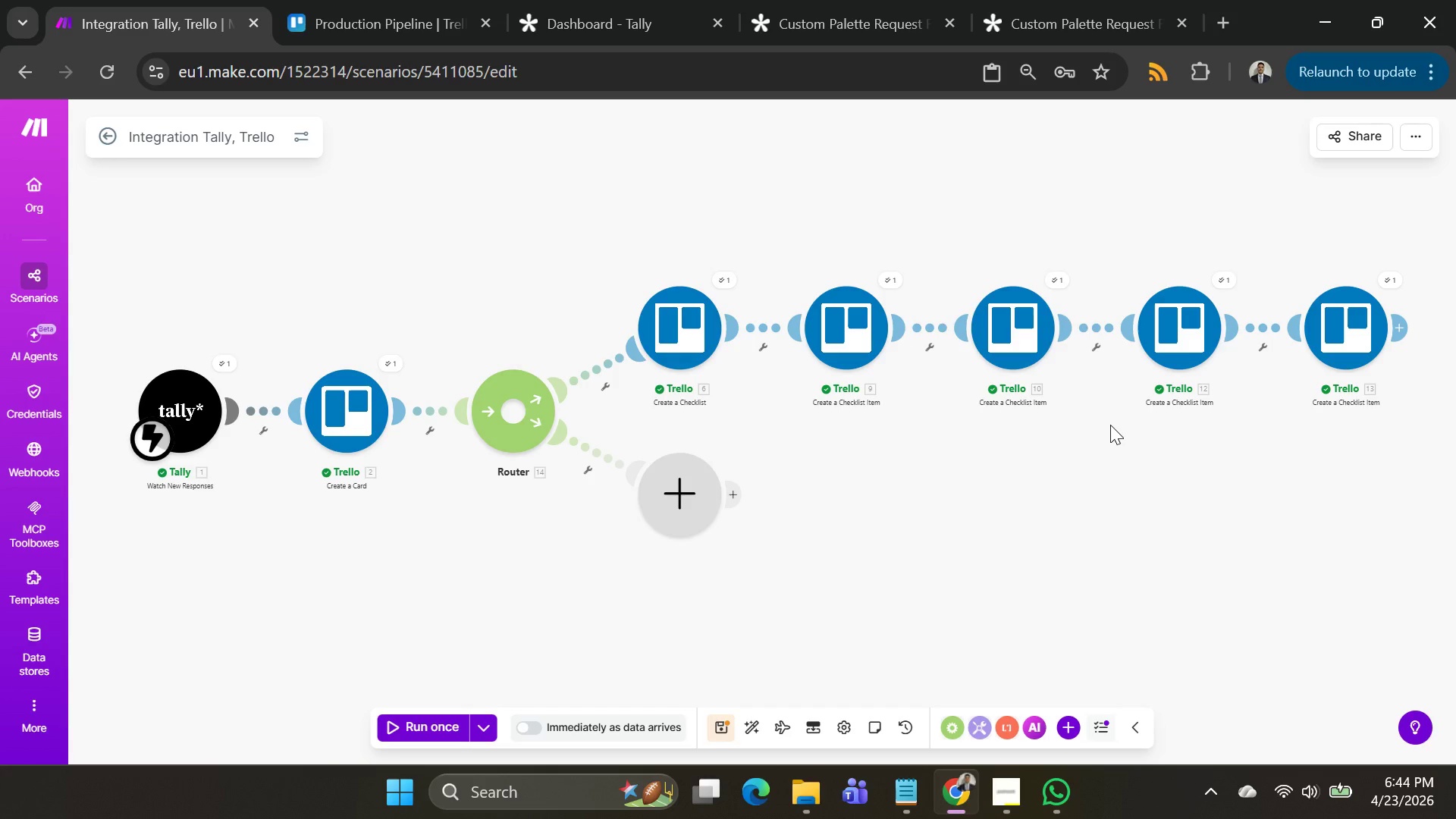 
wait(59.09)
 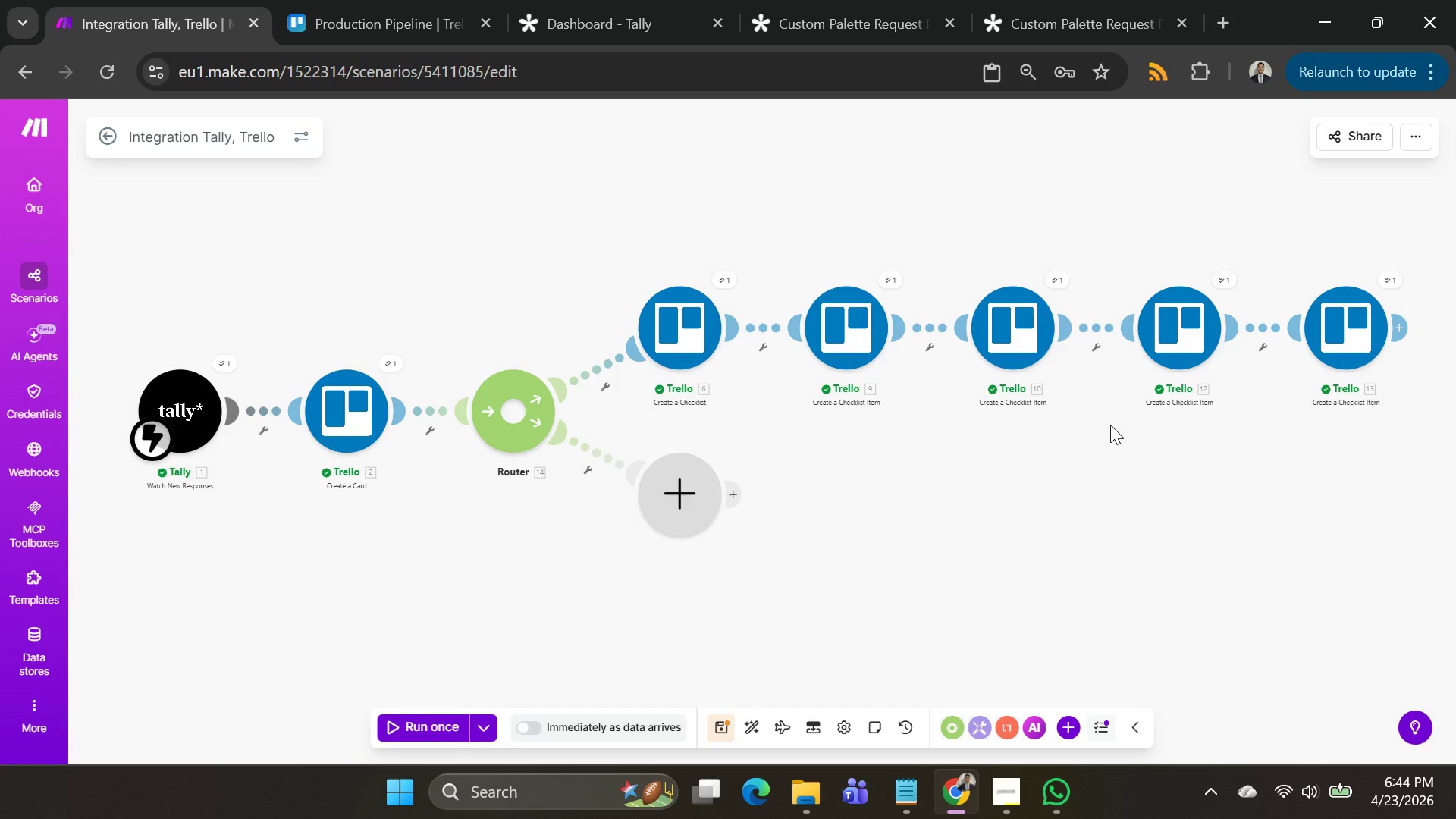 
left_click([596, 369])
 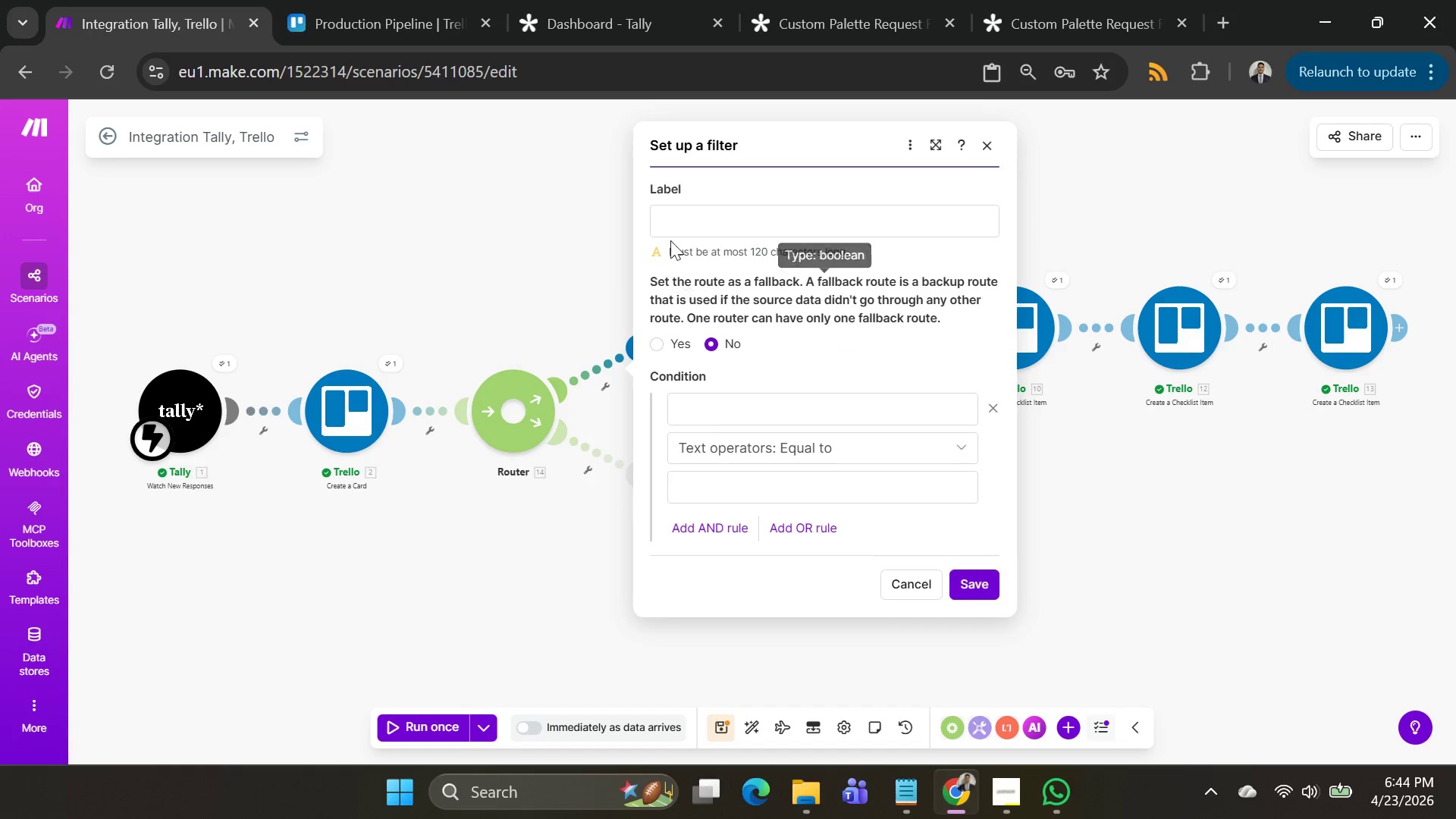 
left_click_drag(start_coordinate=[666, 206], to_coordinate=[666, 196])
 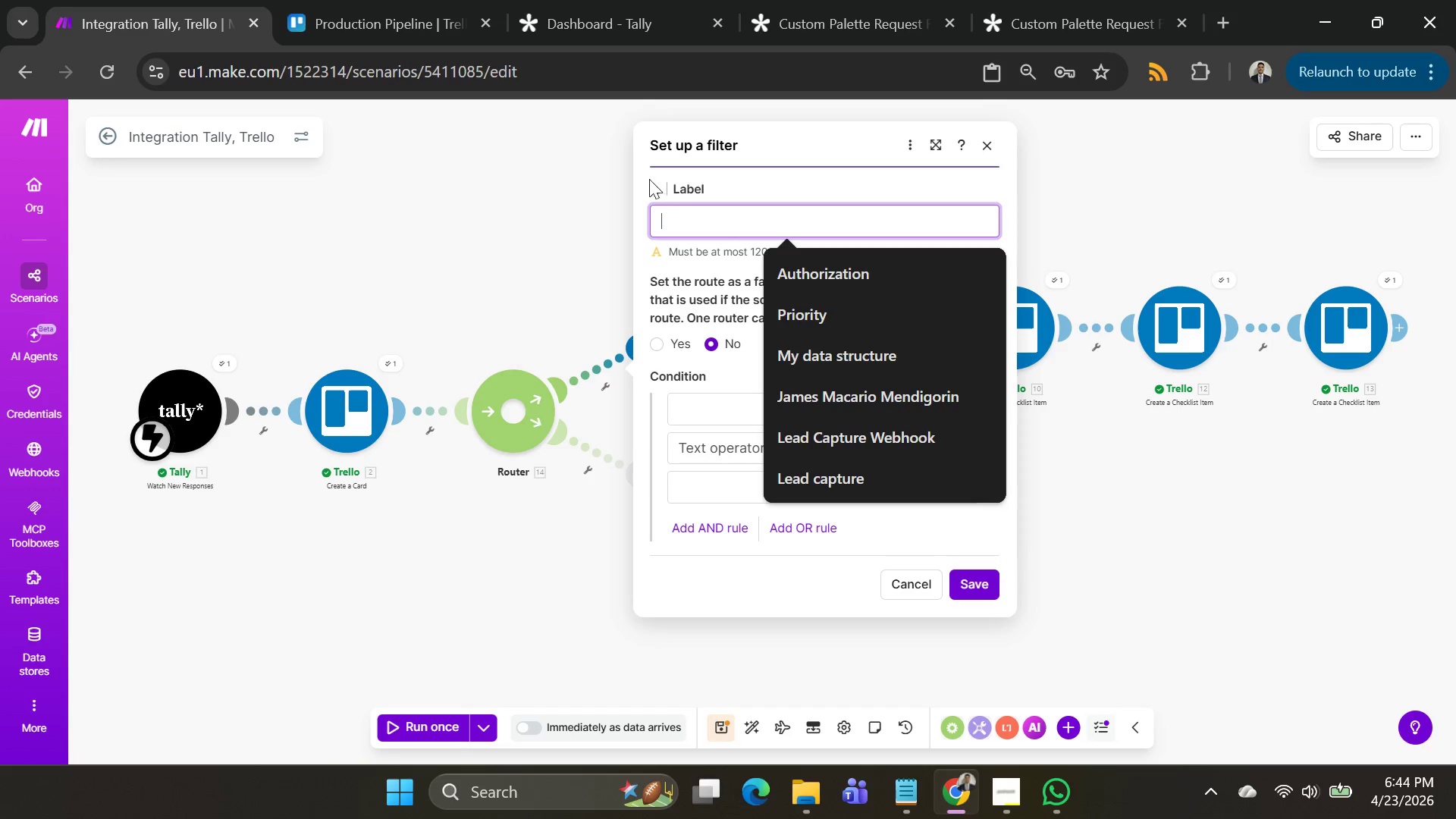 
type(Irgent )
key(Backspace)
key(Backspace)
key(Backspace)
key(Backspace)
key(Backspace)
key(Backspace)
key(Backspace)
type(Urgent )
key(Backspace)
key(Backspace)
key(Backspace)
key(Backspace)
key(Backspace)
type(RGENT - Due within 3 days)
 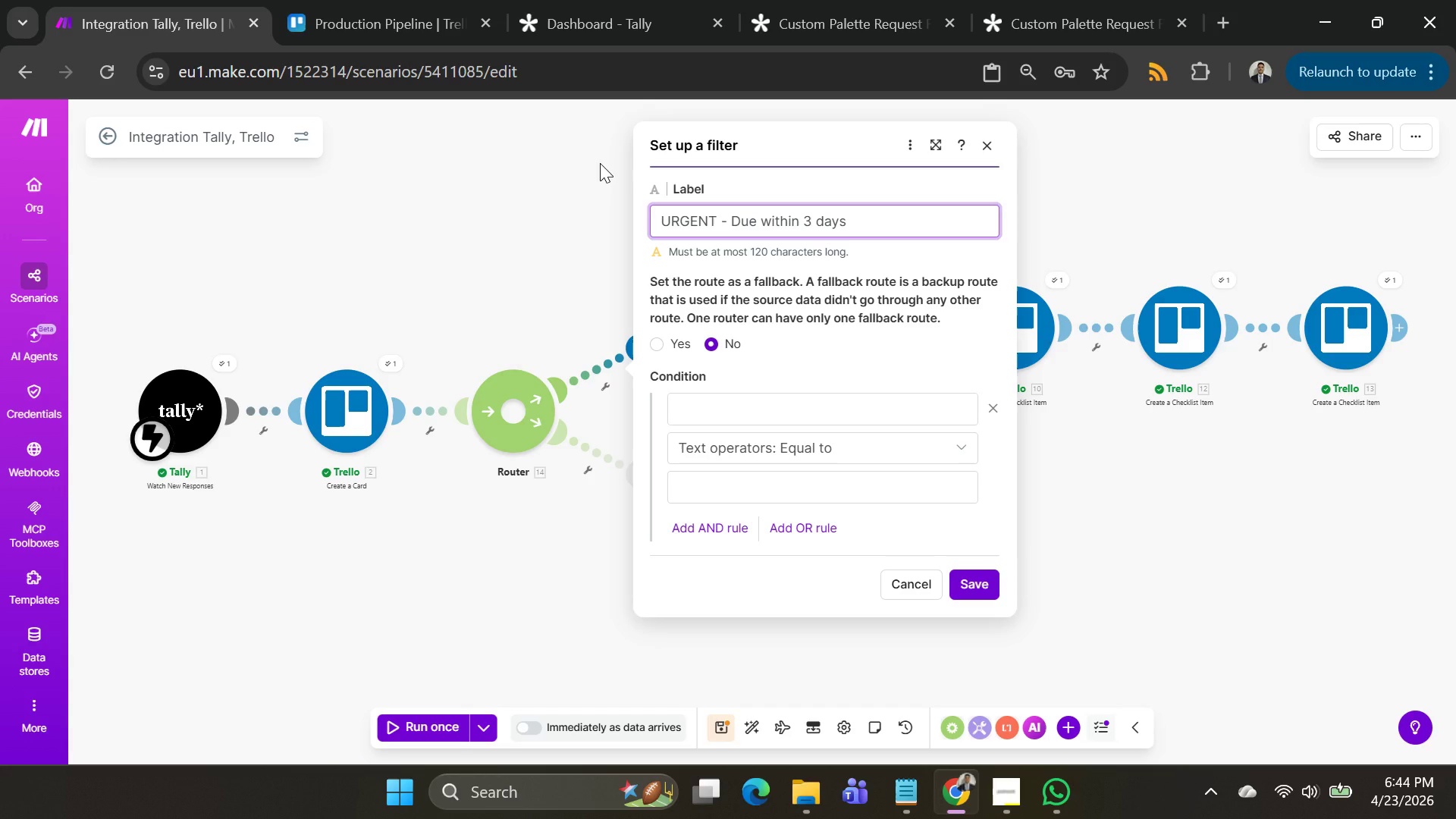 
wait(10.45)
 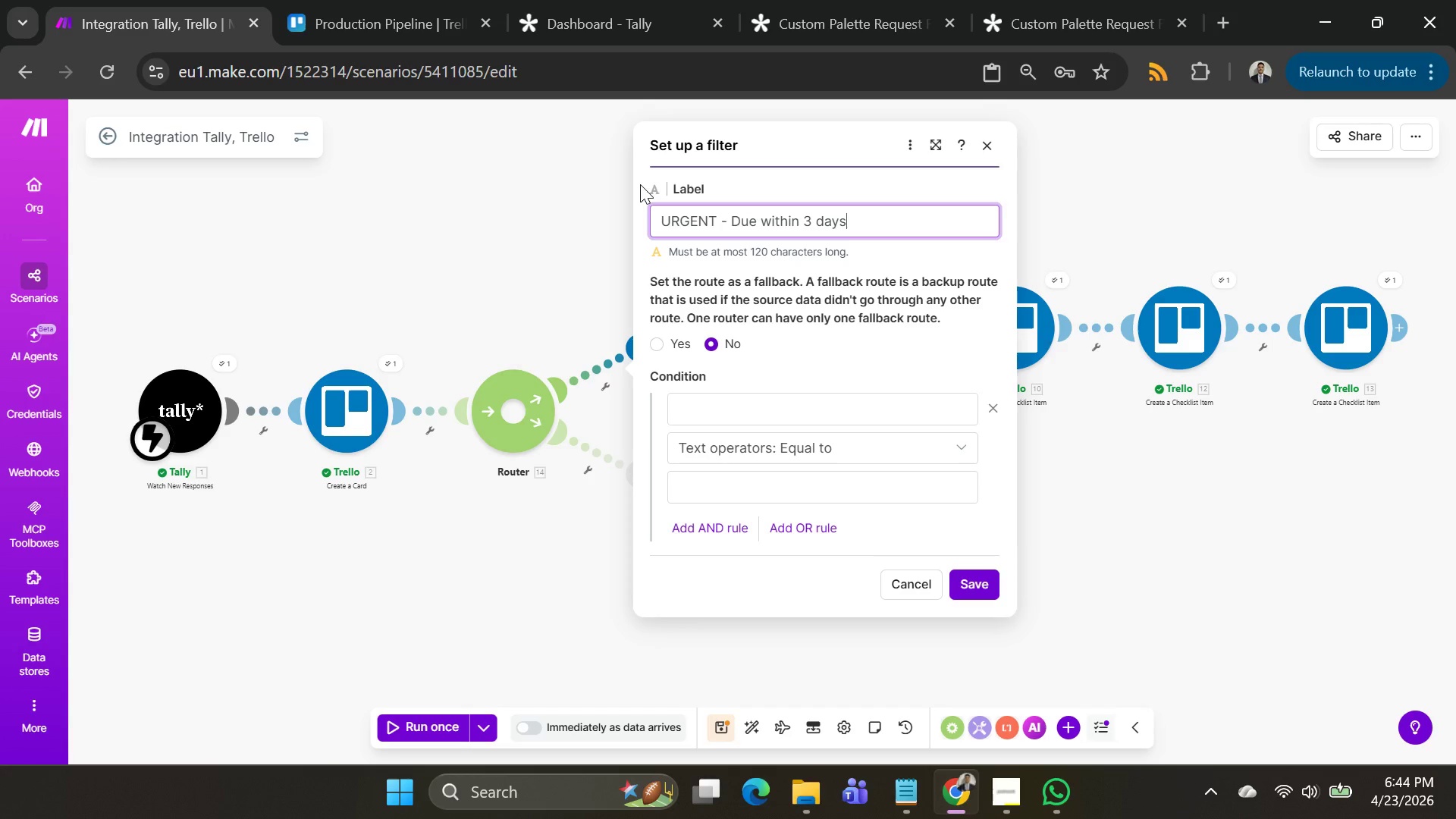 
scroll: coordinate [1122, 534], scroll_direction: down, amount: 16.0
 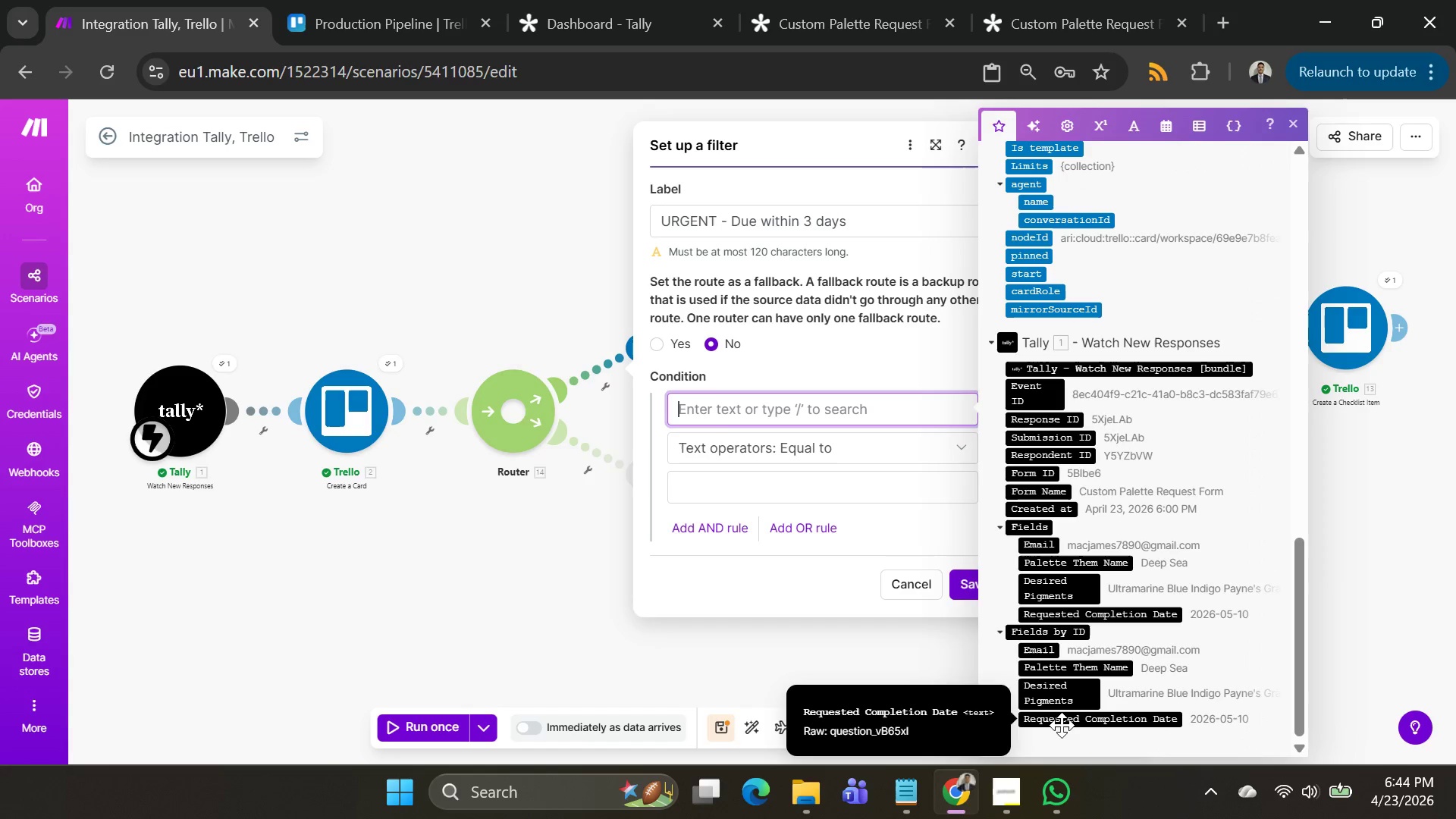 
left_click([1074, 715])
 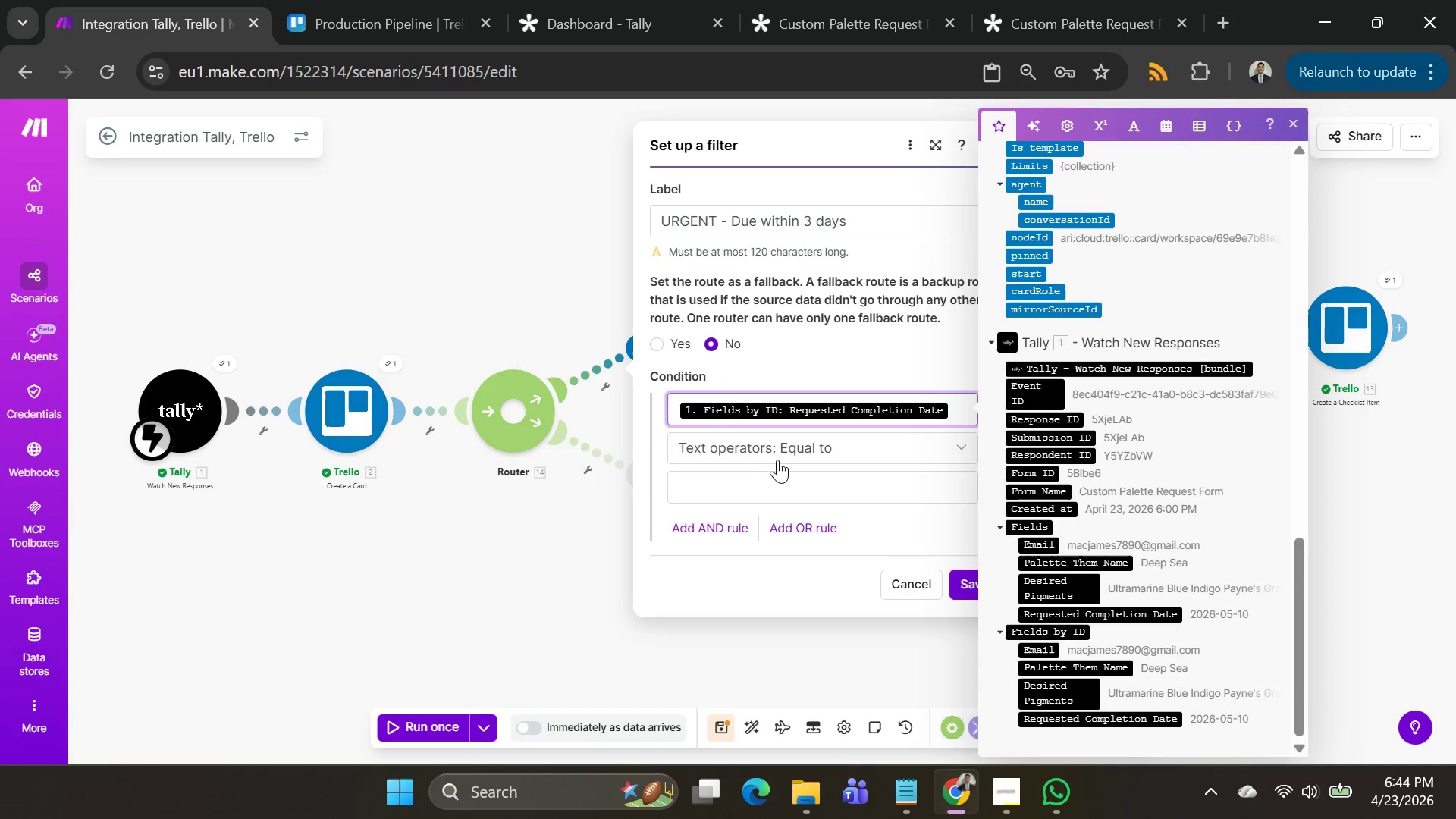 
left_click([778, 457])
 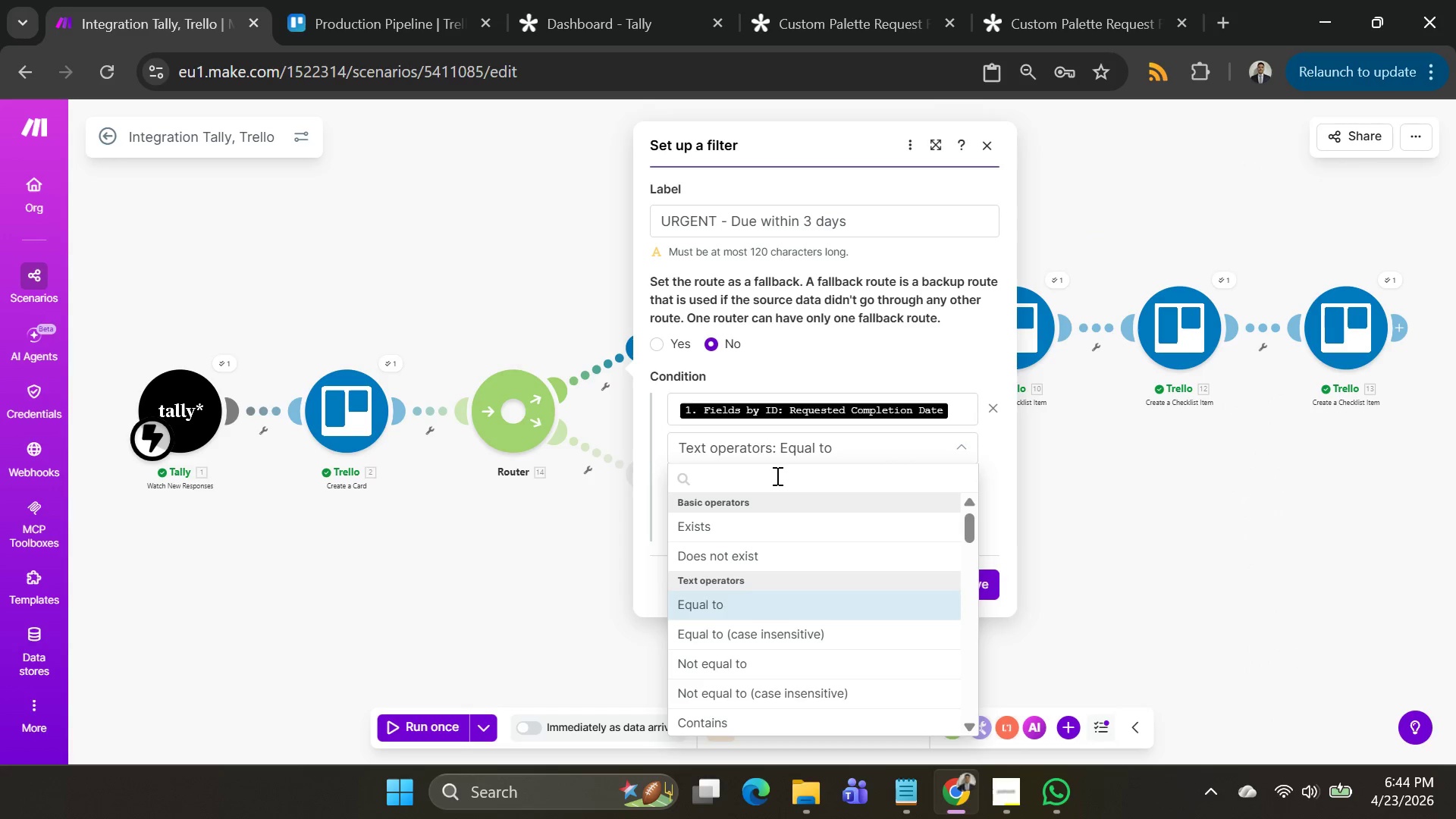 
wait(6.91)
 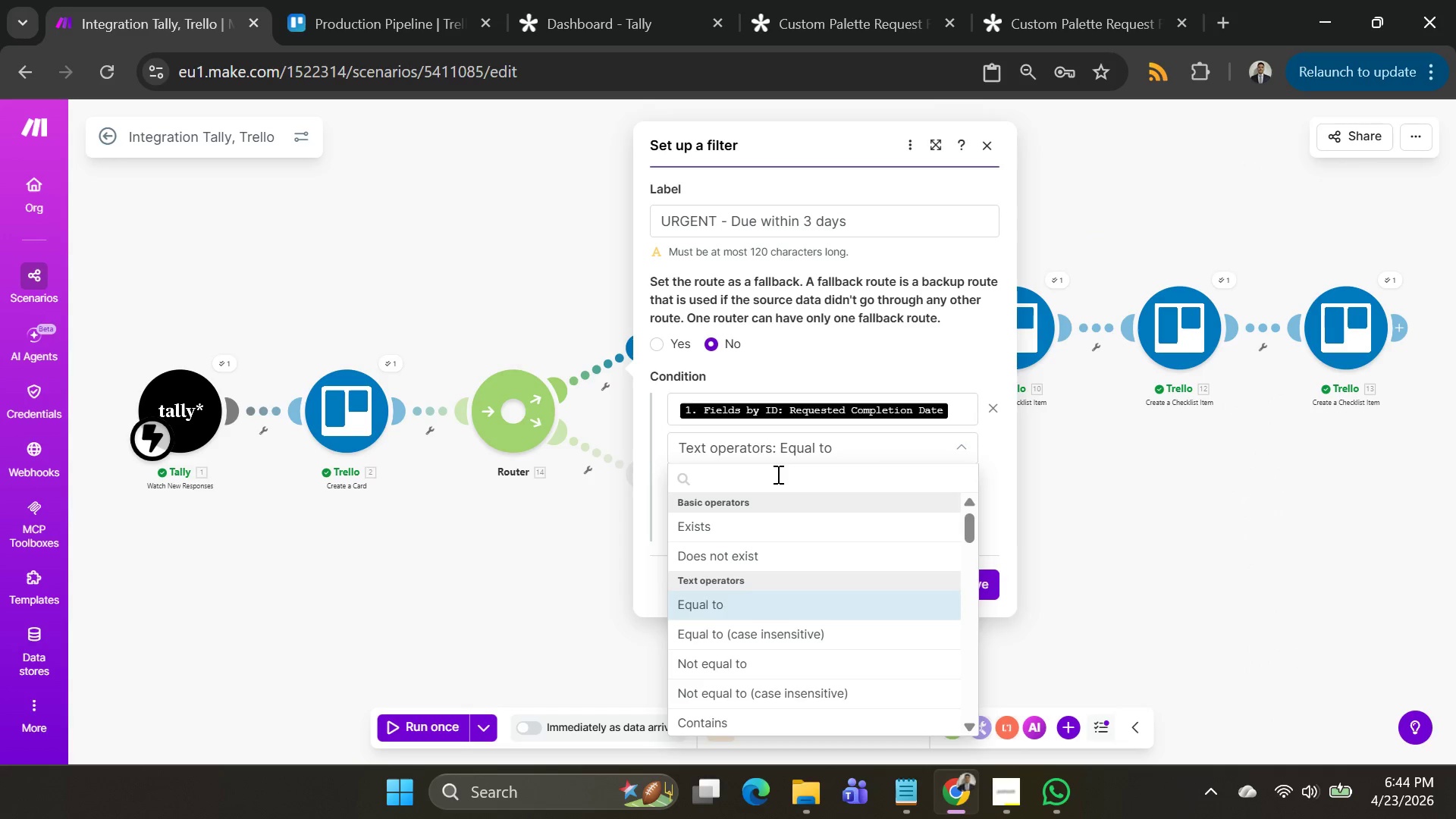 
scroll: coordinate [802, 563], scroll_direction: up, amount: 1.0
 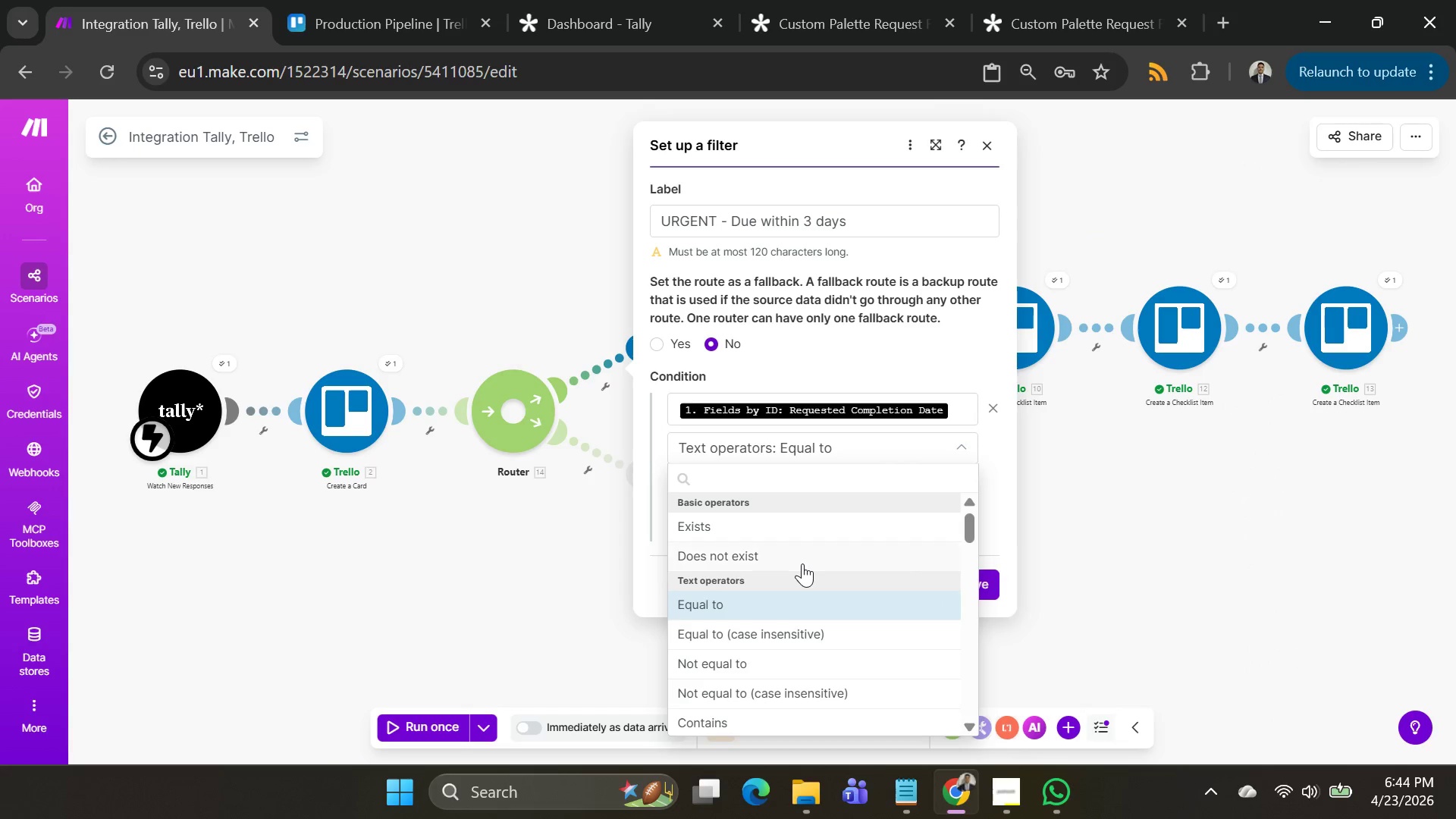 
scroll: coordinate [802, 580], scroll_direction: down, amount: 2.0
 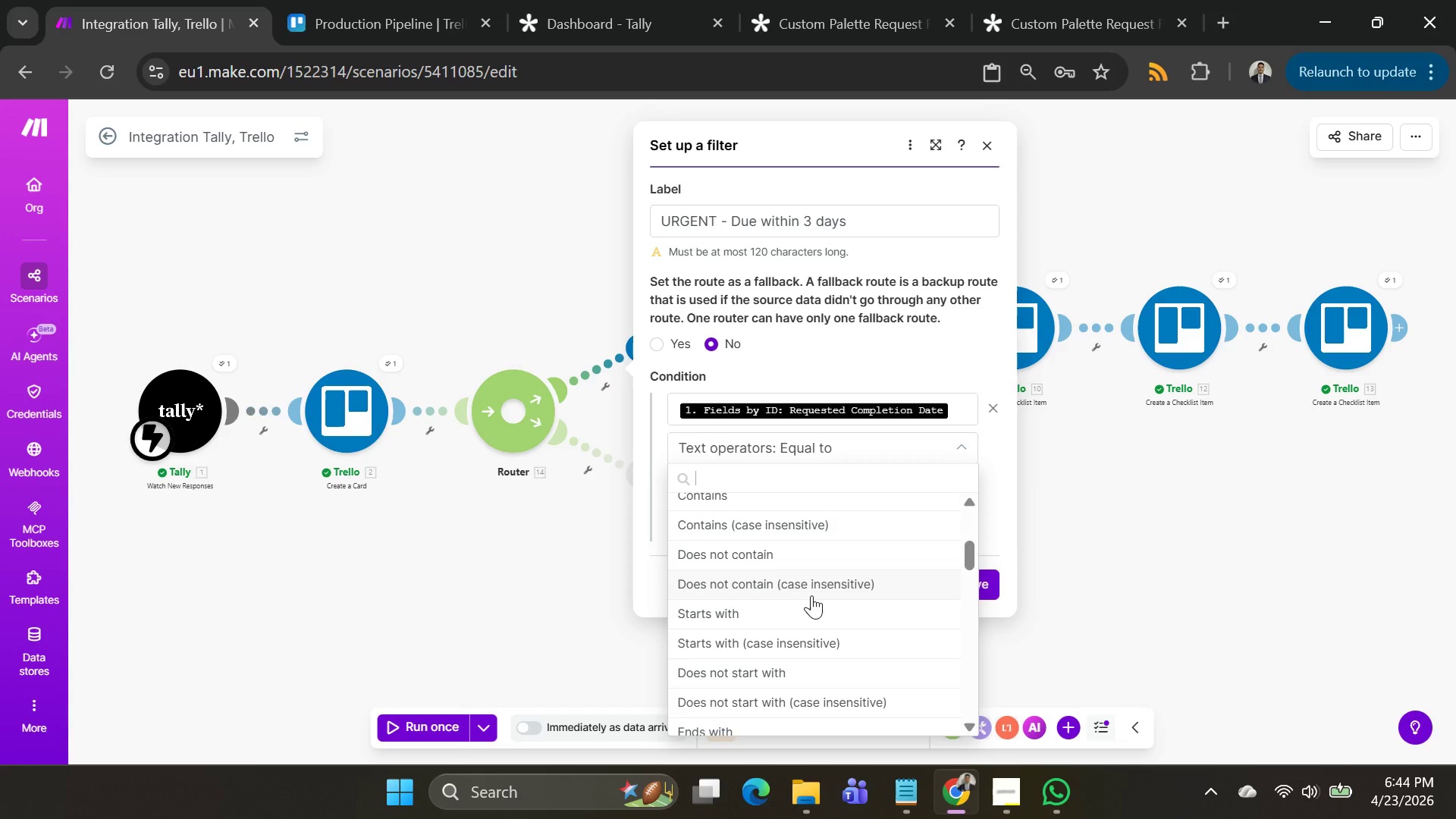 
scroll: coordinate [781, 648], scroll_direction: up, amount: 8.0
 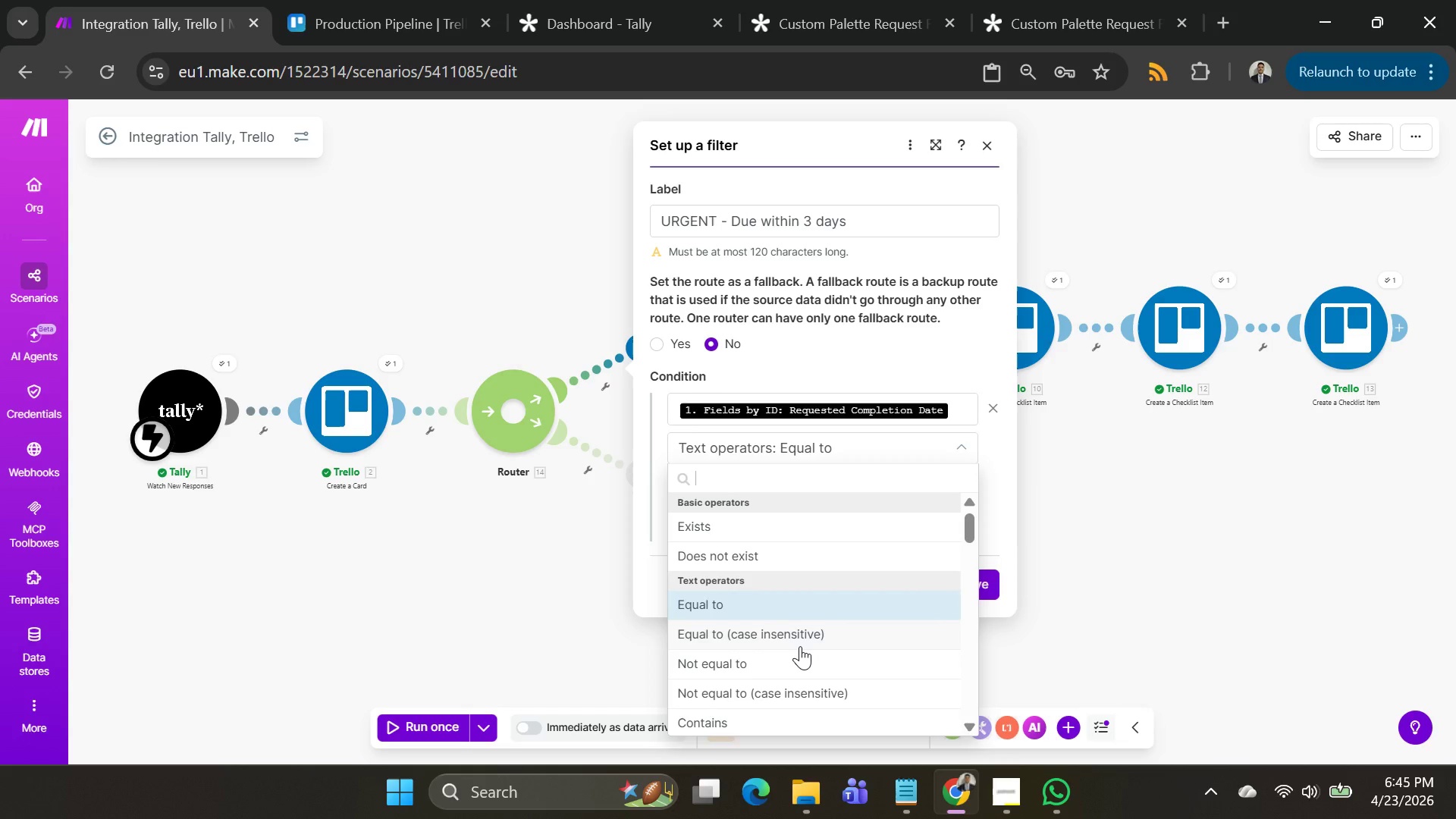 
scroll: coordinate [818, 653], scroll_direction: down, amount: 2.0
 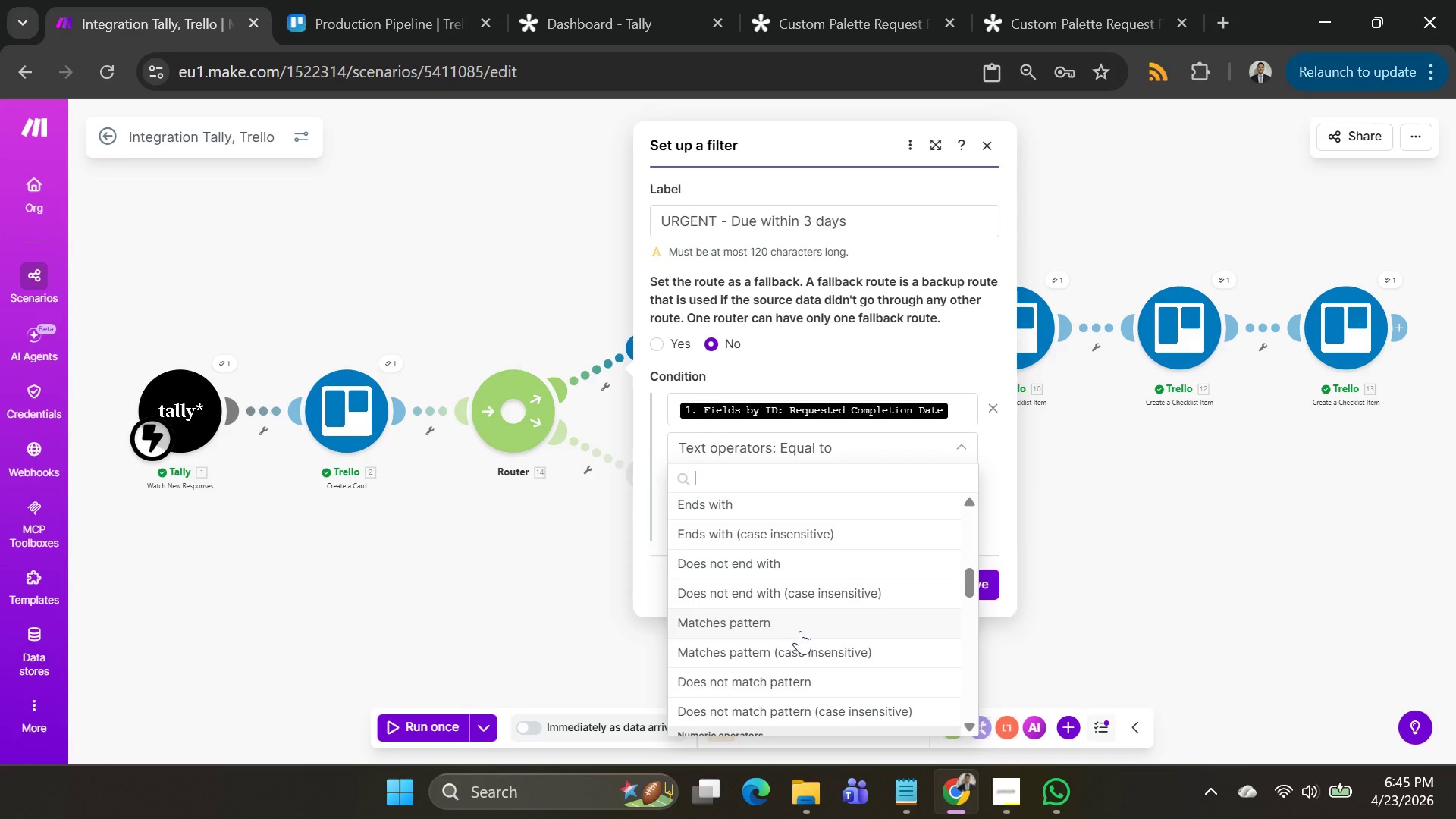 
wait(25.67)
 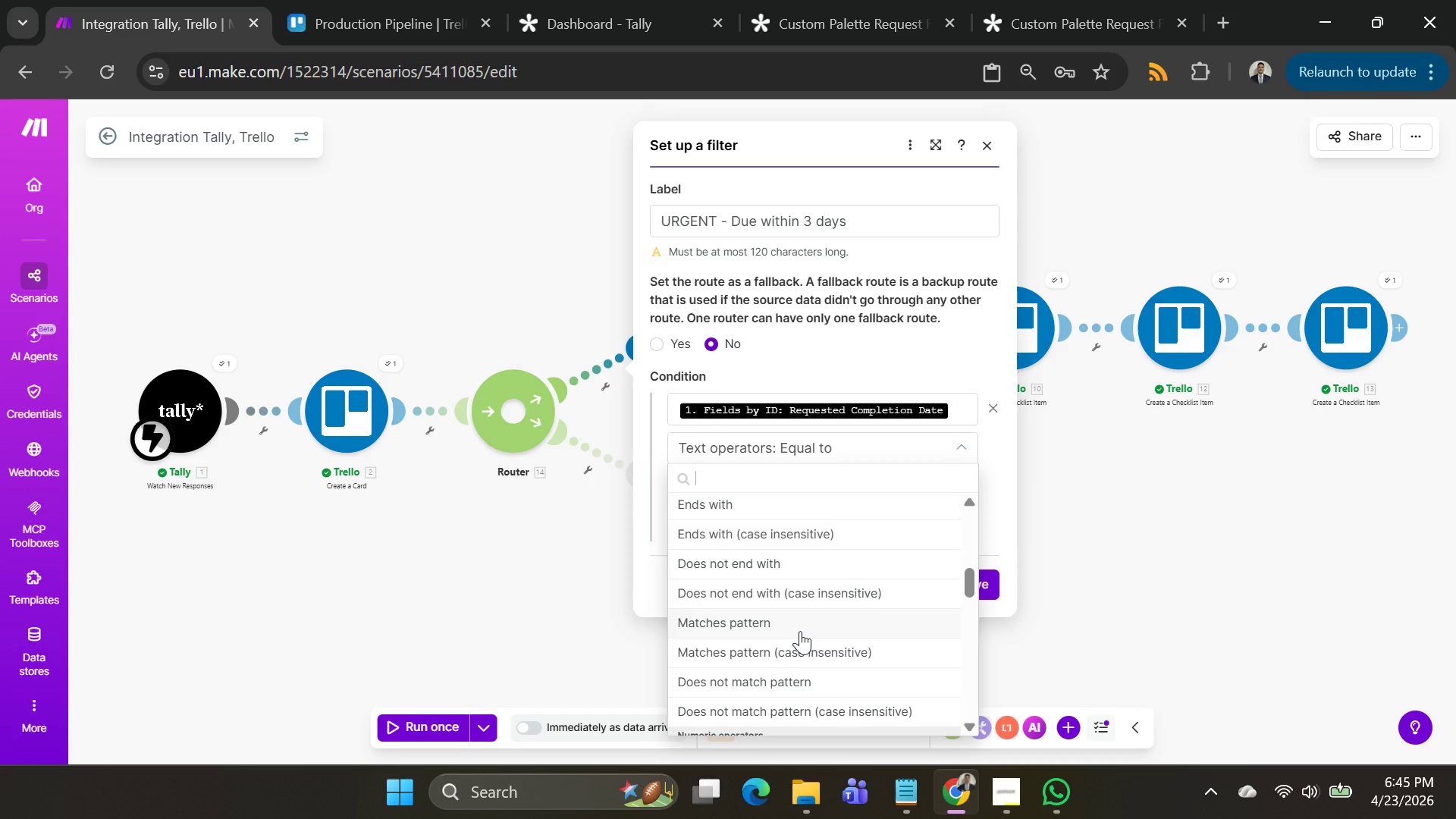 
scroll: coordinate [803, 592], scroll_direction: down, amount: 2.0
 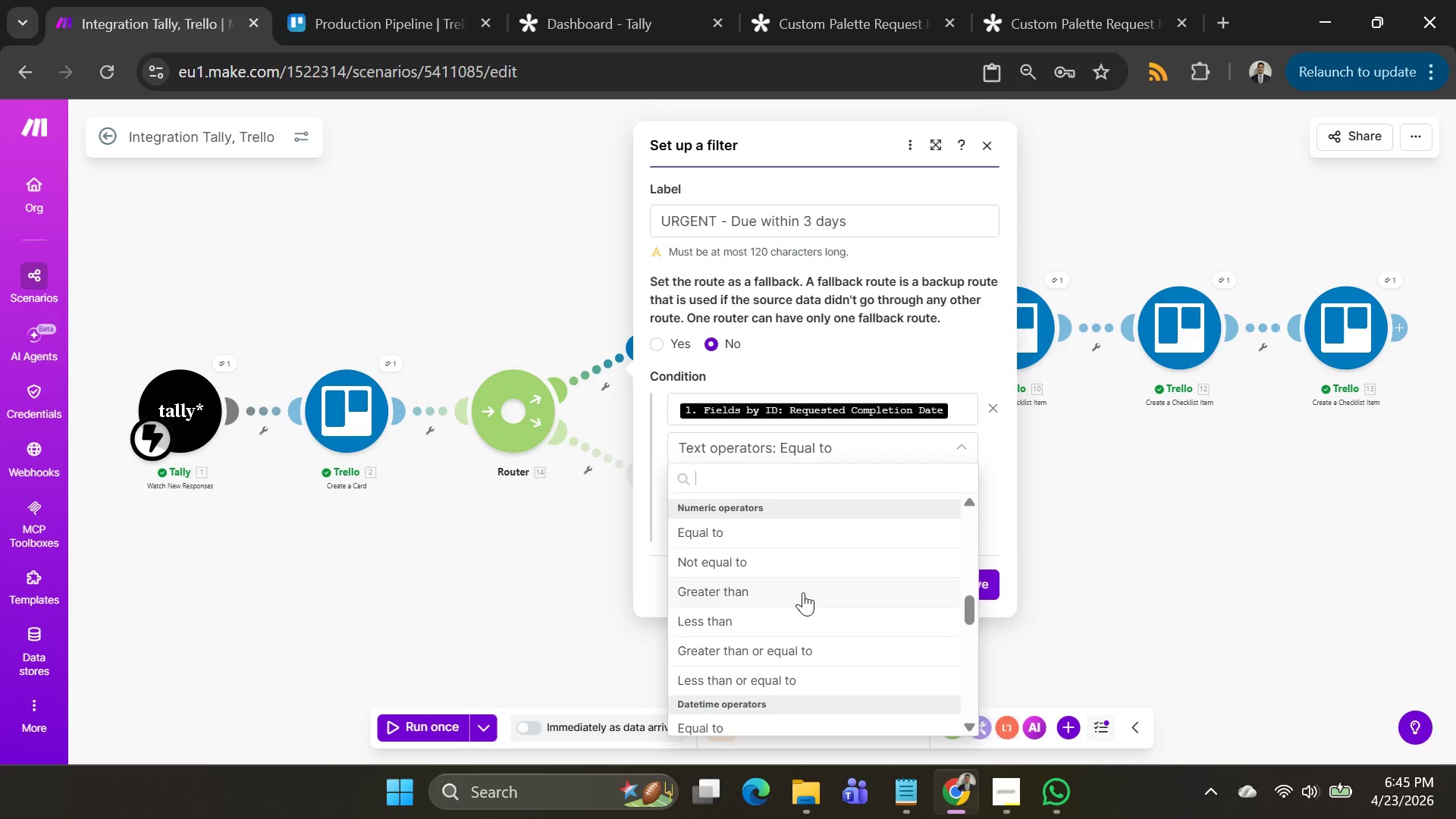 
scroll: coordinate [803, 592], scroll_direction: up, amount: 1.0
 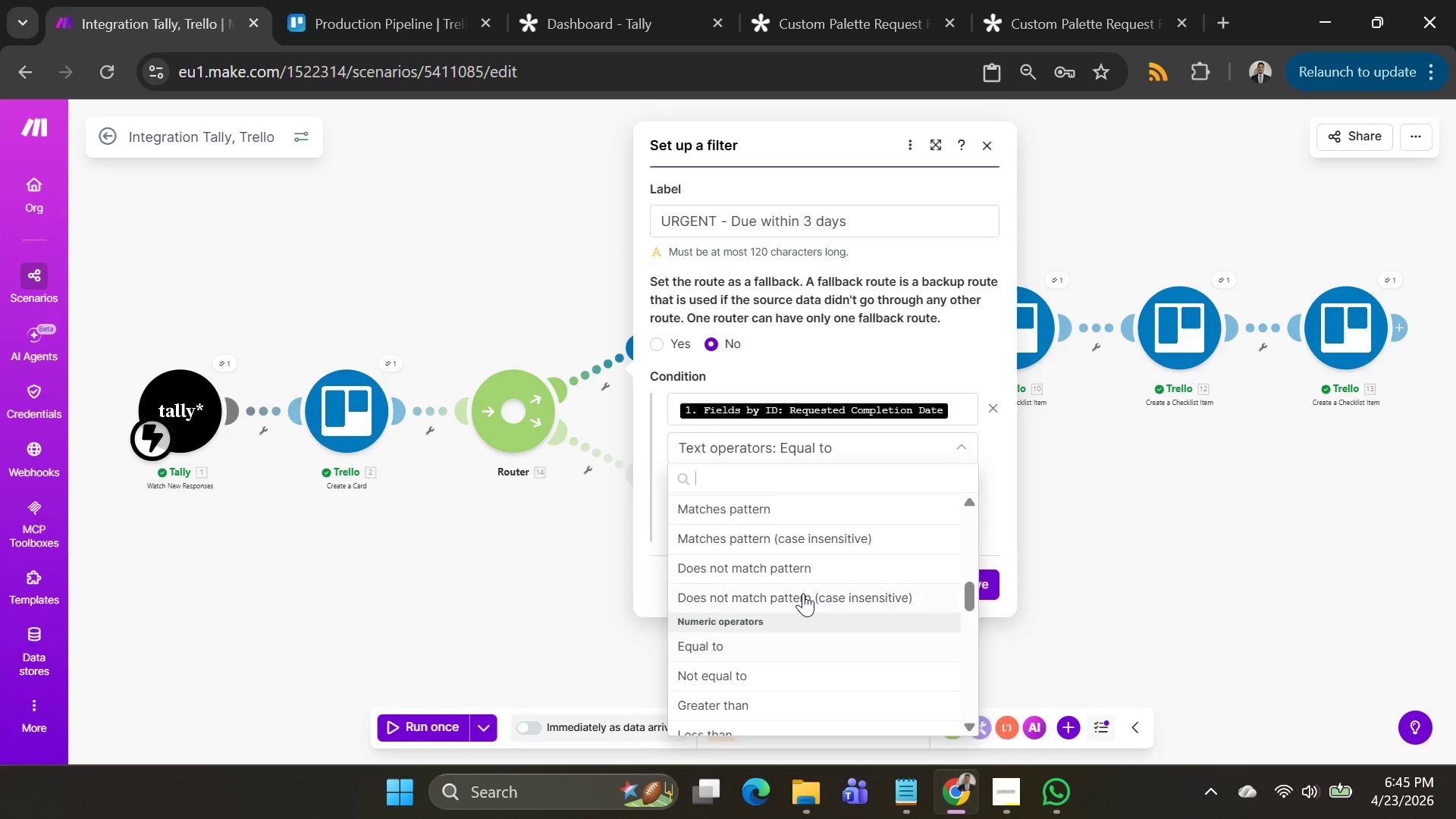 
scroll: coordinate [803, 593], scroll_direction: down, amount: 1.0
 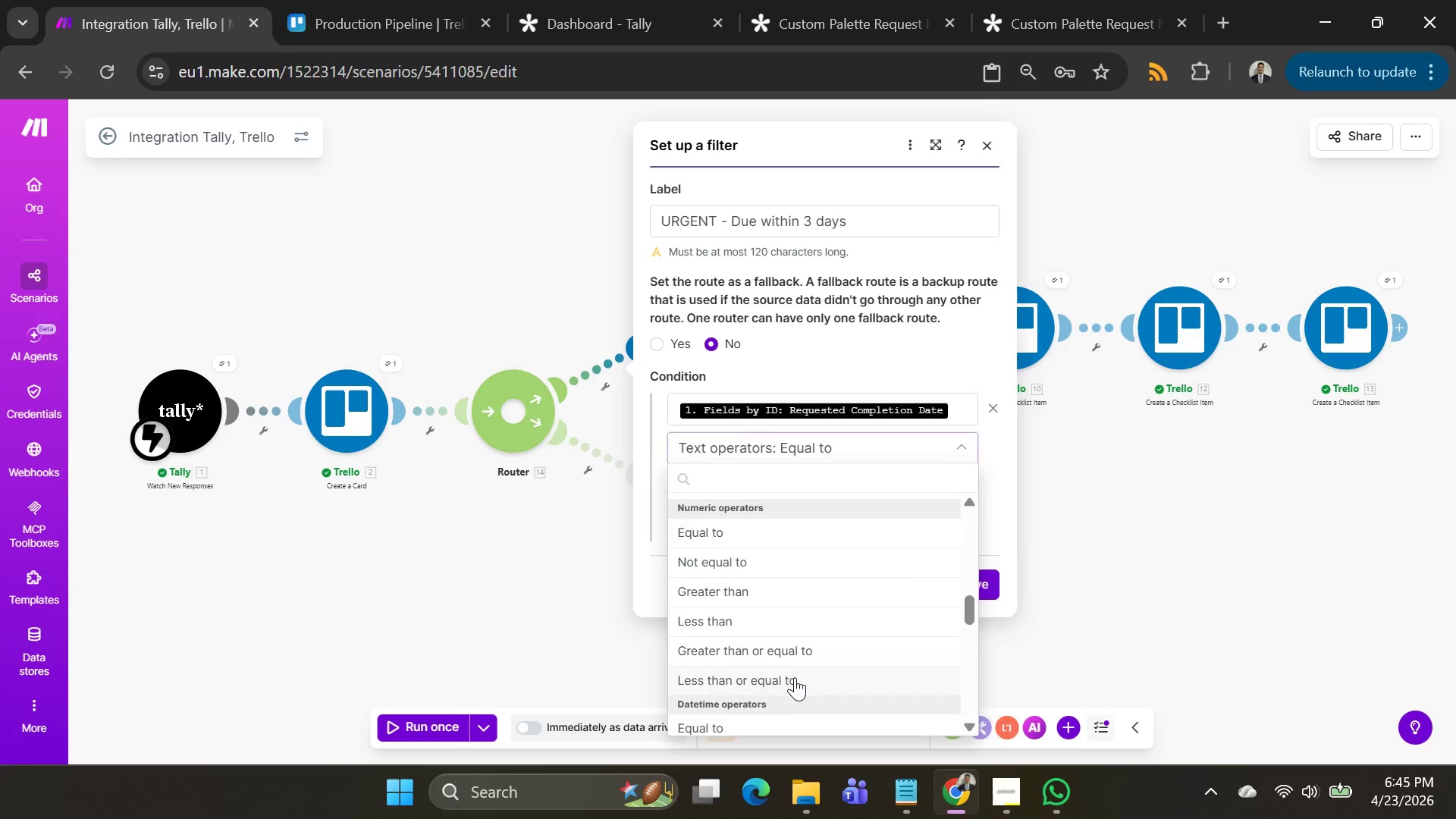 
left_click([744, 489])
 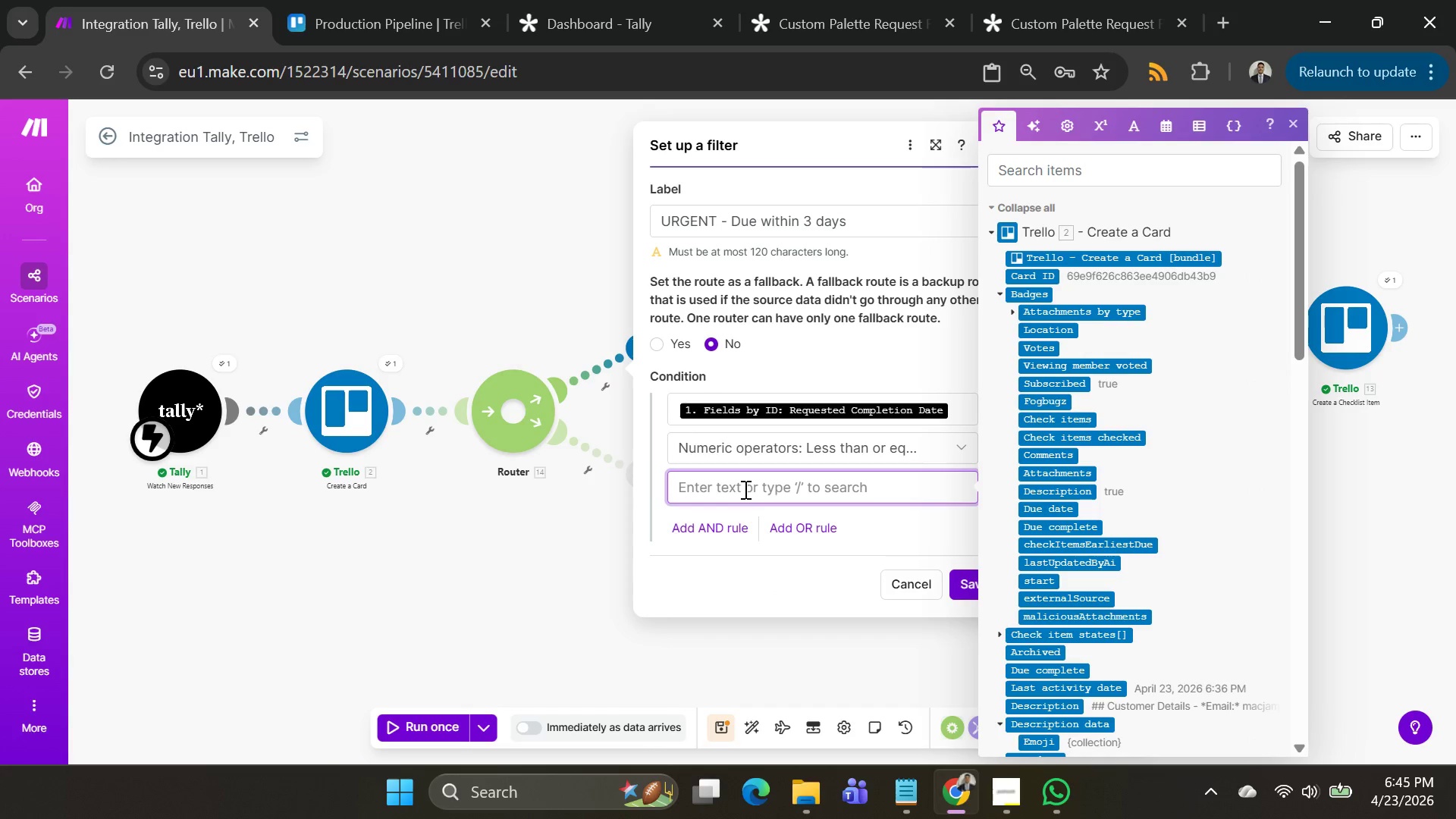 
type({{)
key(Backspace)
key(Backspace)
type(addDays()
 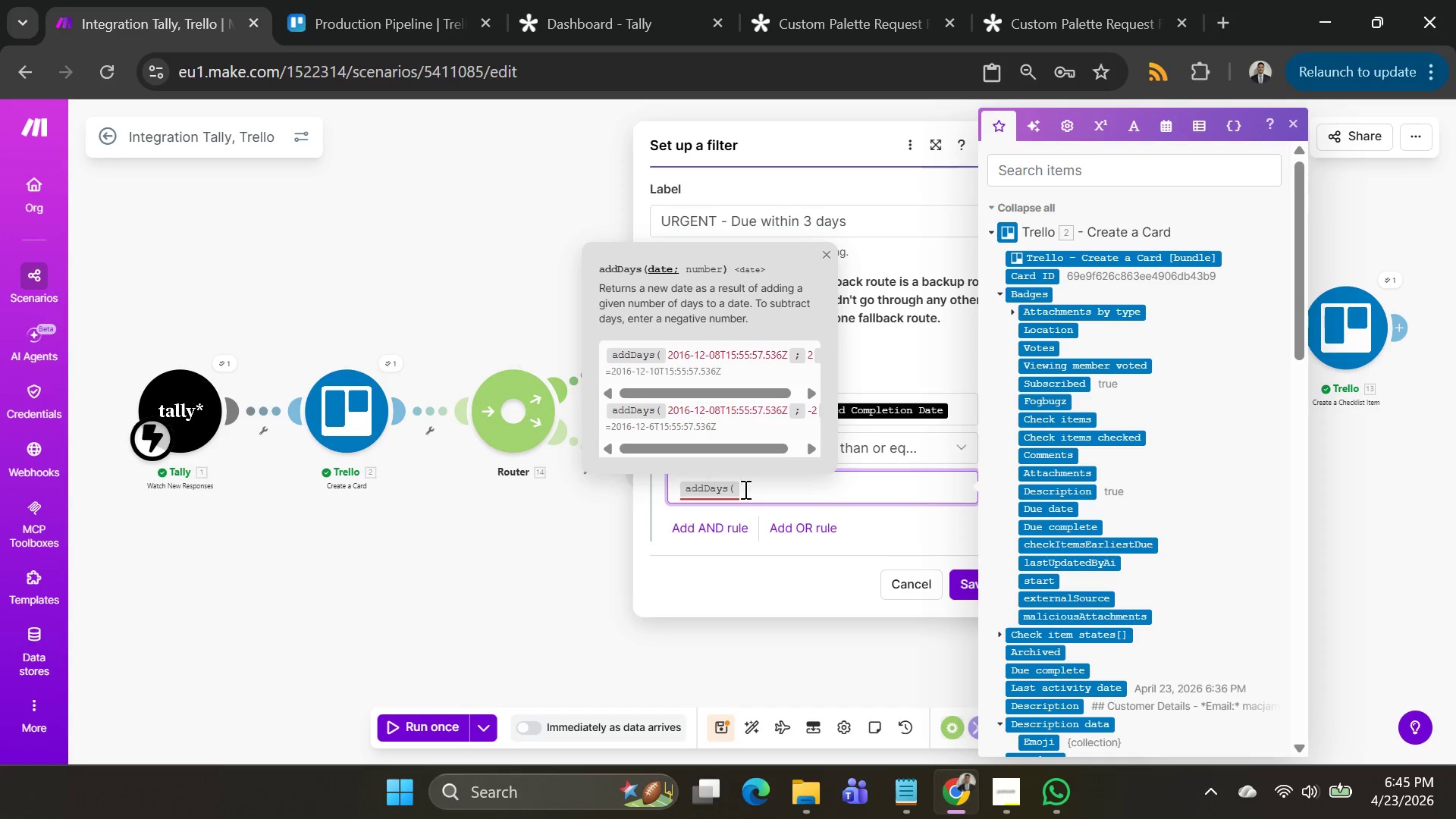 
wait(5.48)
 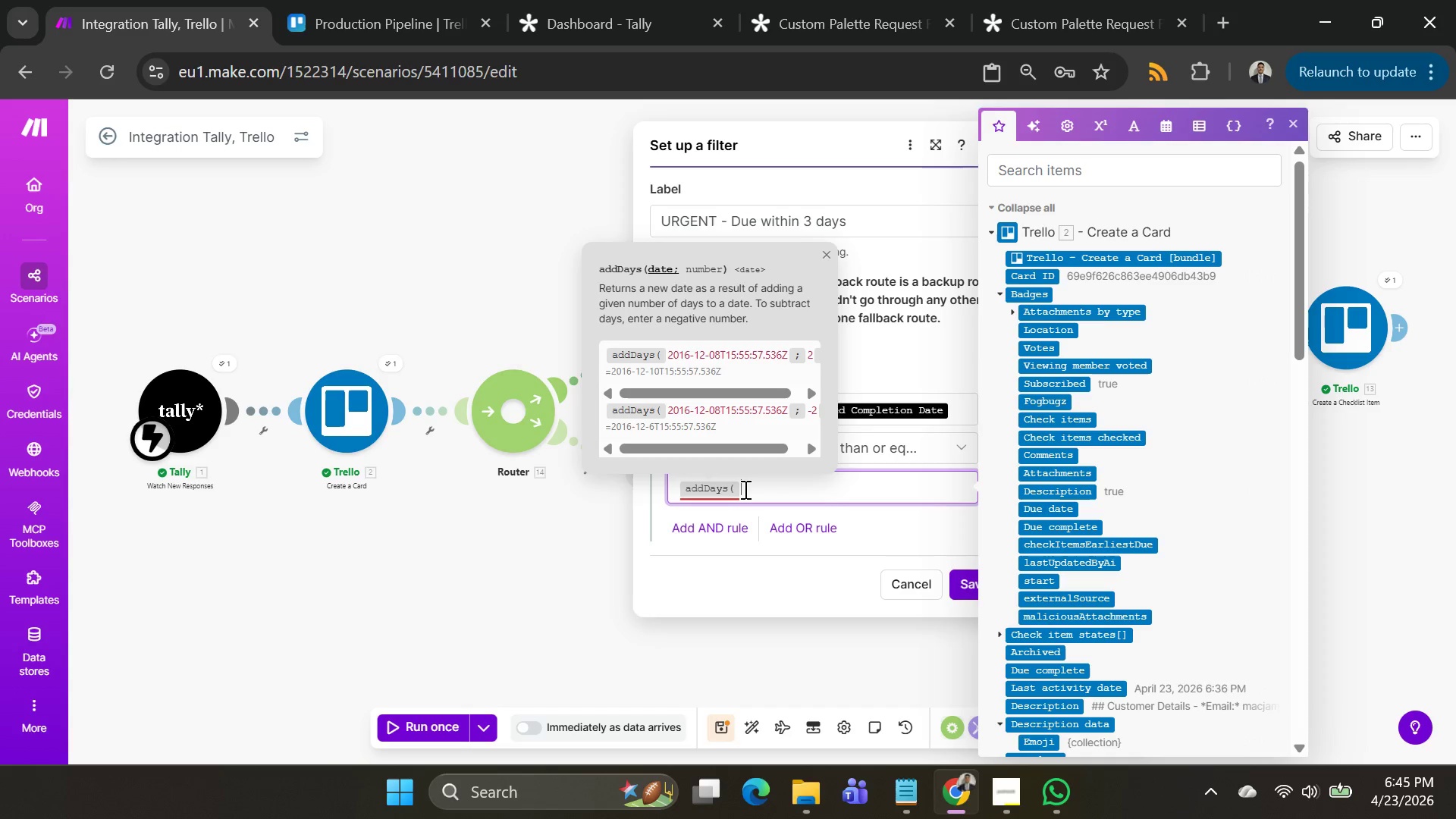 
left_click([1156, 124])
 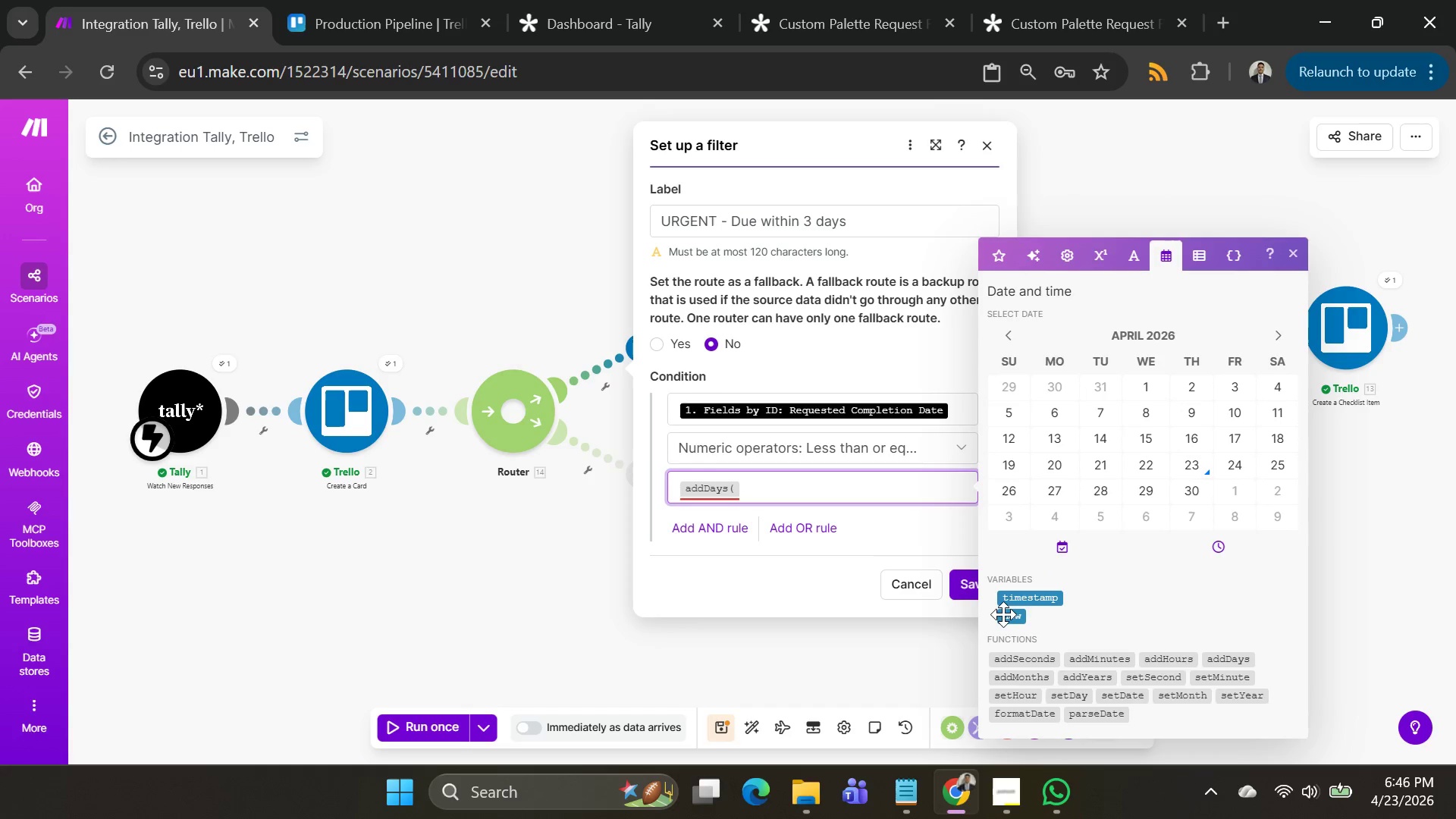 
left_click([1003, 617])
 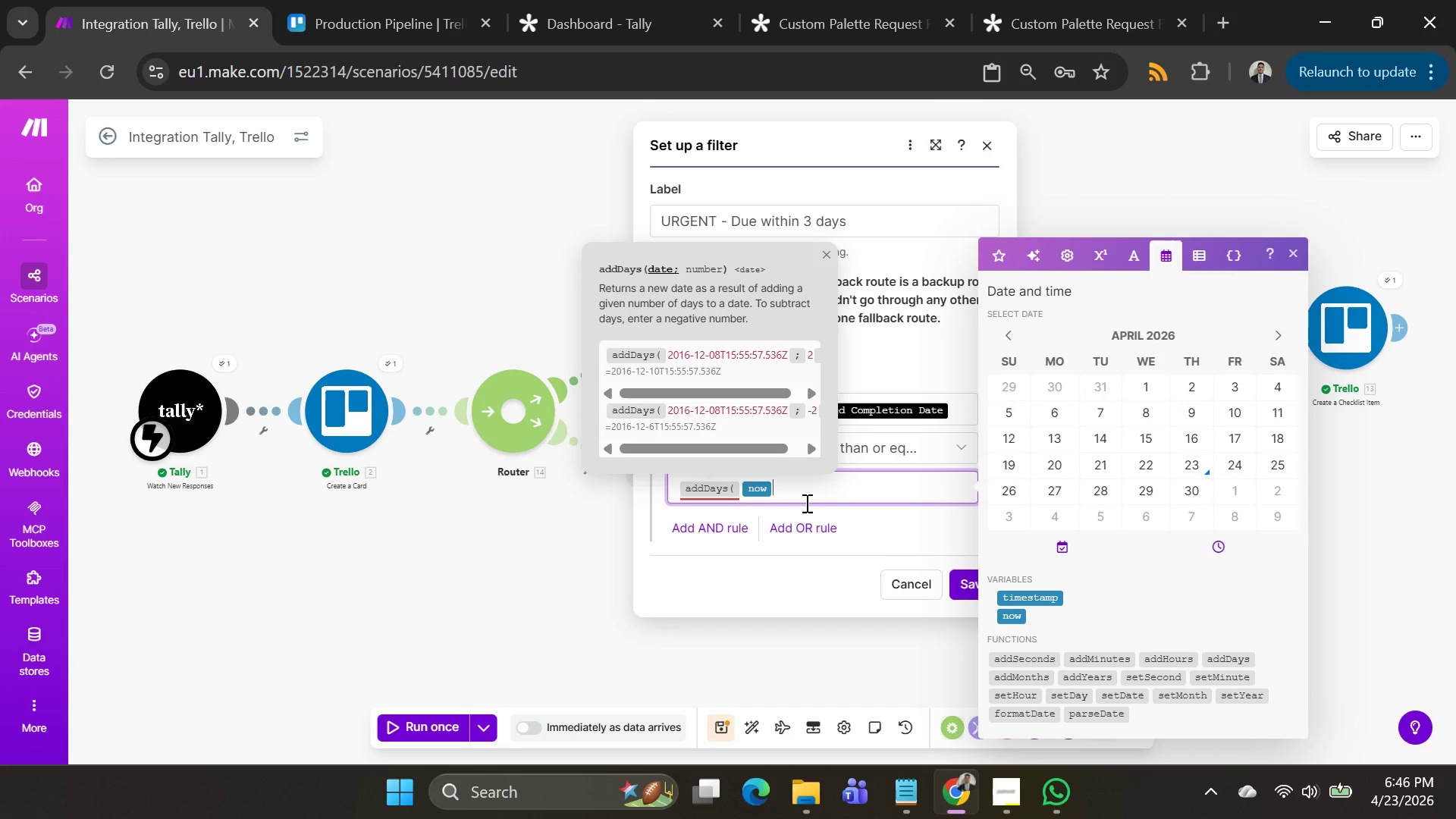 
type(; 3))
 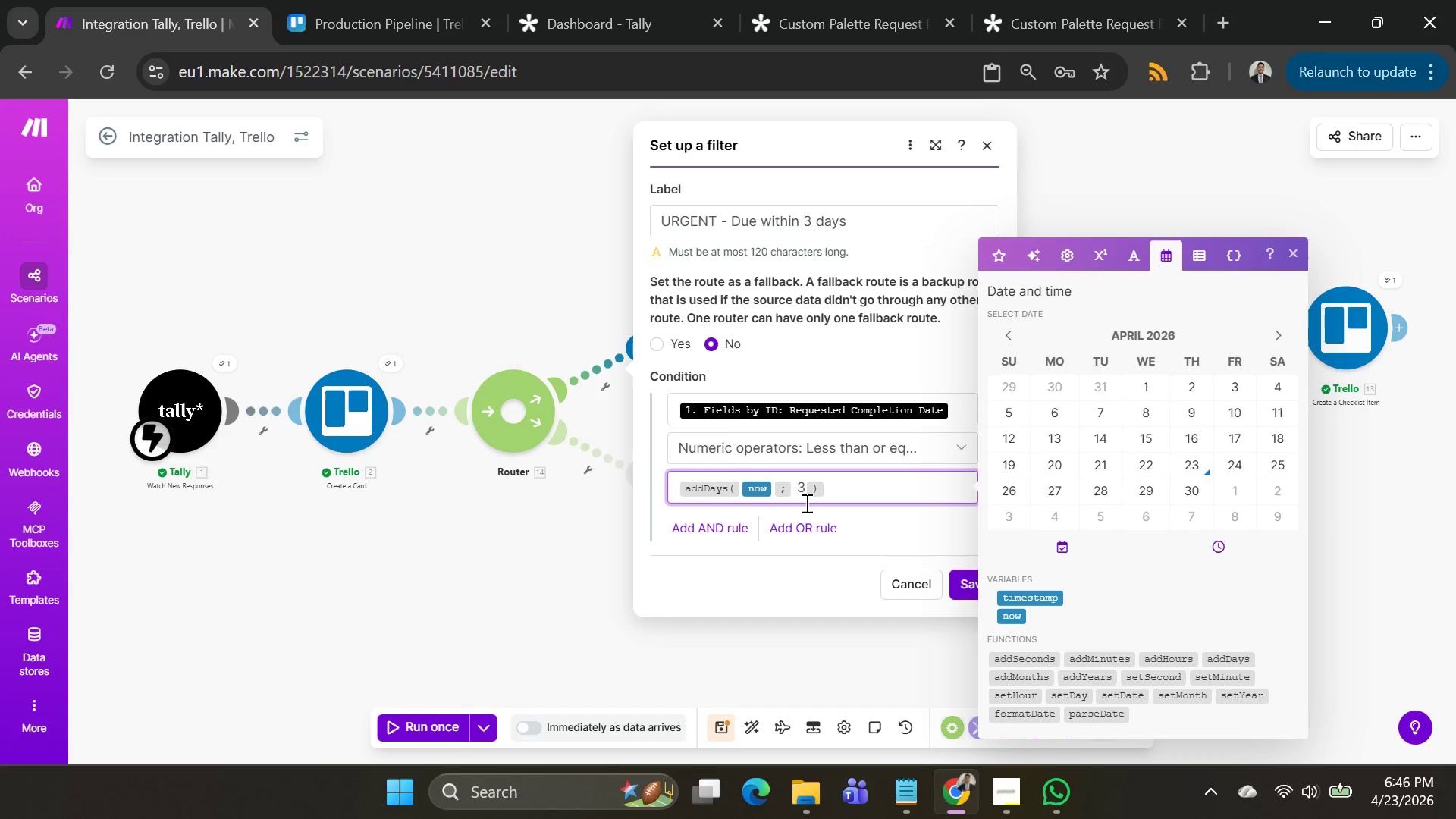 
scroll: coordinate [807, 497], scroll_direction: down, amount: 1.0
 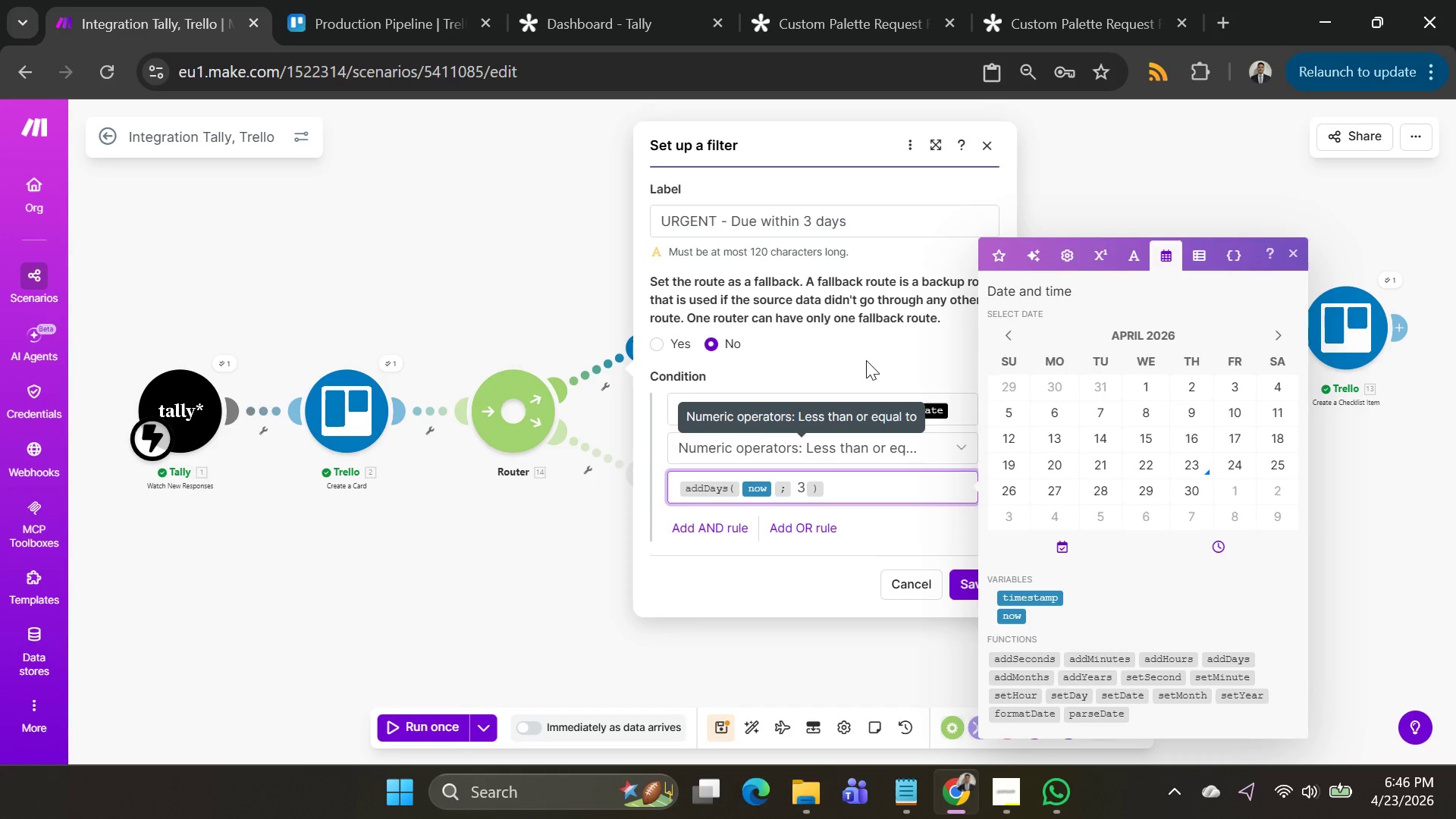 
wait(33.34)
 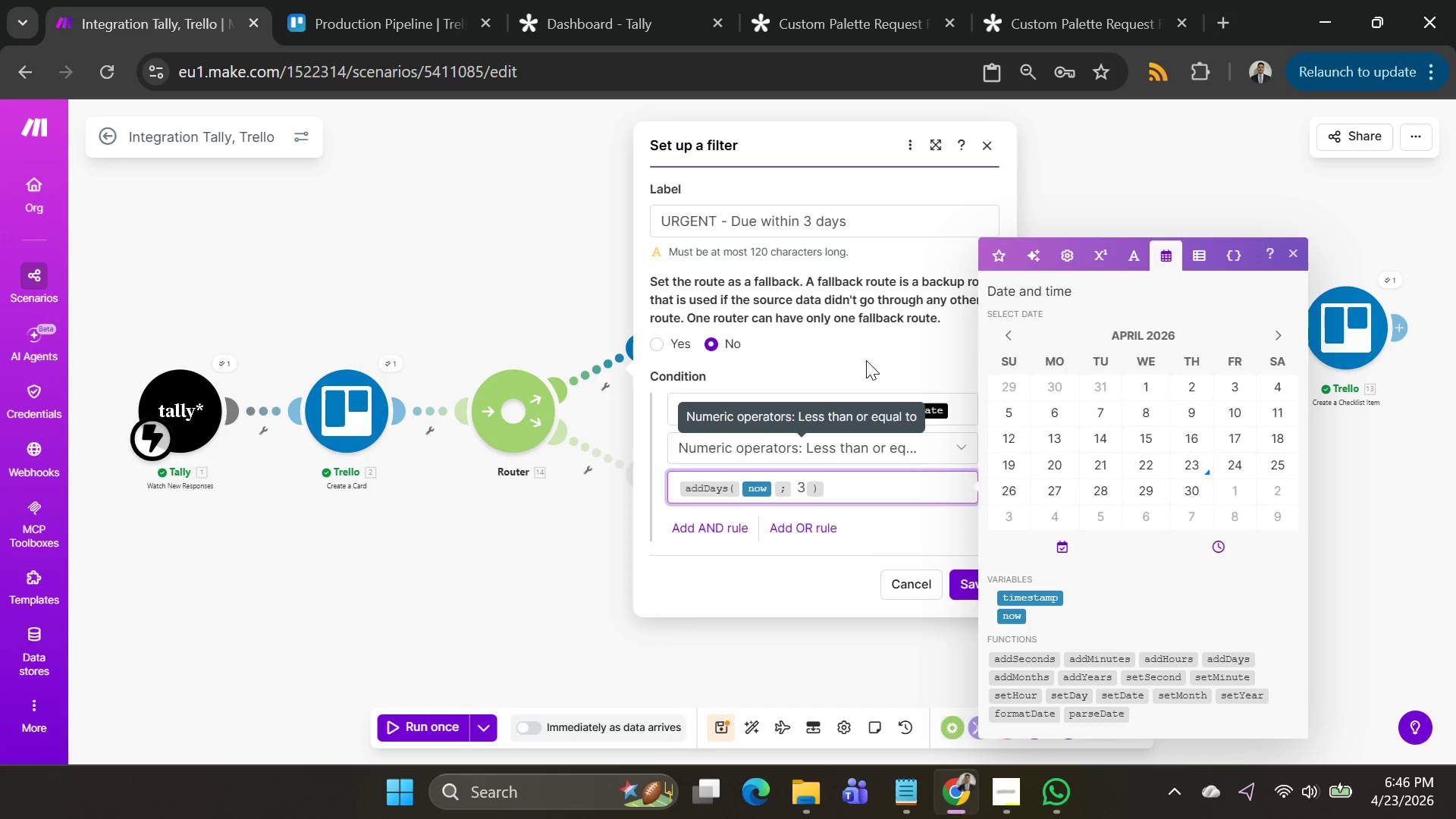 
left_click_drag(start_coordinate=[843, 490], to_coordinate=[682, 504])
 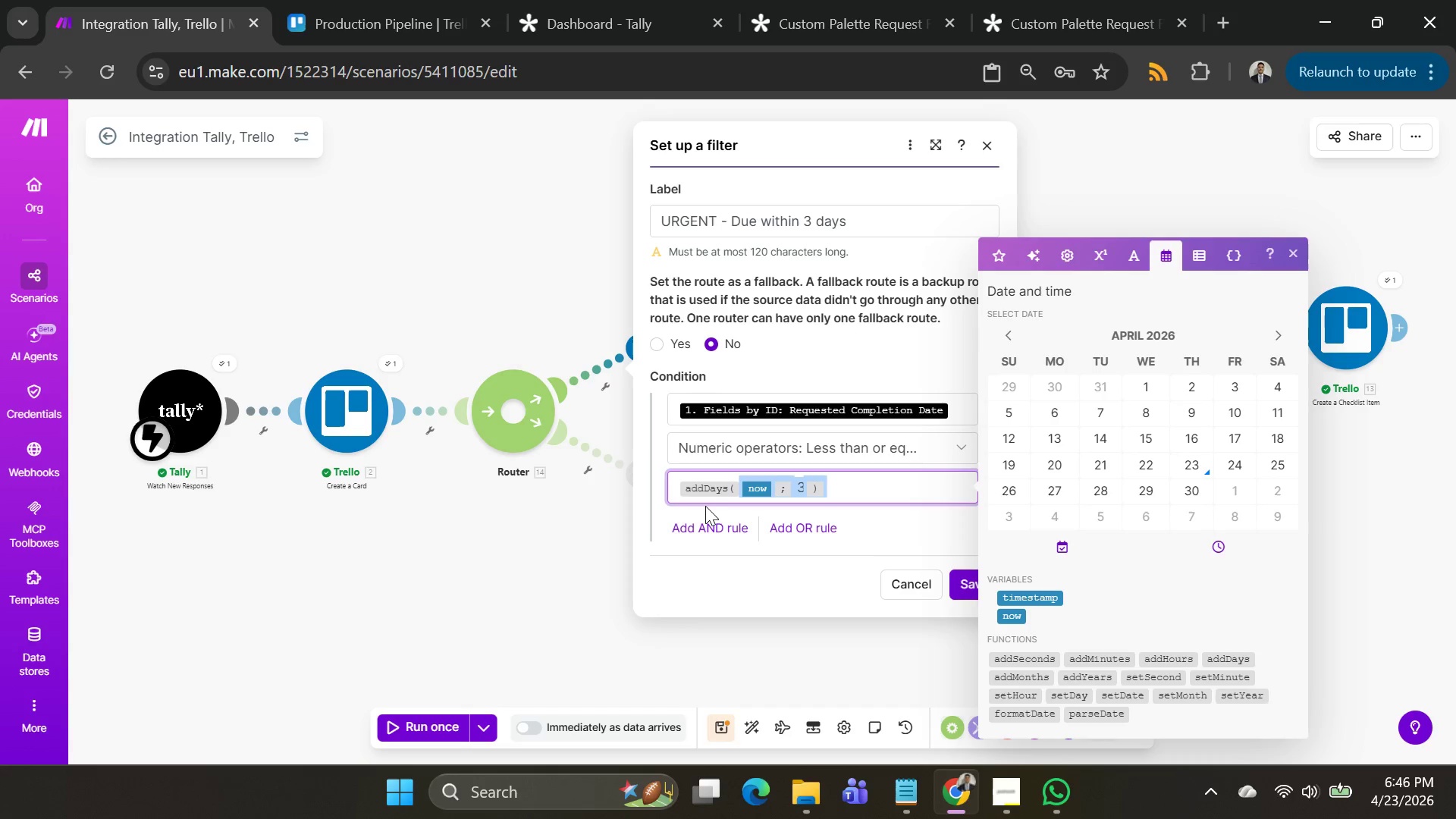 
key(Backspace)
 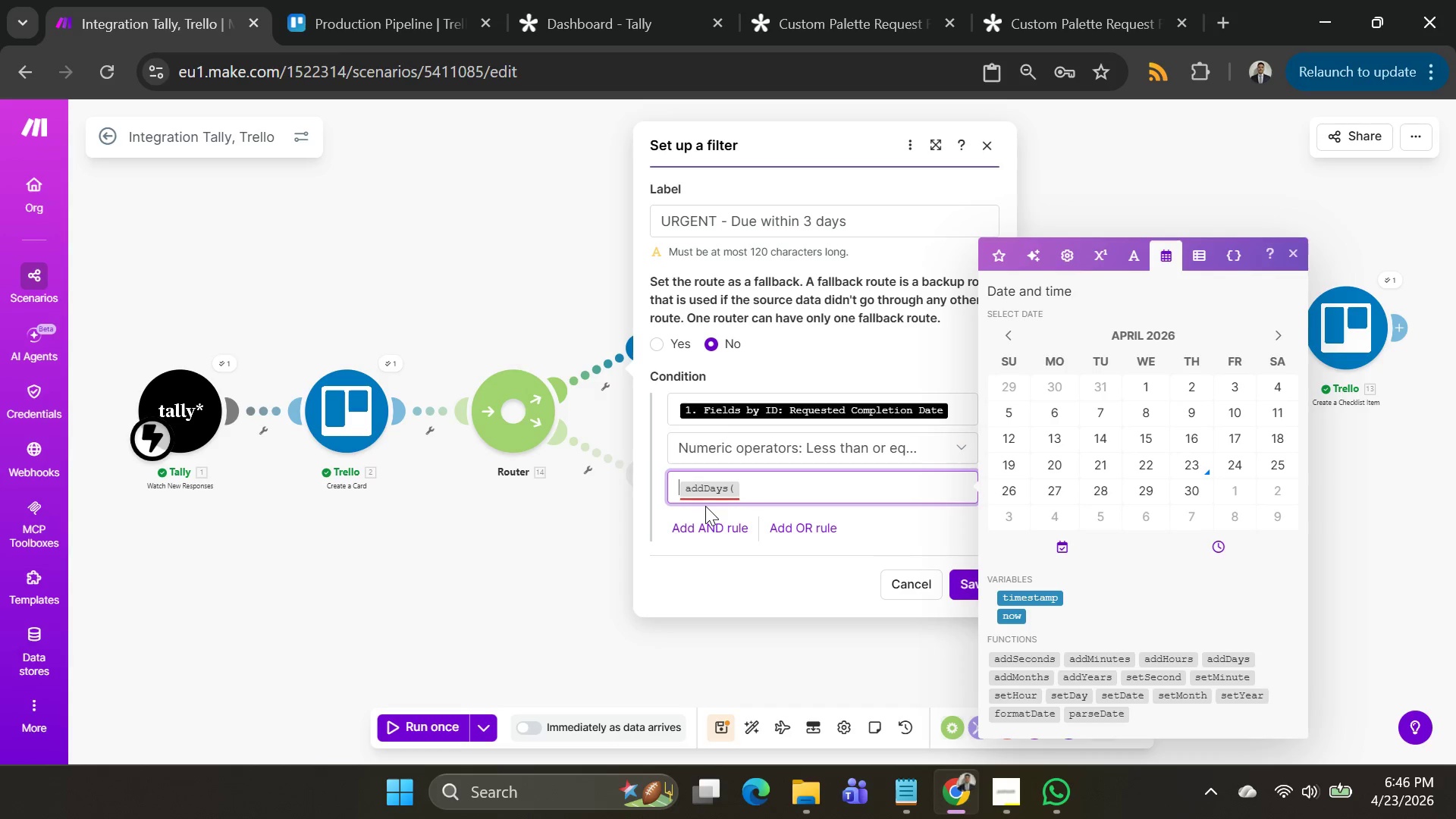 
key(Backspace)
 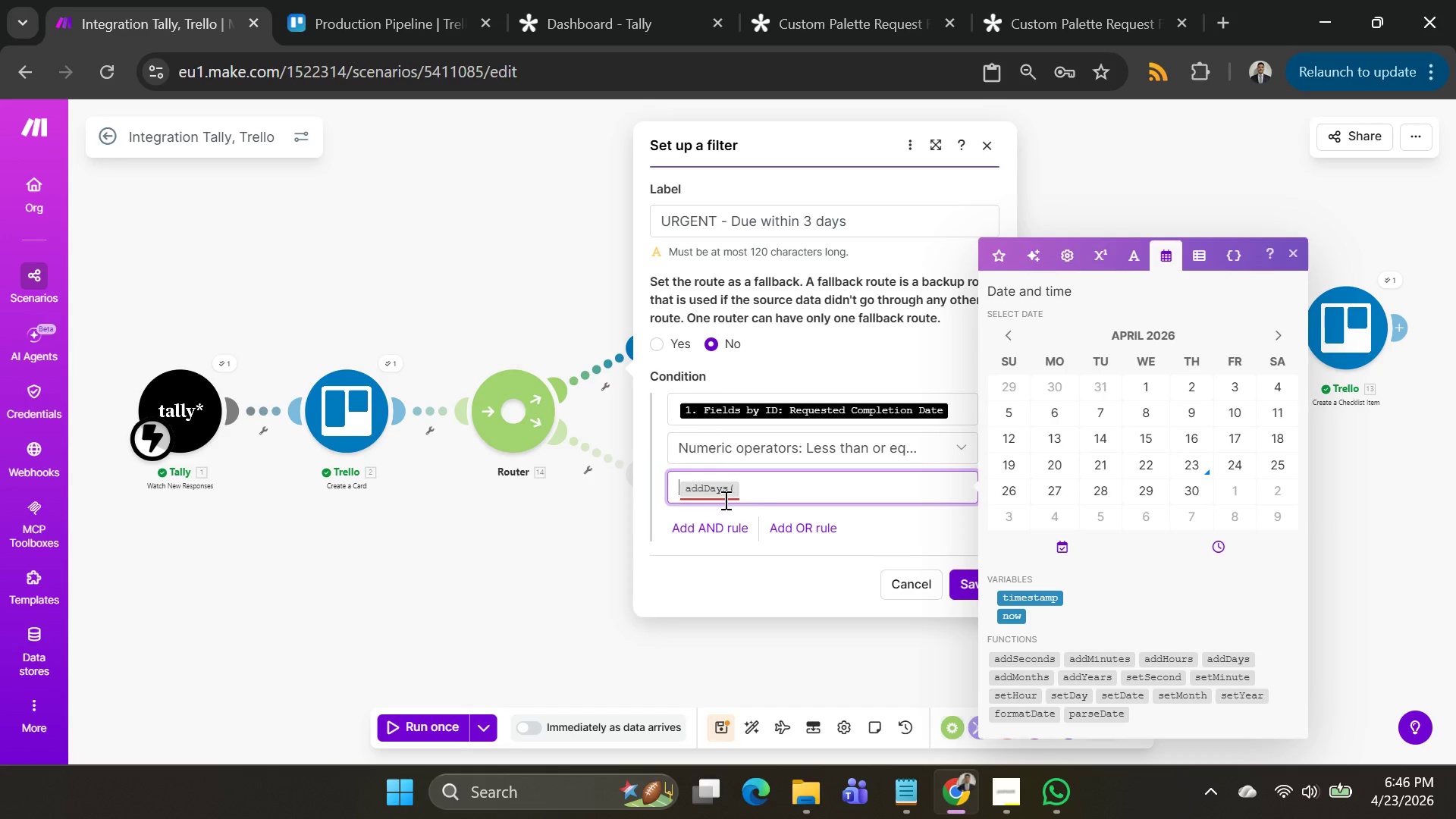 
left_click([774, 494])
 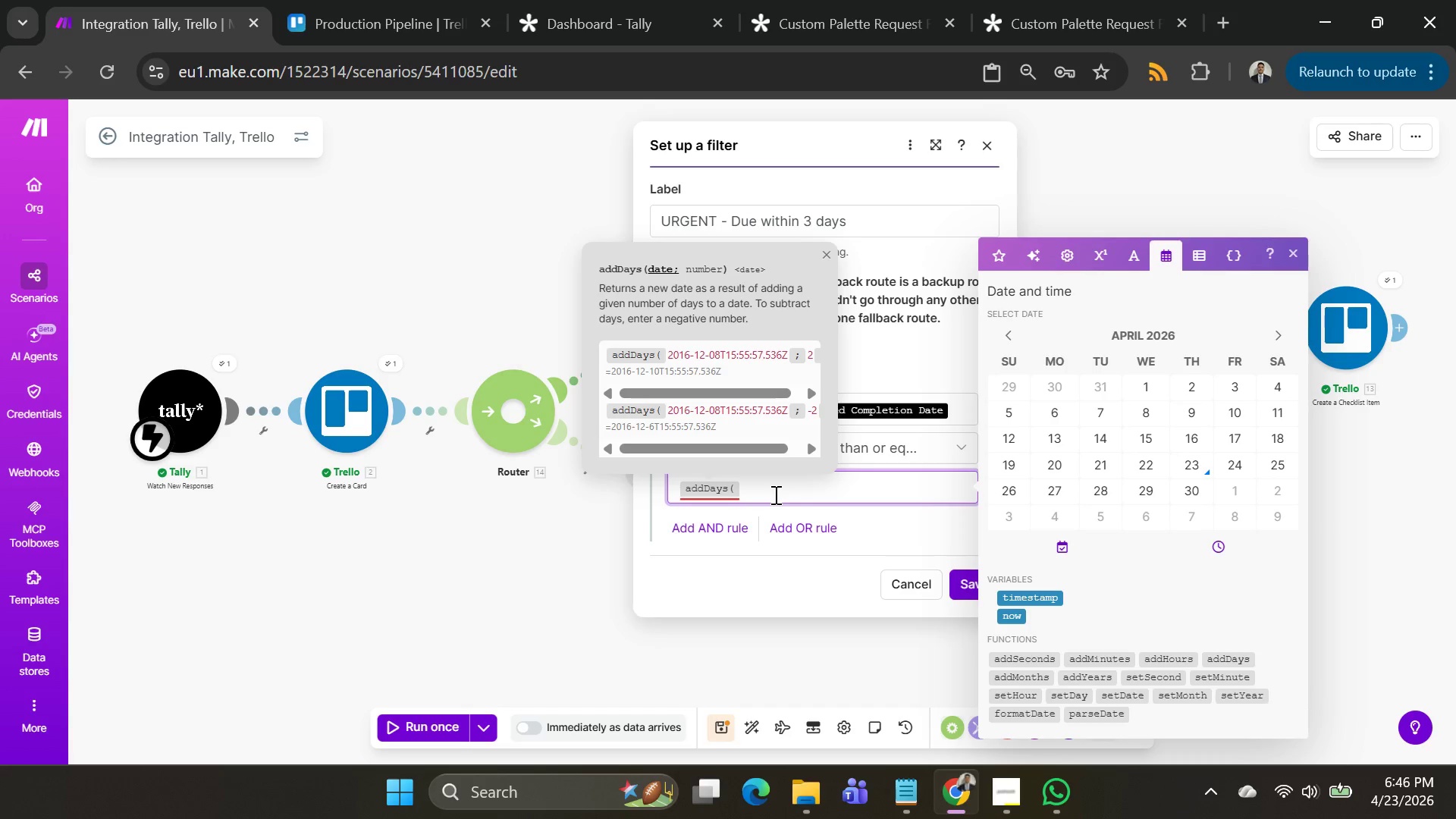 
key(Backspace)
type(parse)
 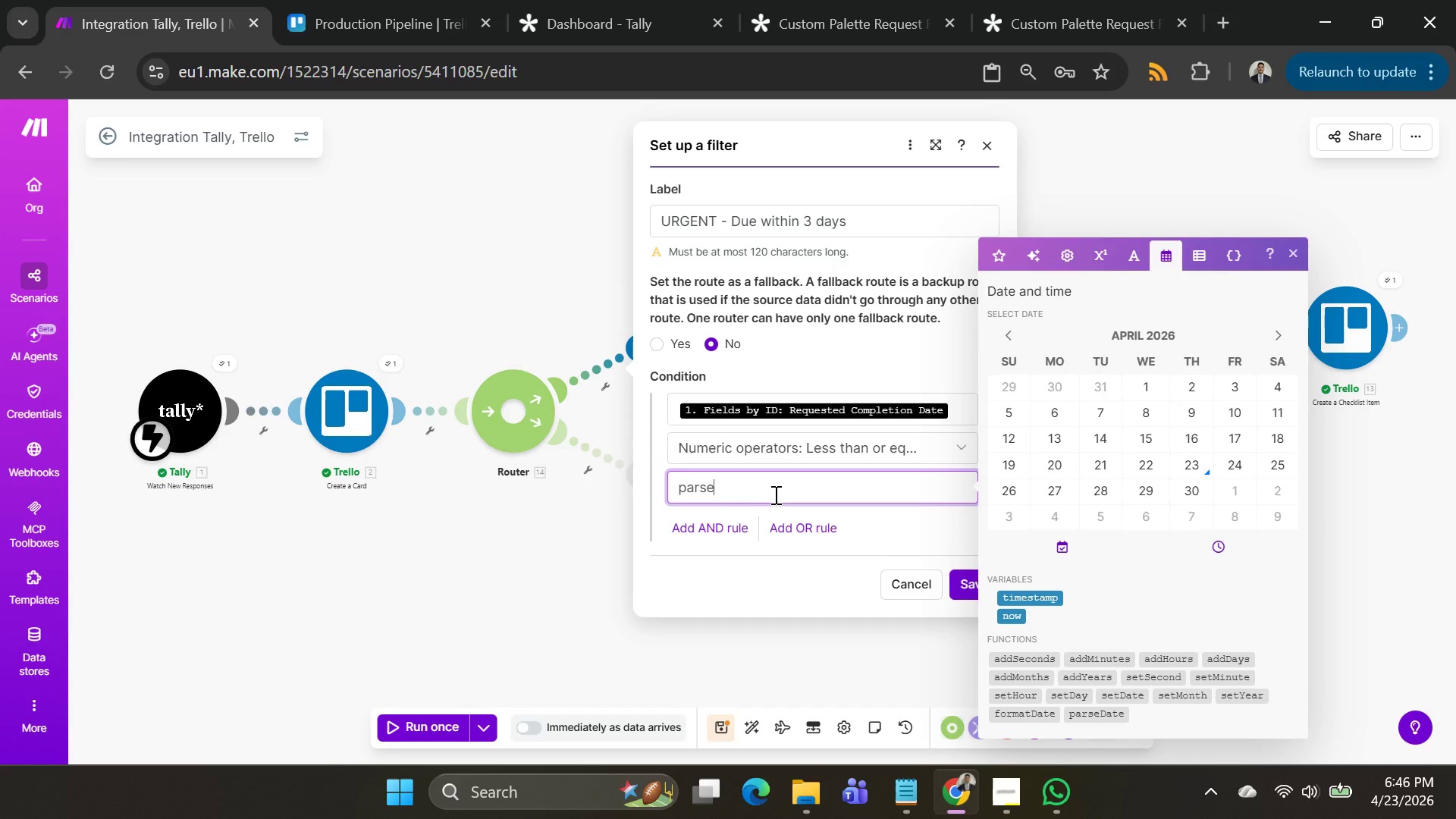 
type(Date{)
key(Backspace)
type(()
 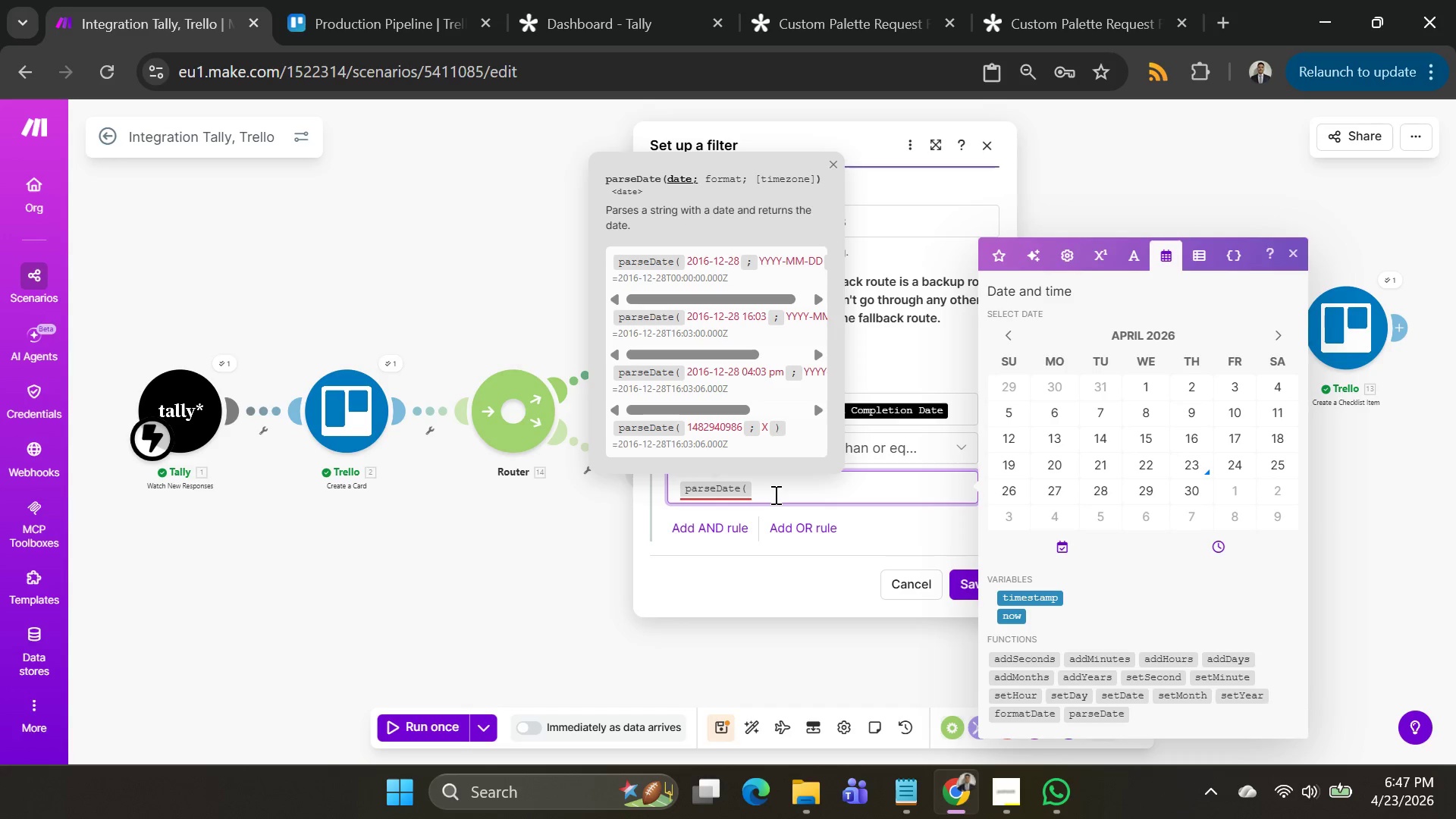 
left_click([809, 483])
 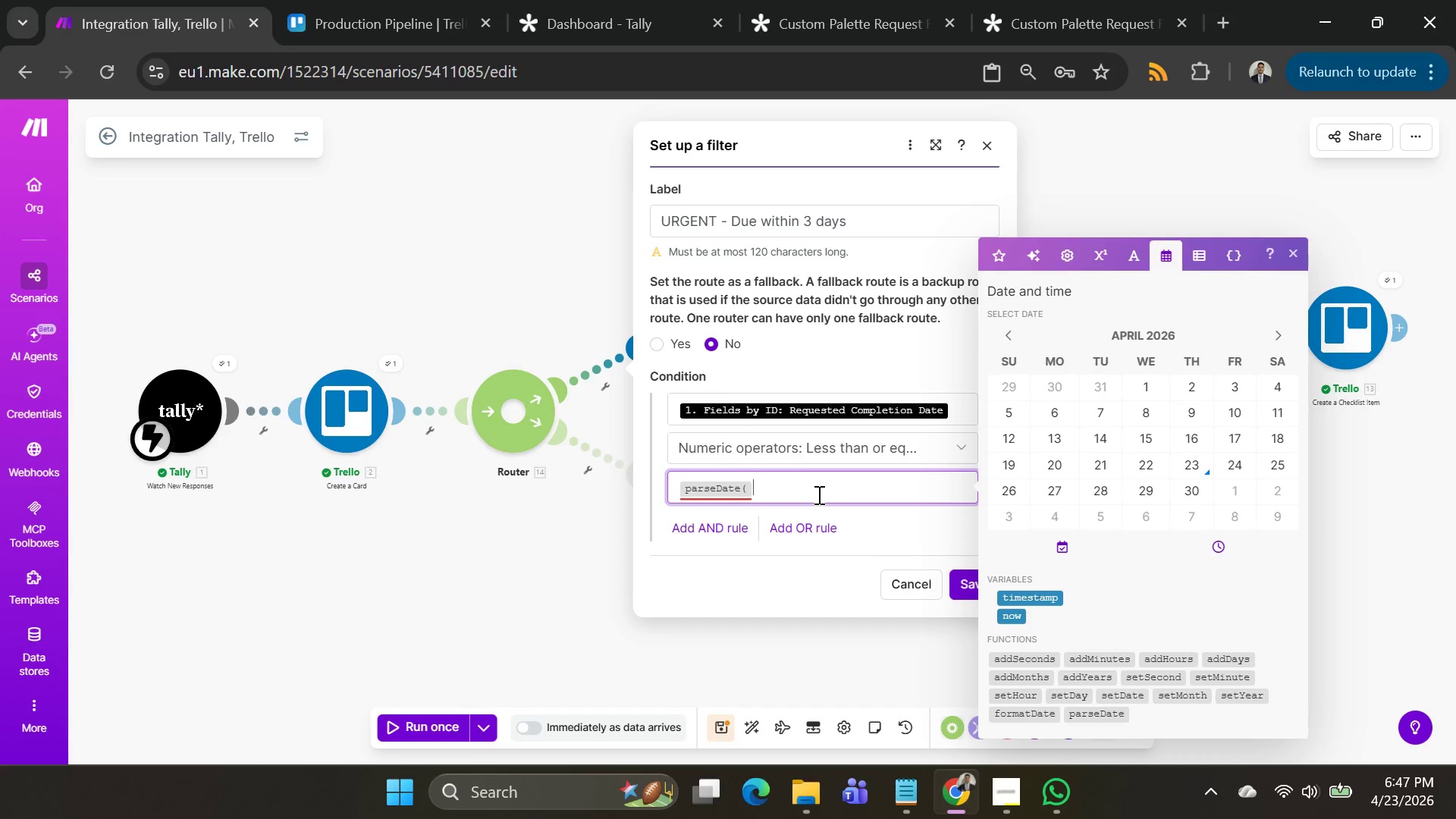 
scroll: coordinate [1114, 564], scroll_direction: down, amount: 5.0
 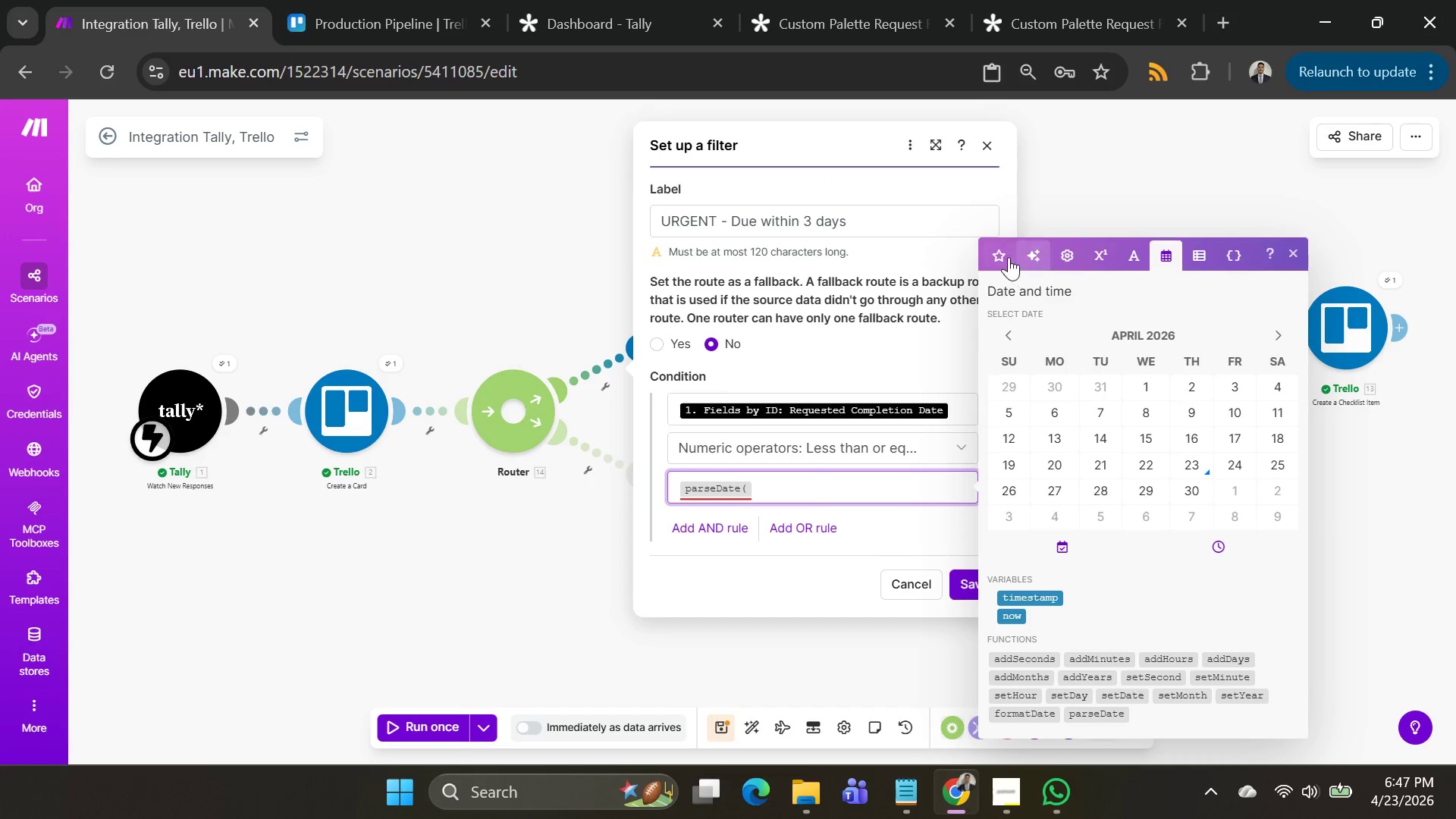 
left_click([998, 255])
 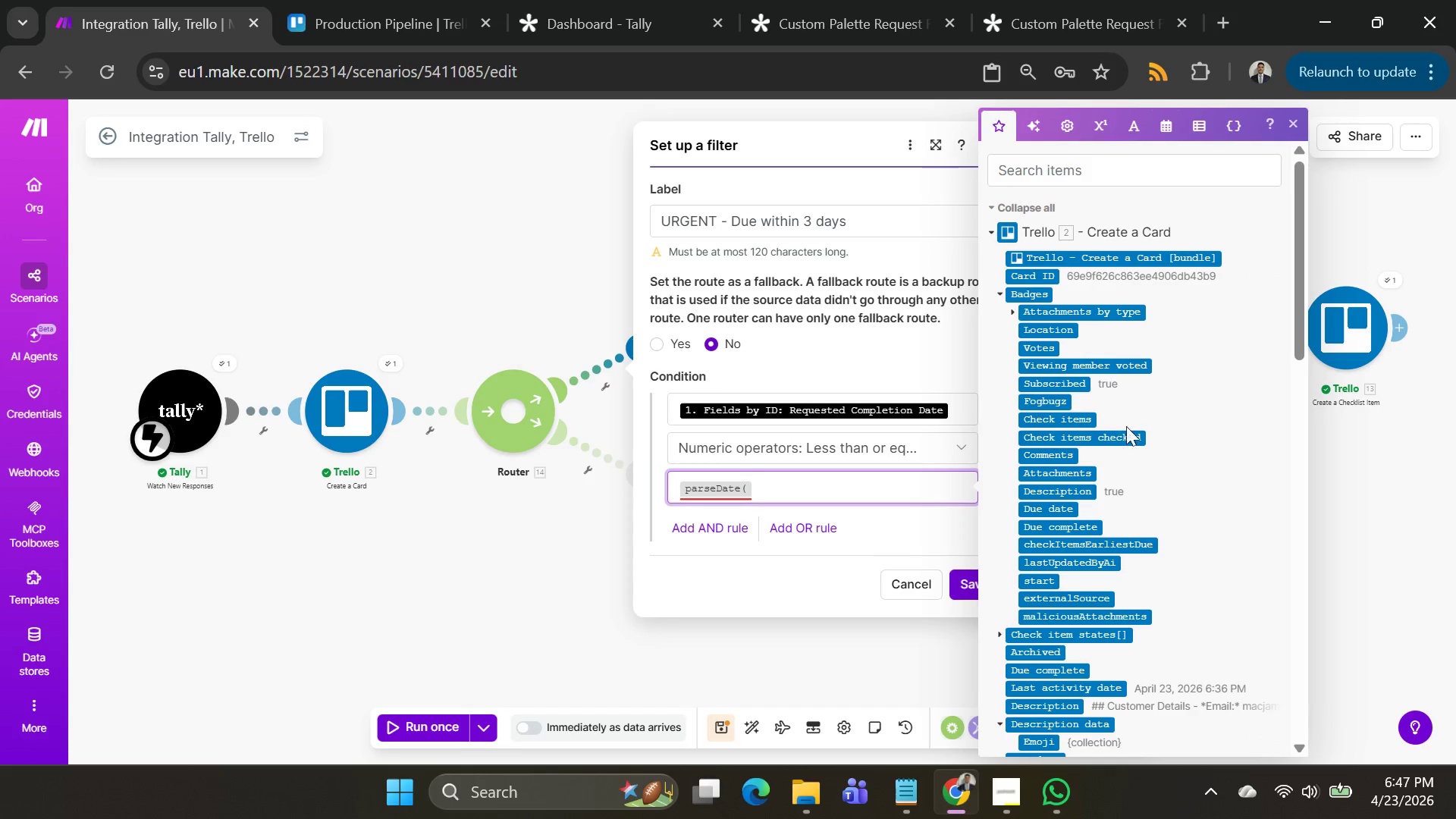 
scroll: coordinate [1145, 535], scroll_direction: down, amount: 17.0
 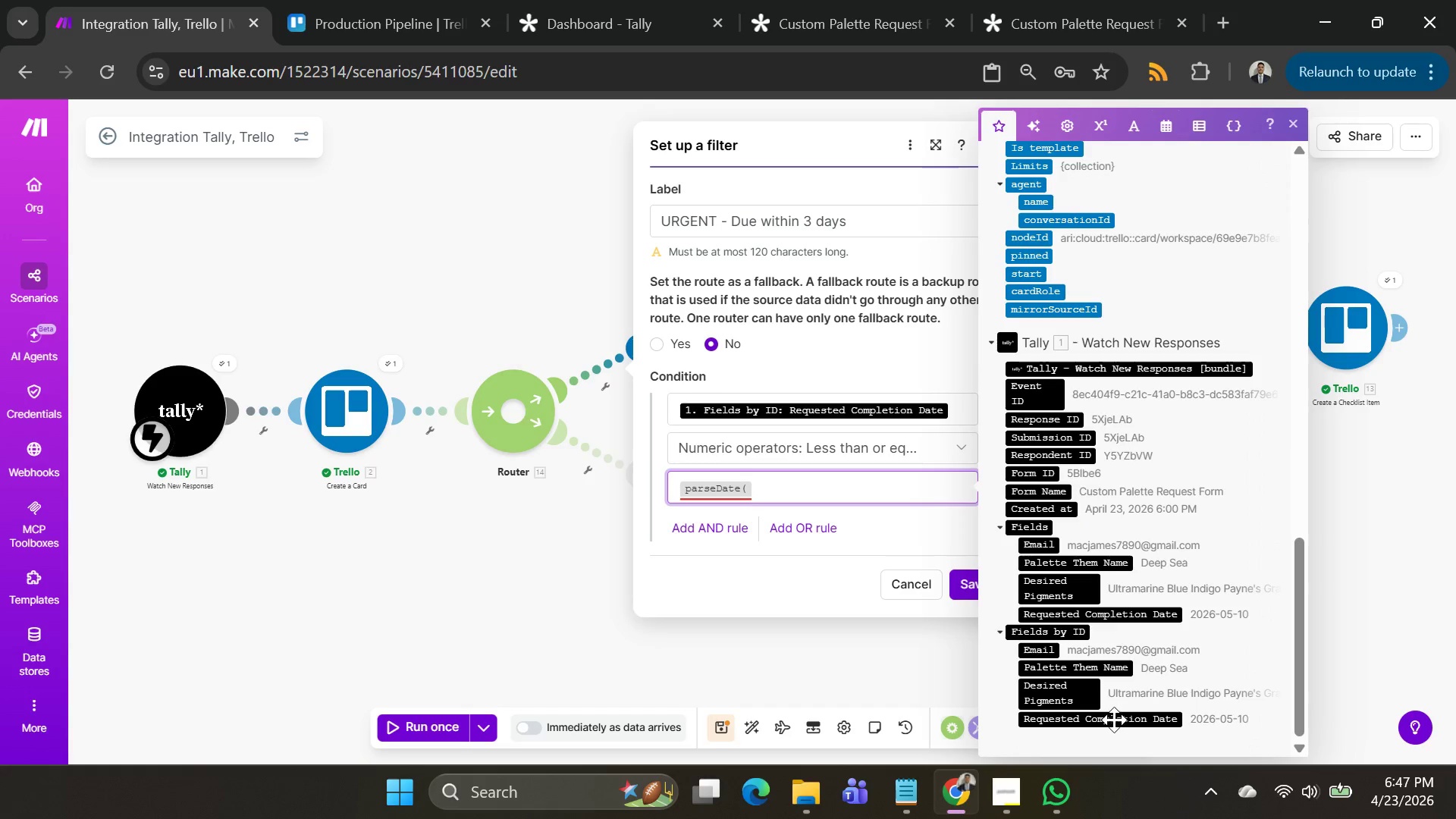 
left_click([1114, 721])
 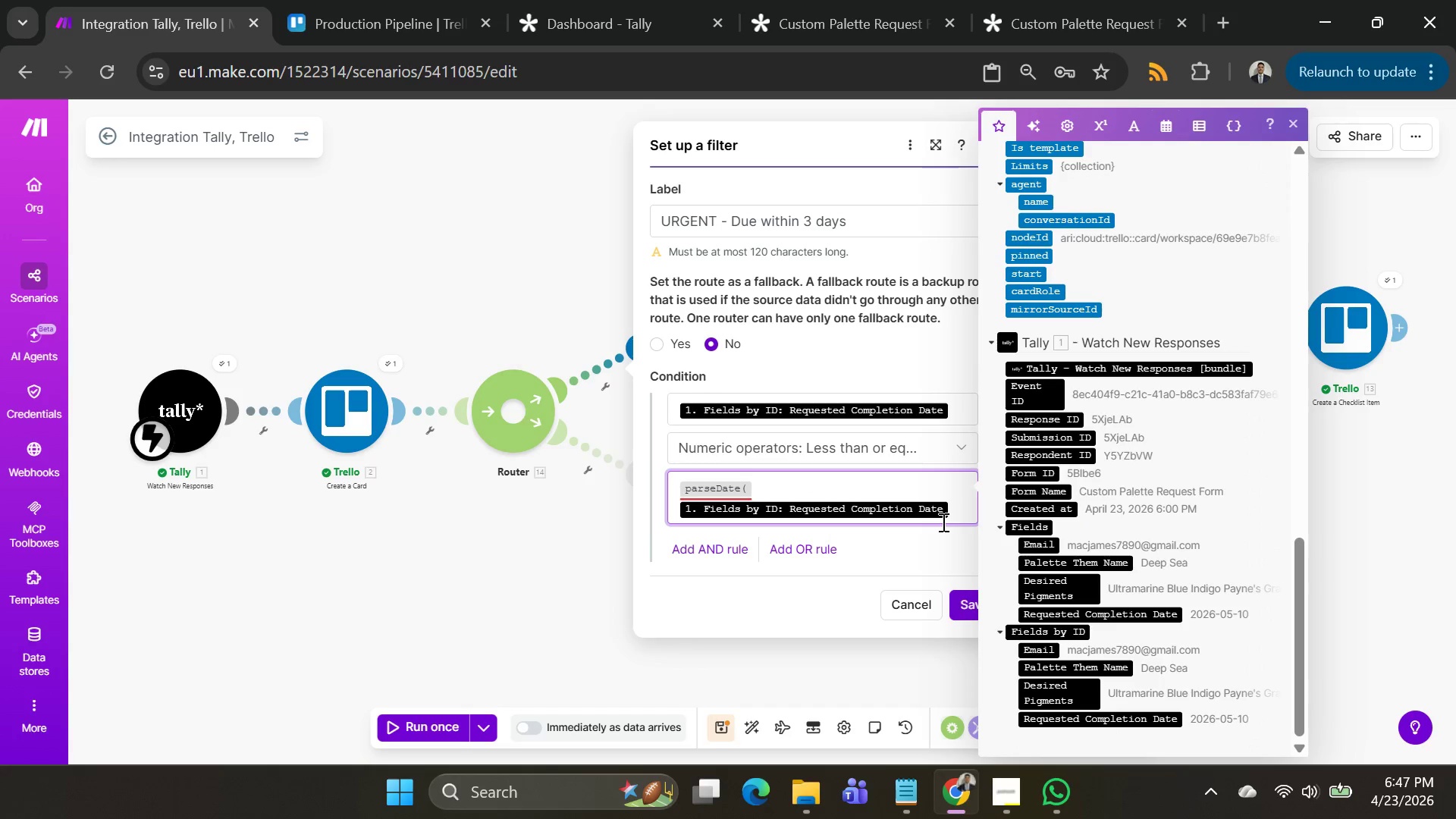 
wait(5.28)
 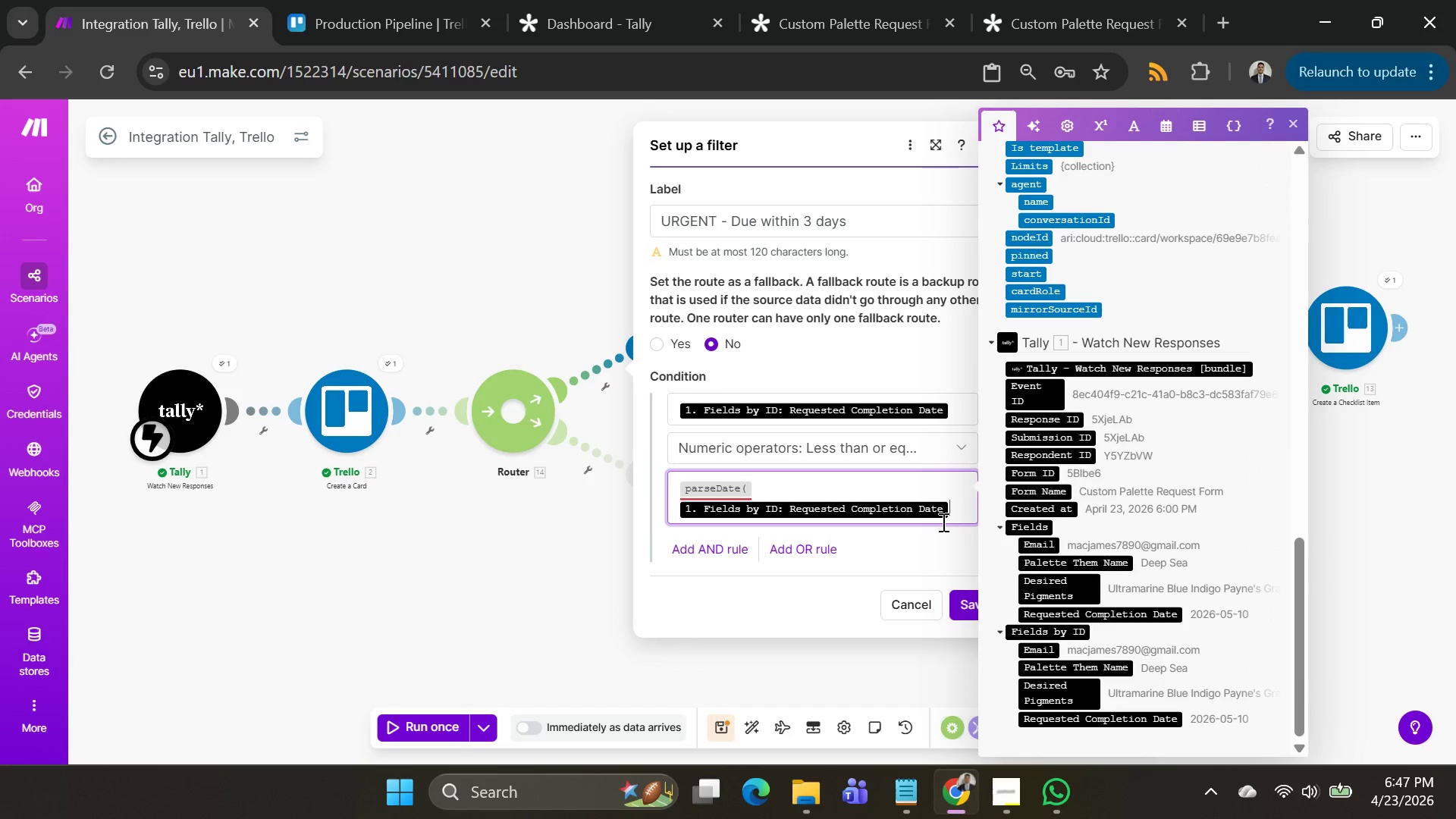 
key(Semicolon)
 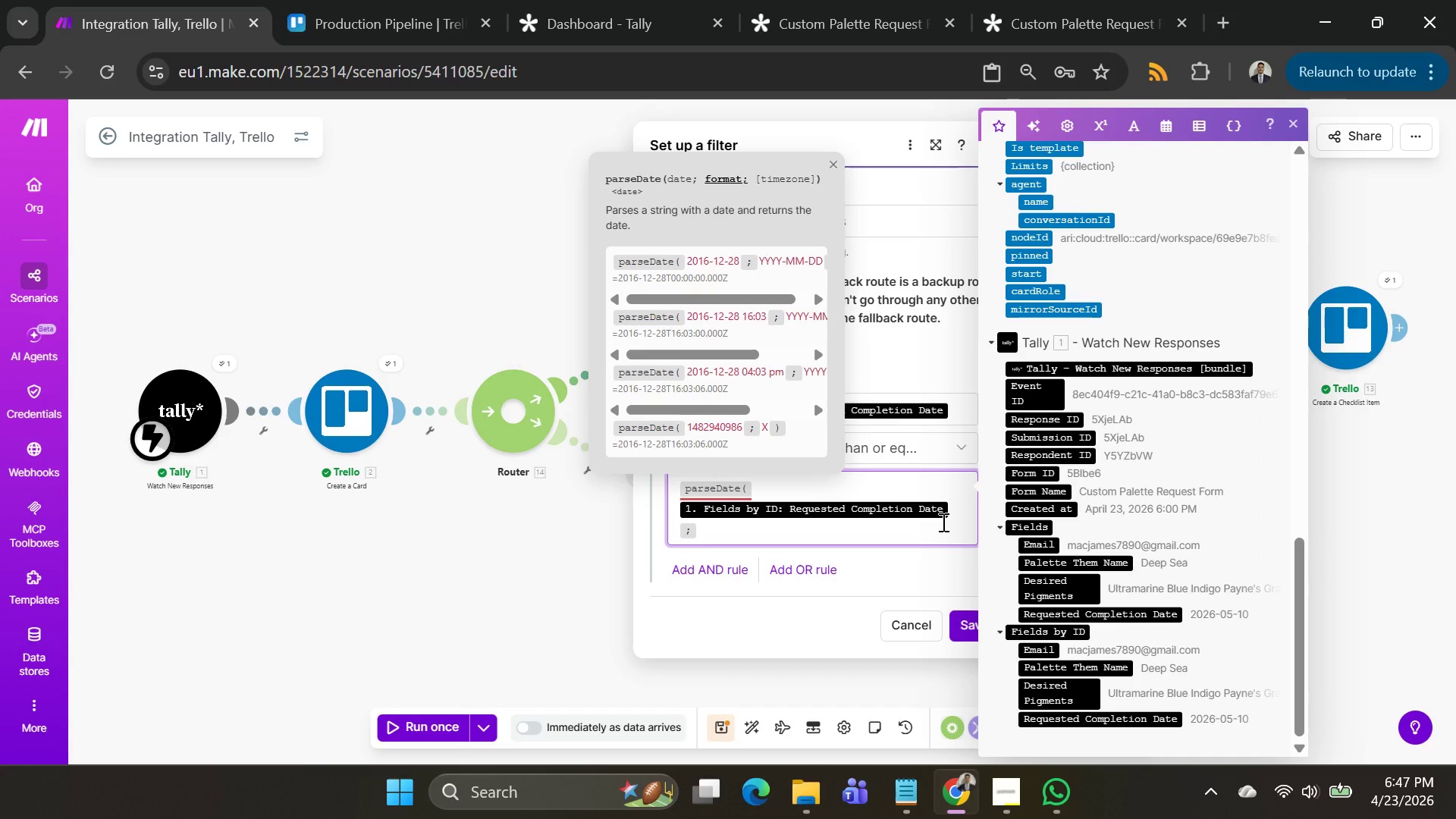 
type( ")
key(Backspace)
type(YYYY-MM-DD)
 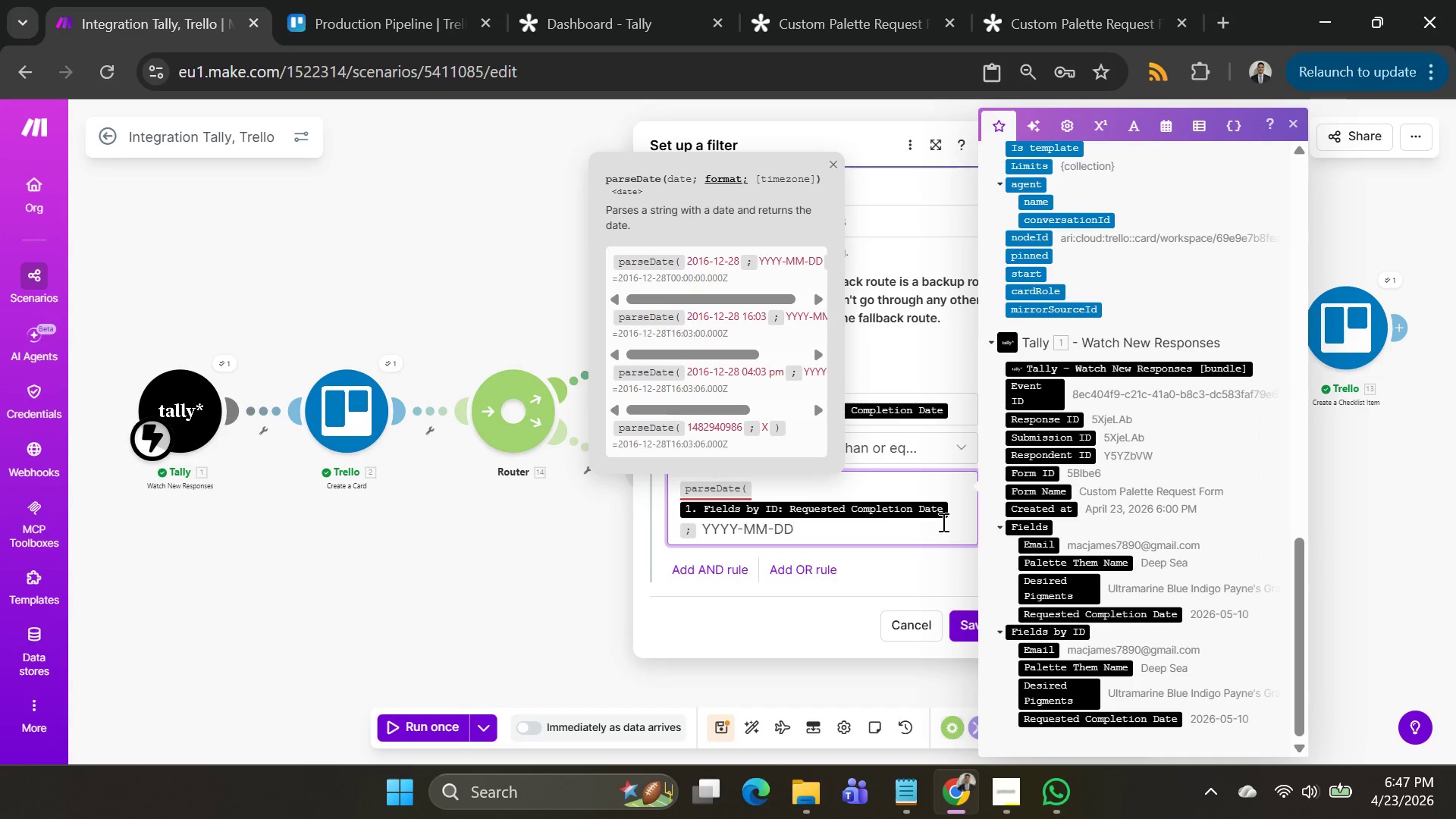 
key(Shift+0)
 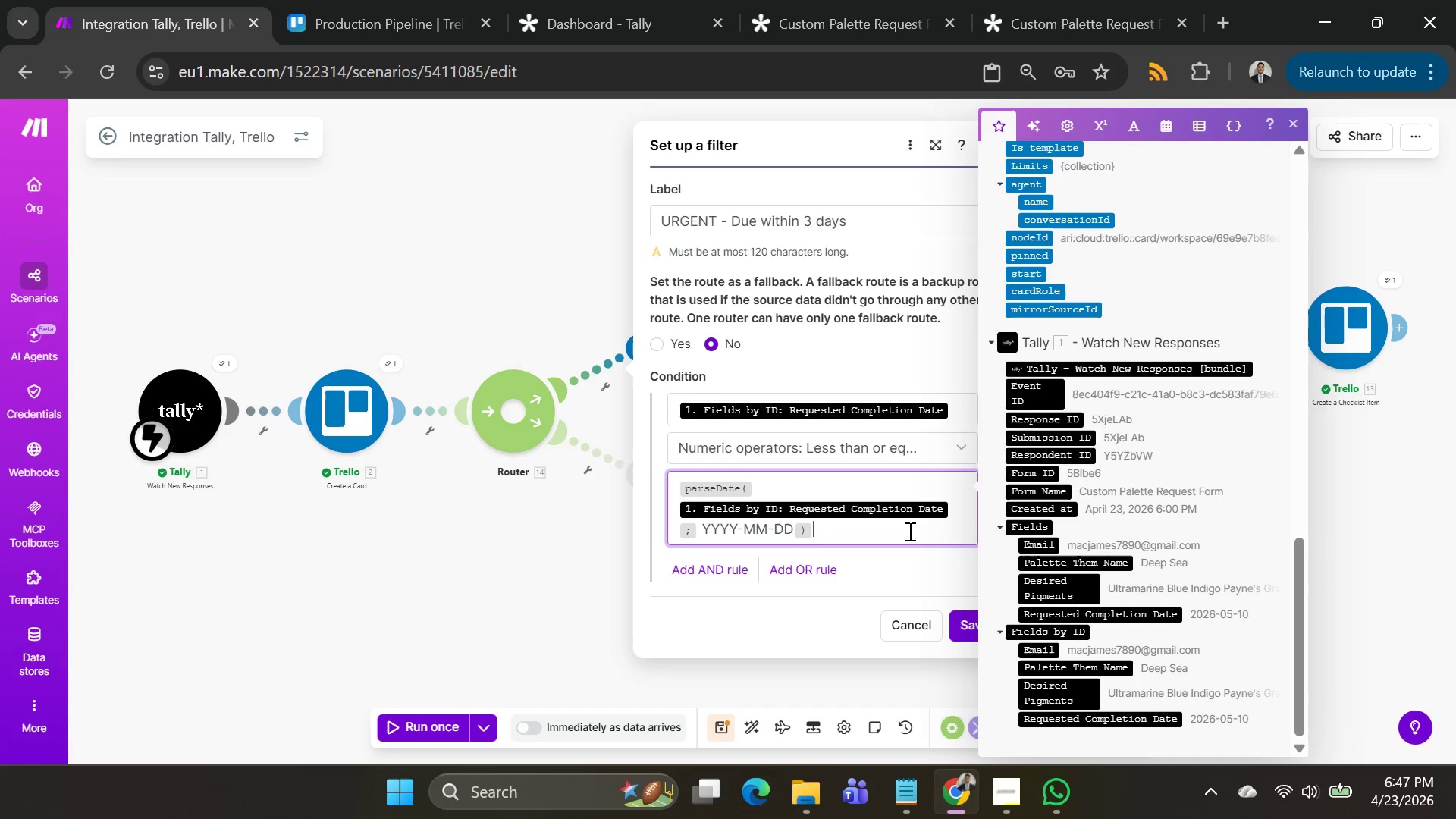 
wait(21.48)
 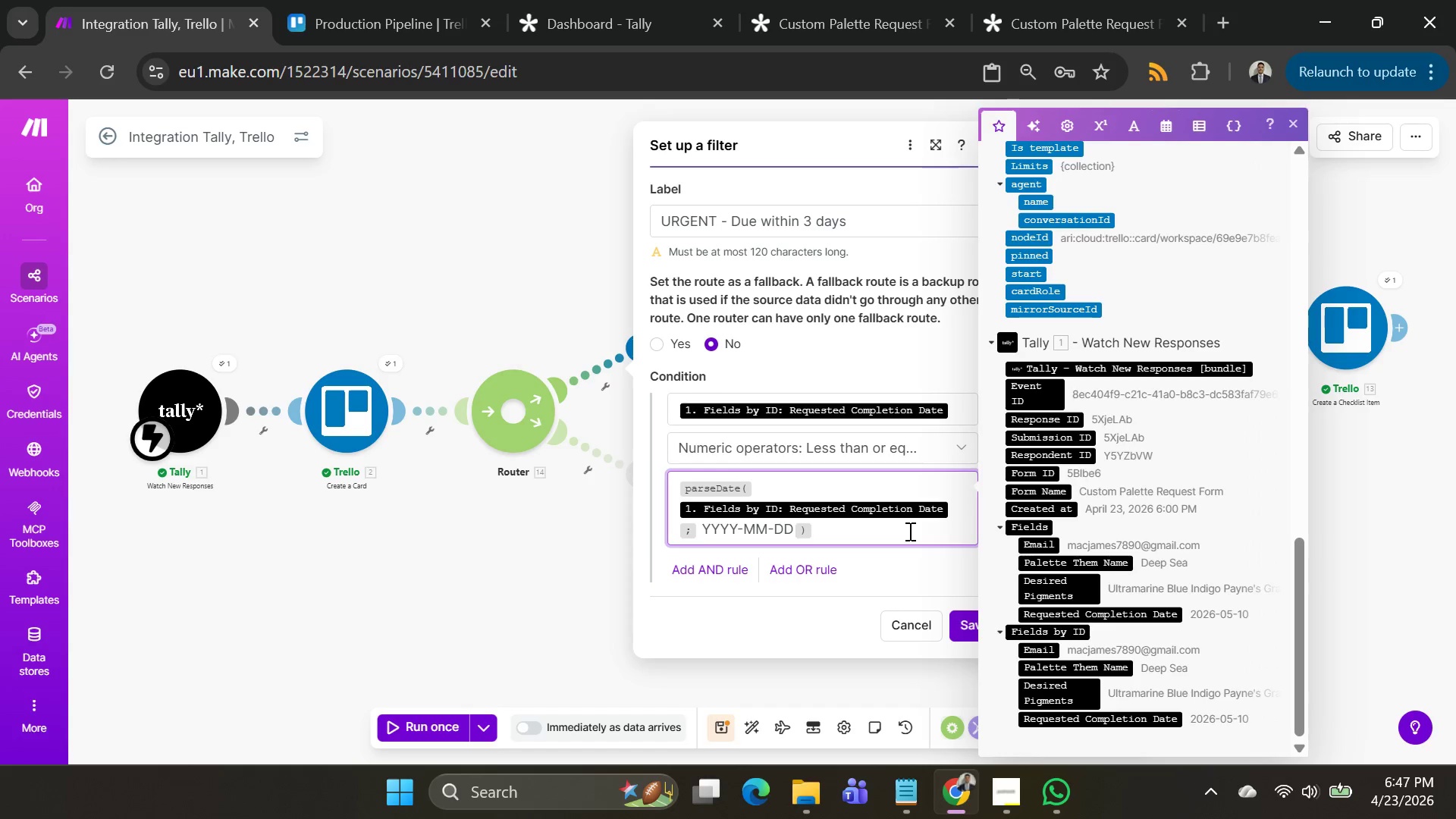 
key(Control+A)
 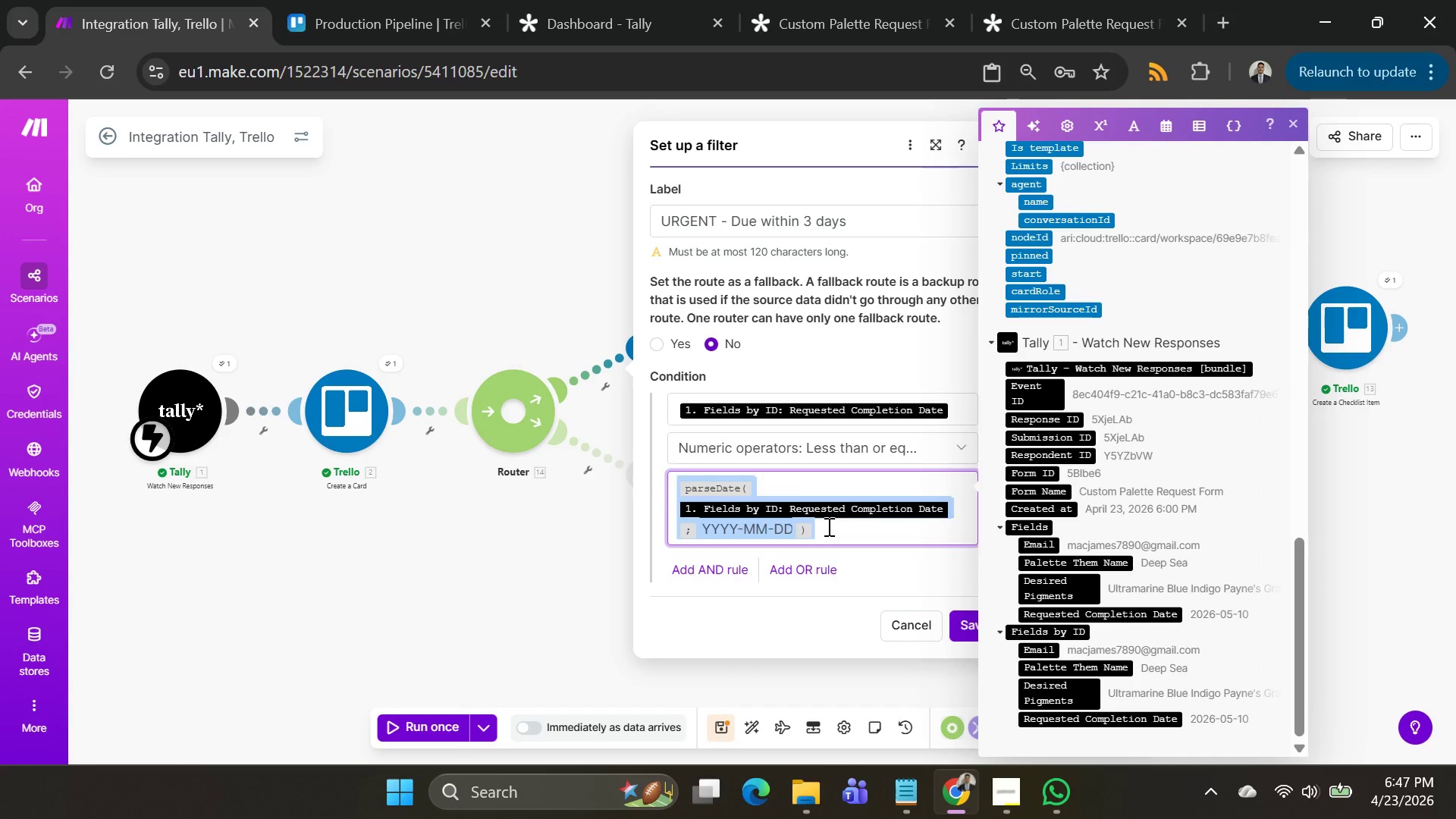 
key(Backspace)
type(addDays()
 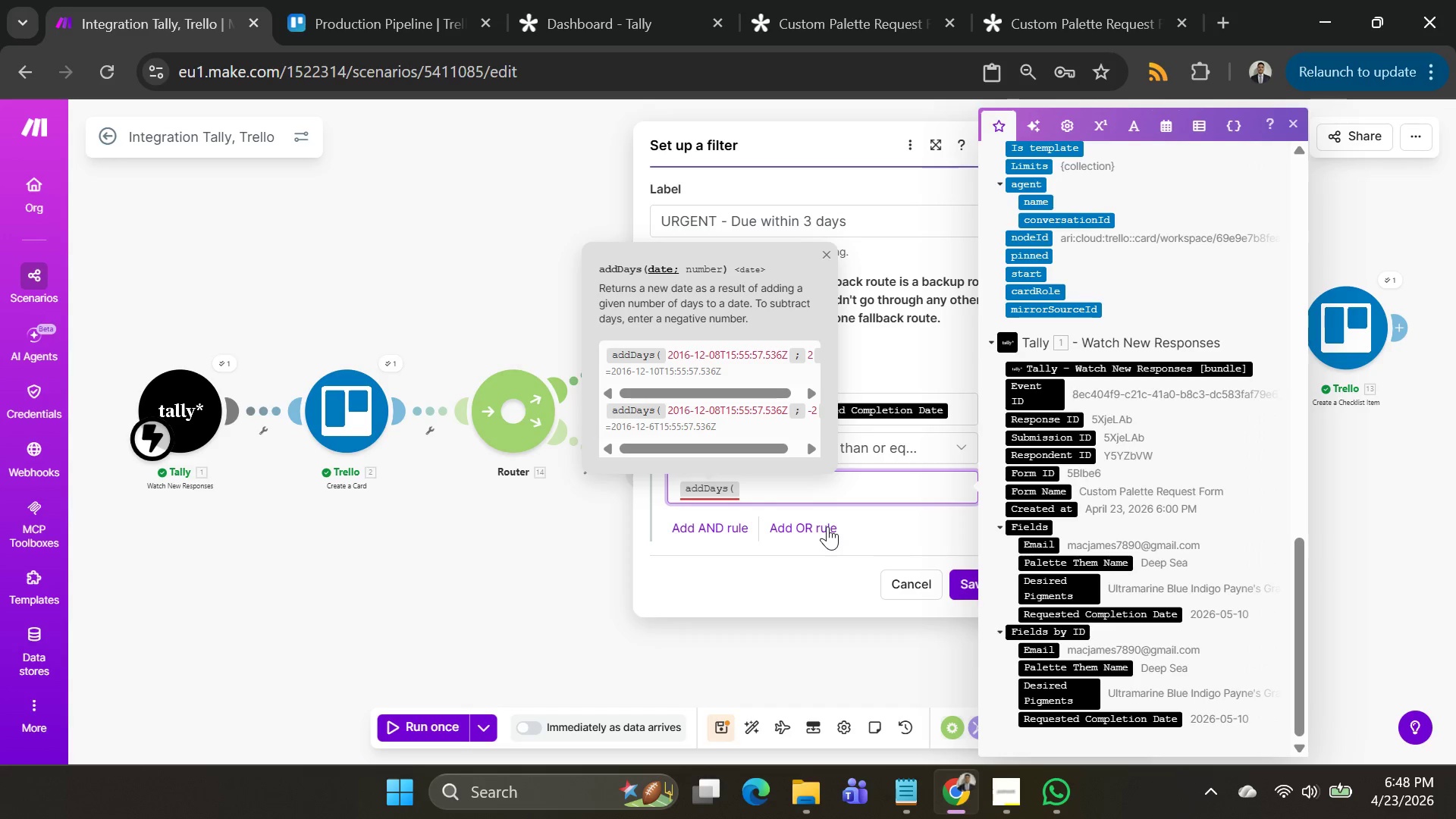 
left_click([1165, 130])
 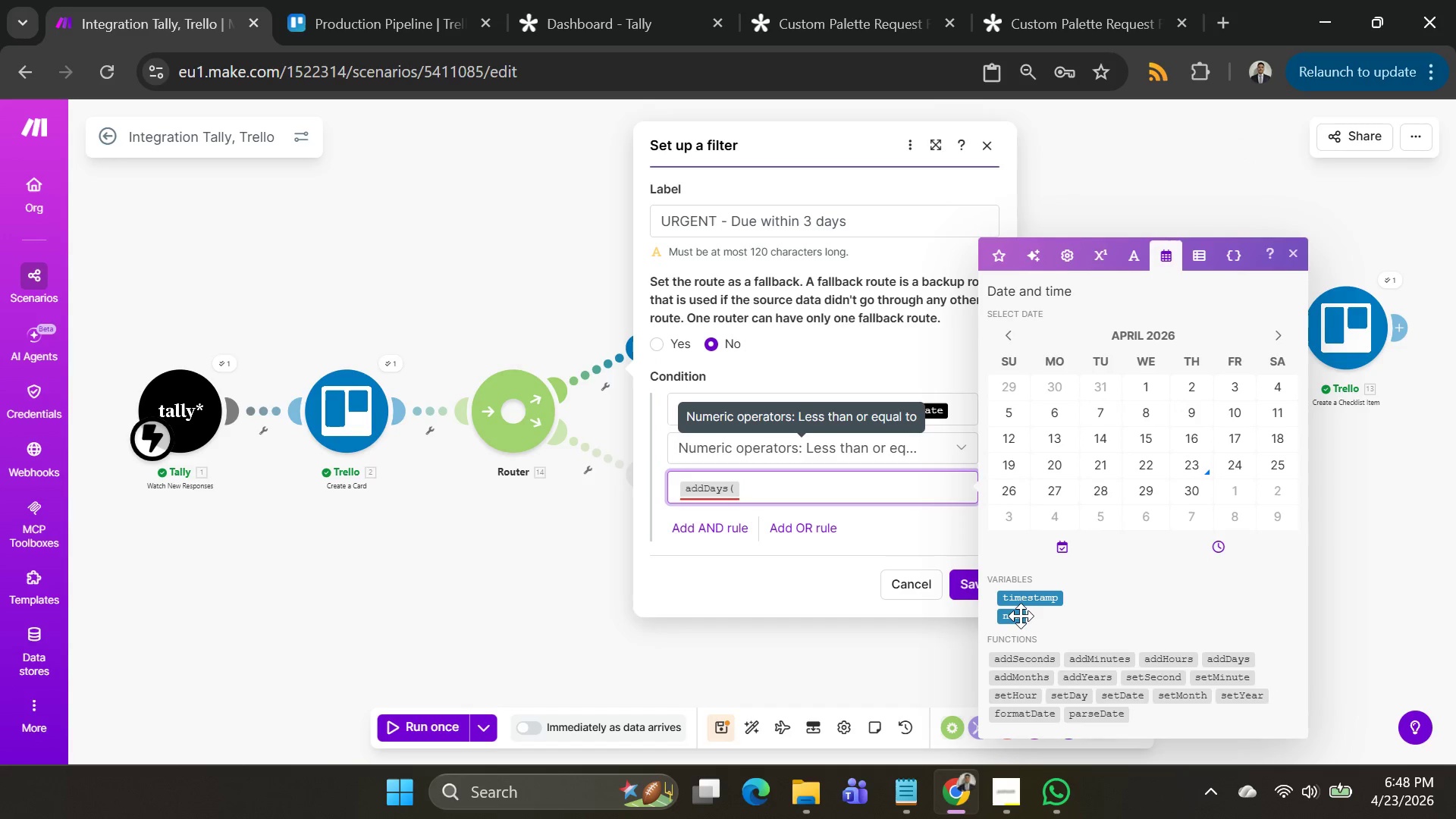 
left_click([1018, 618])
 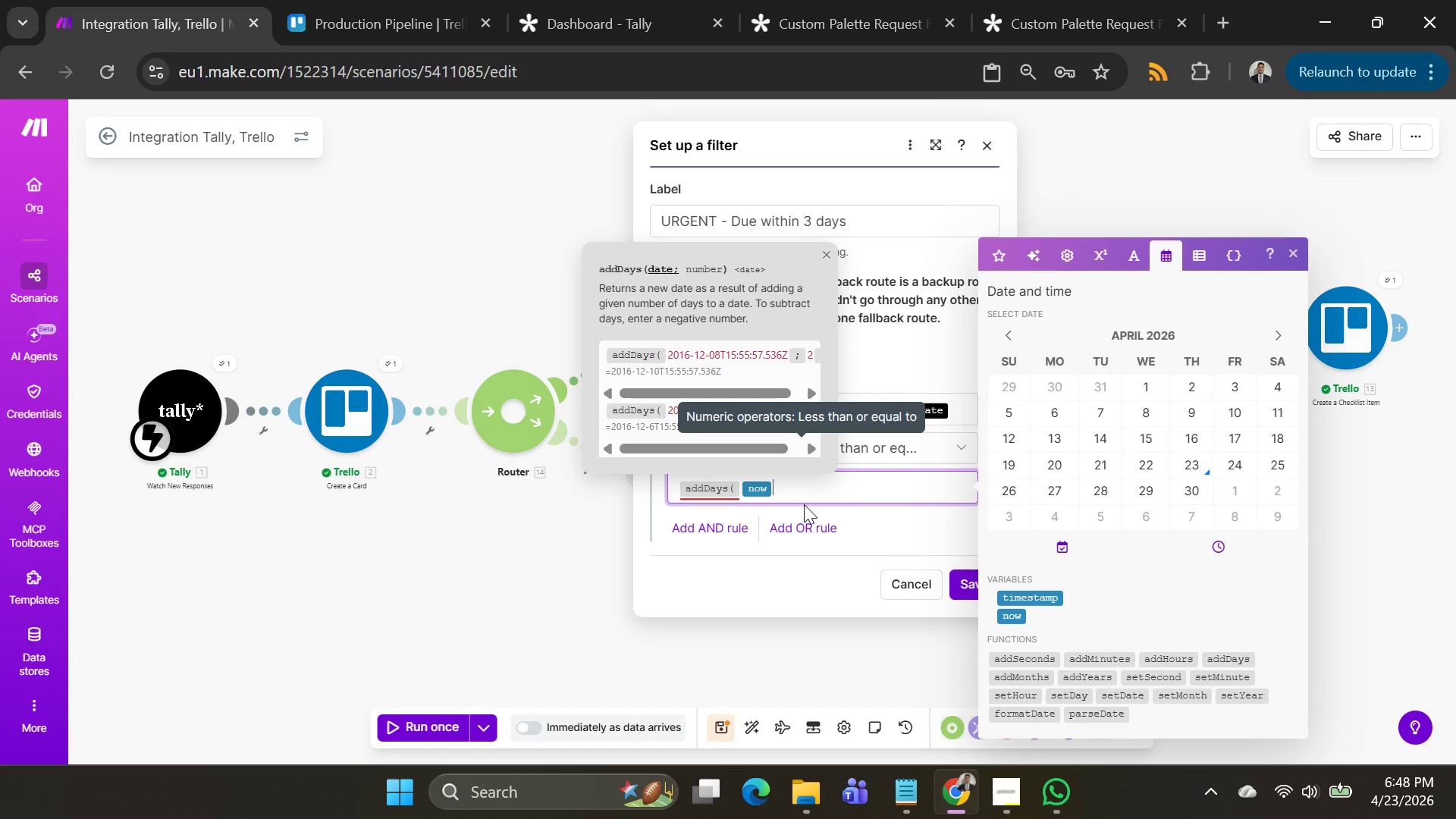 
type(; 3))
 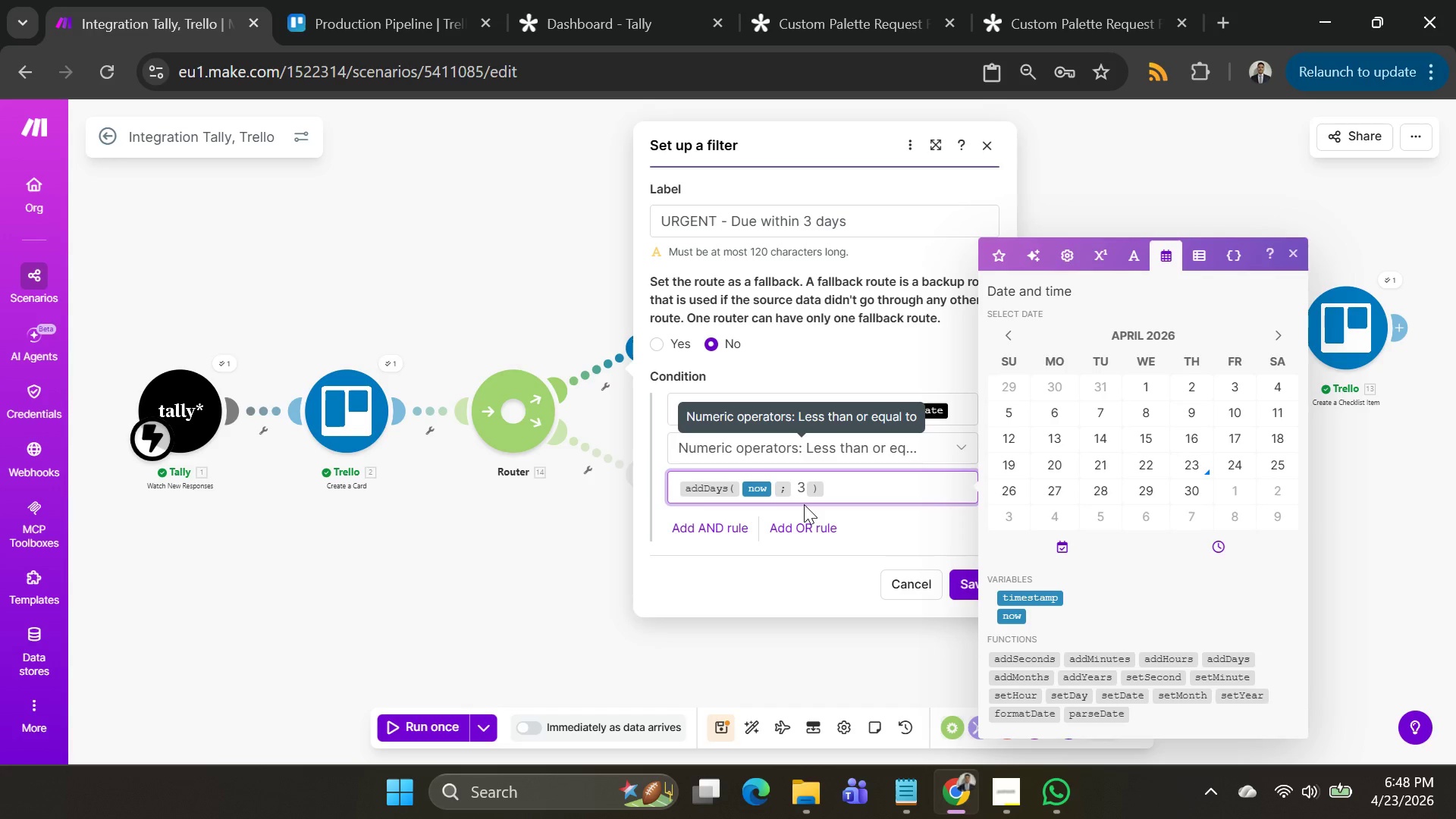 
wait(13.52)
 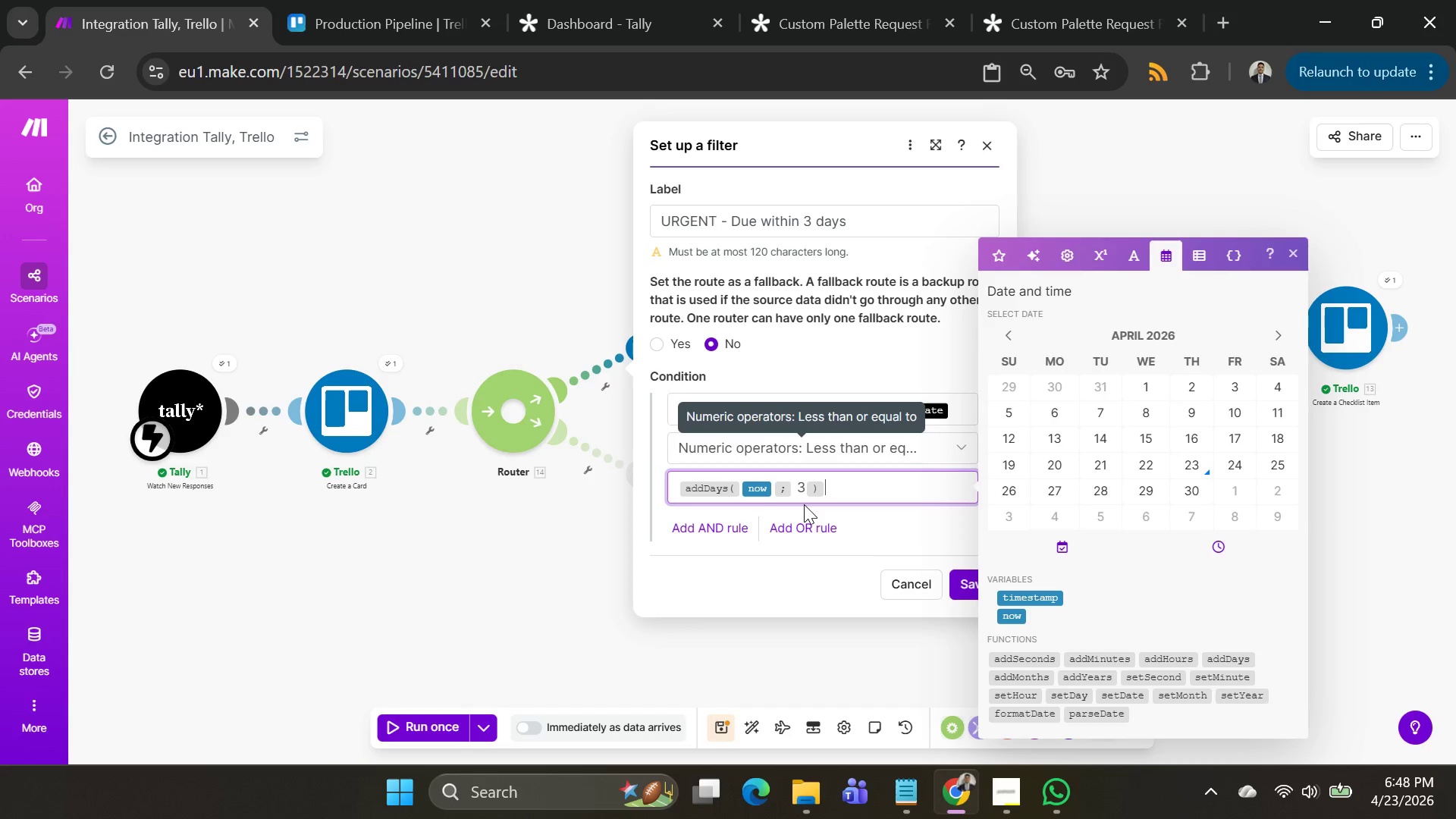 
left_click([372, 569])
 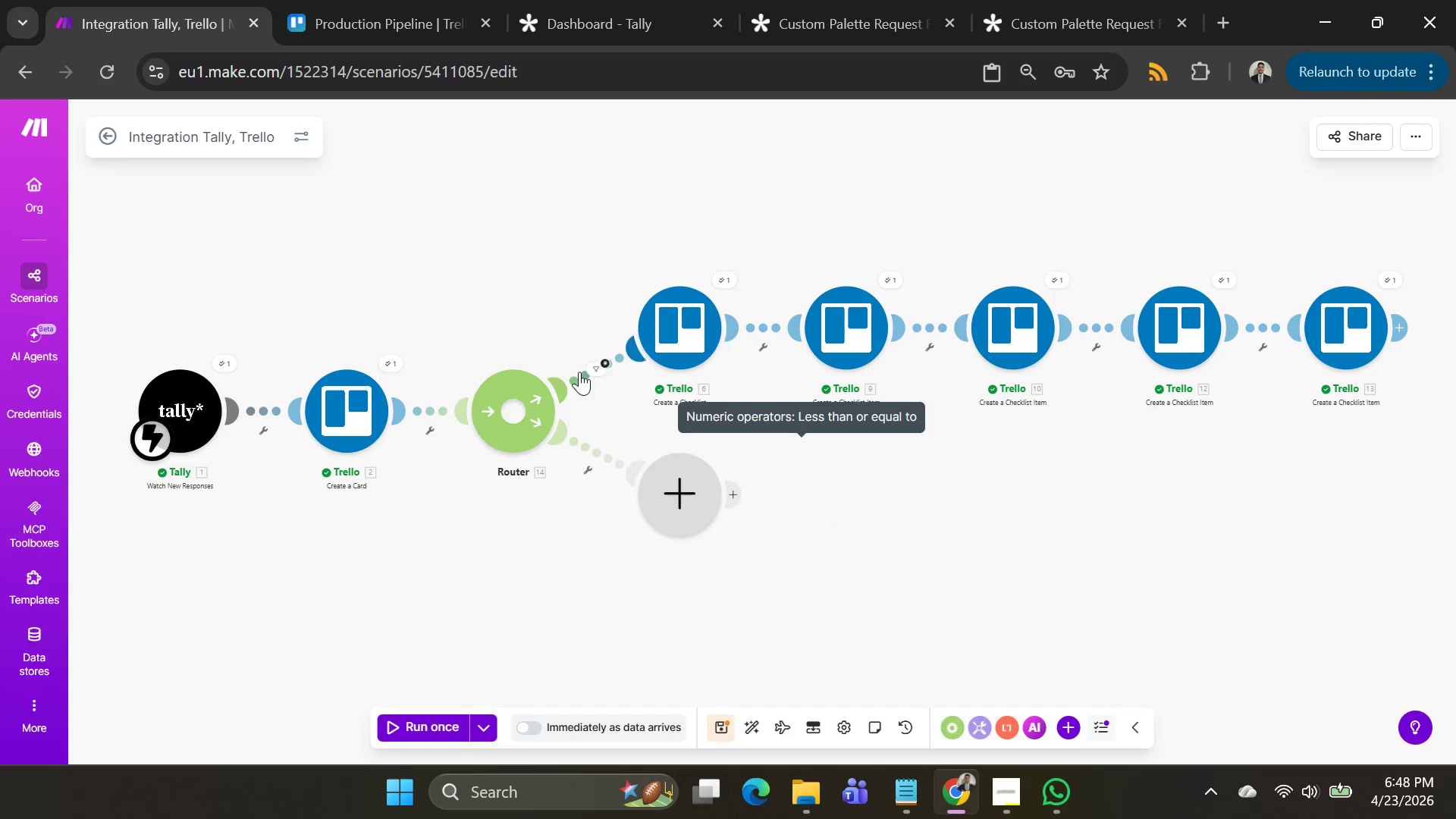 
left_click([585, 370])
 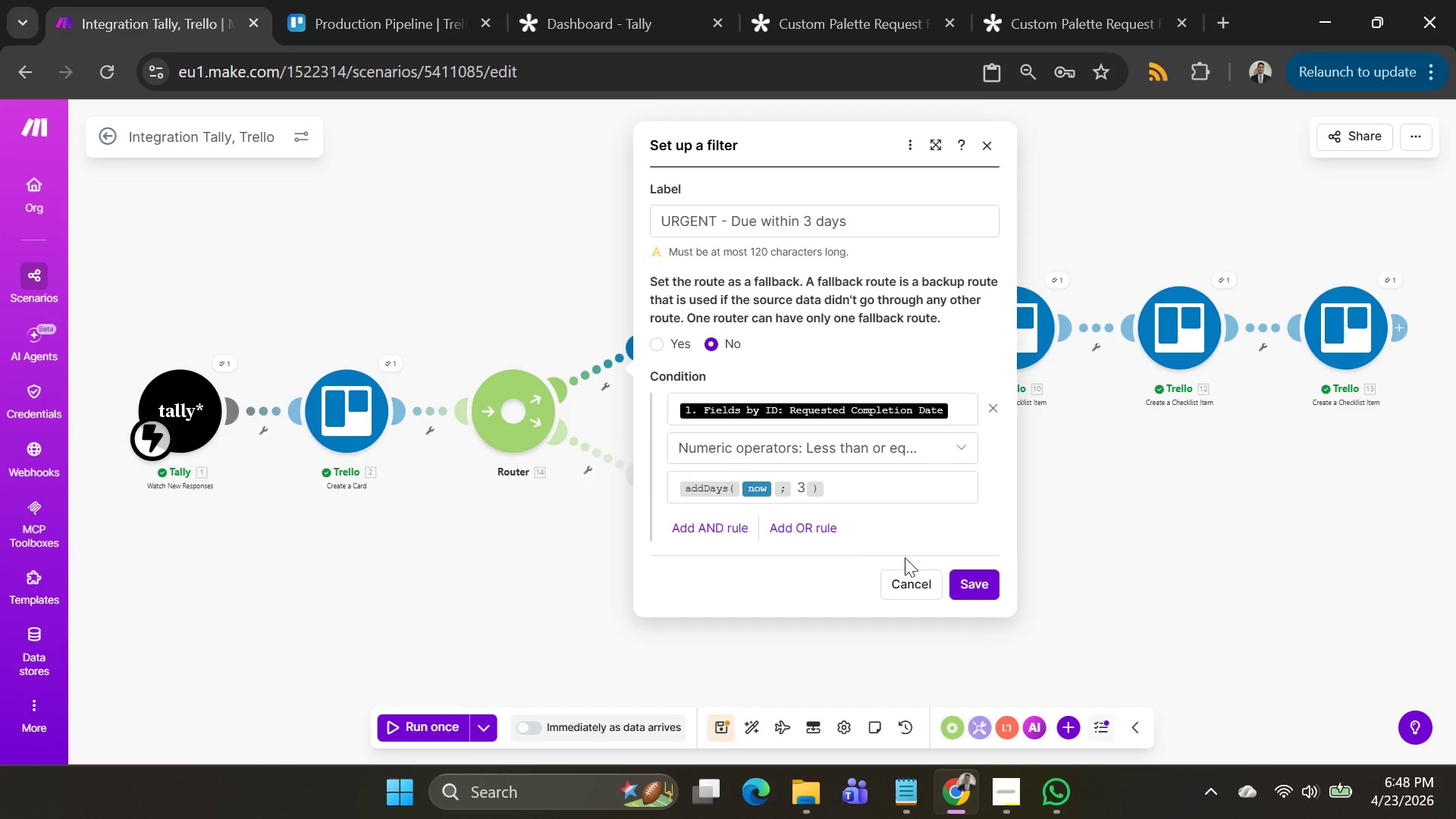 
left_click([970, 580])
 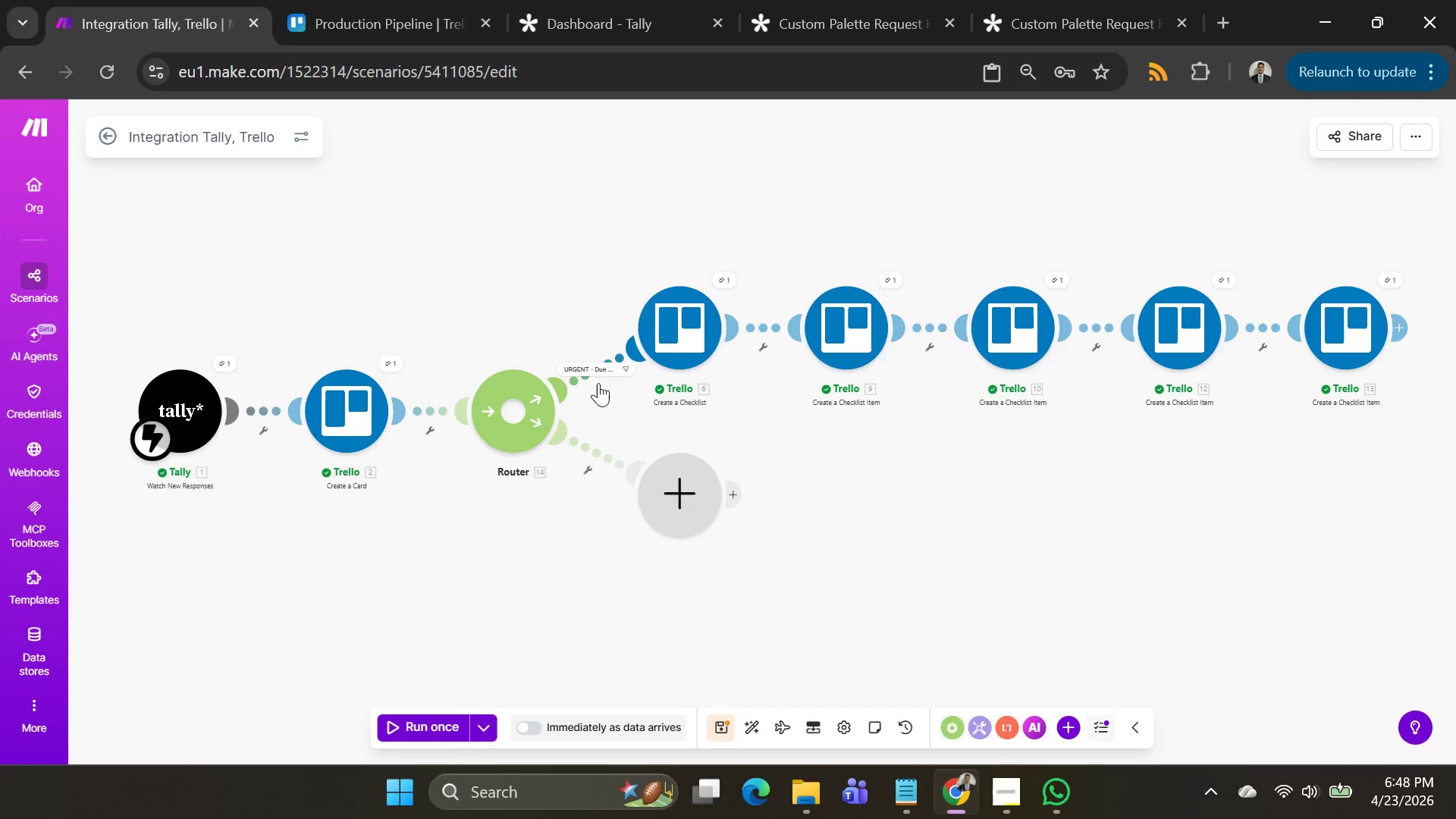 
wait(16.67)
 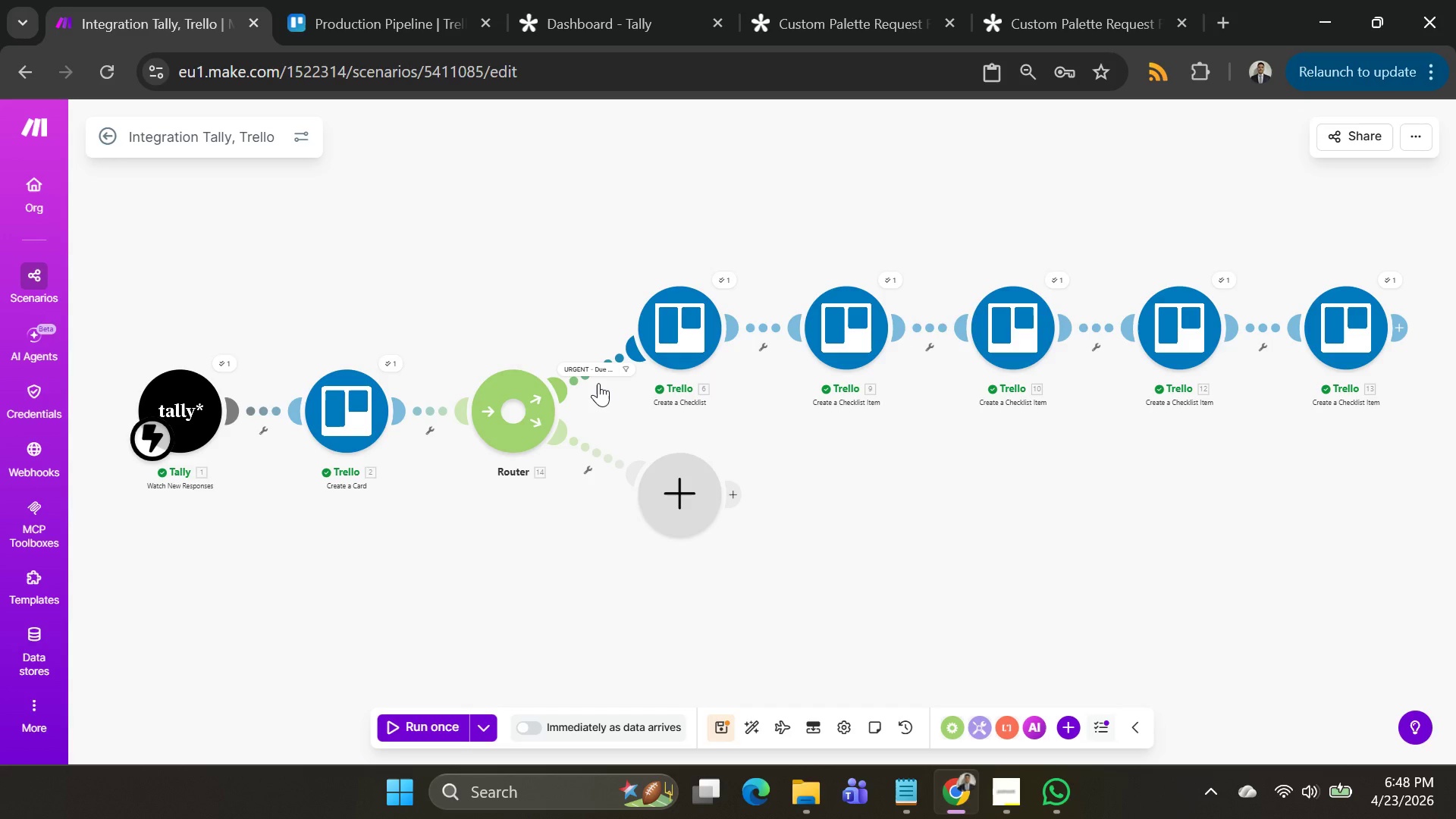 
mouse_move([577, 336])
 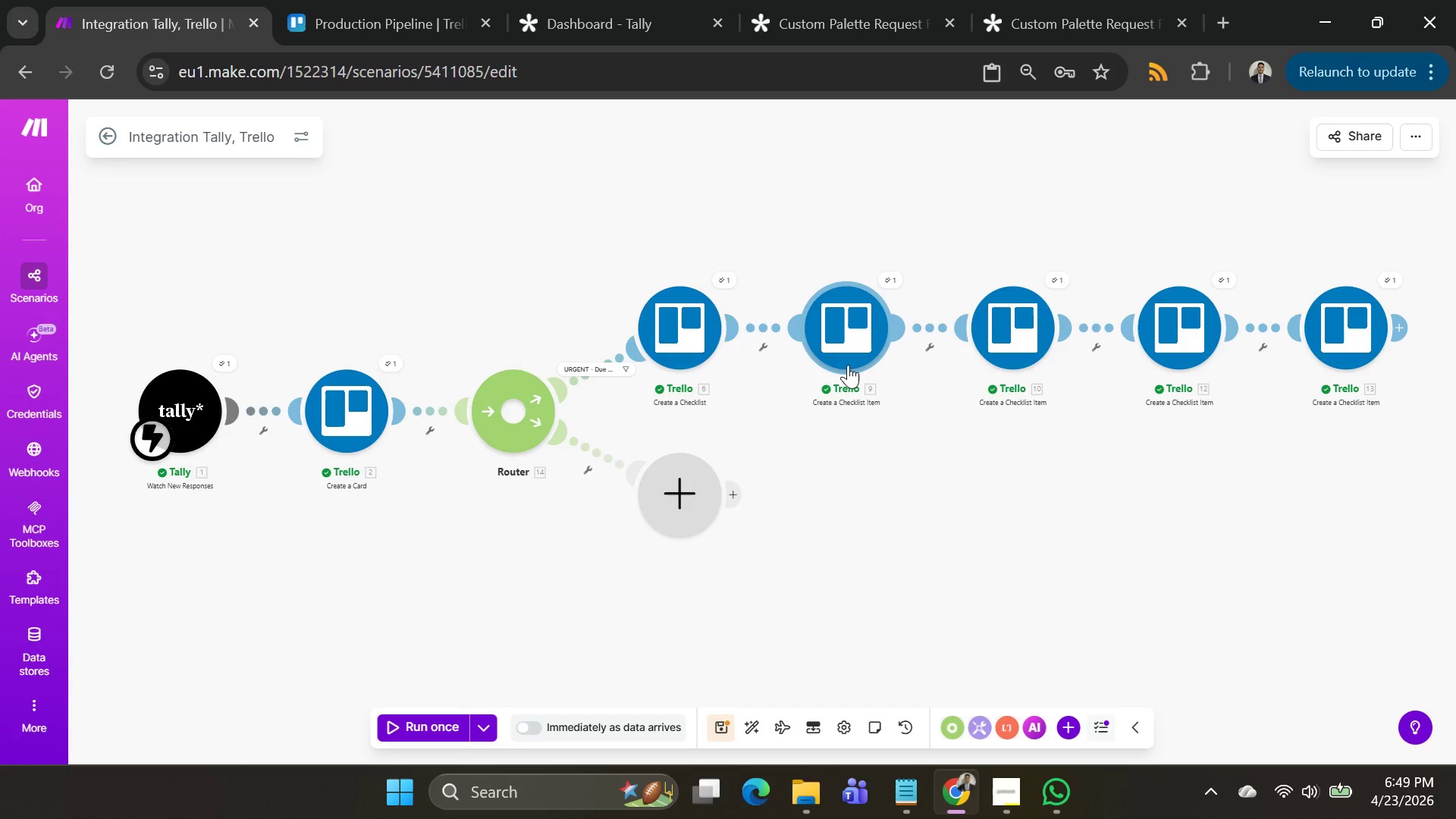 
wait(44.19)
 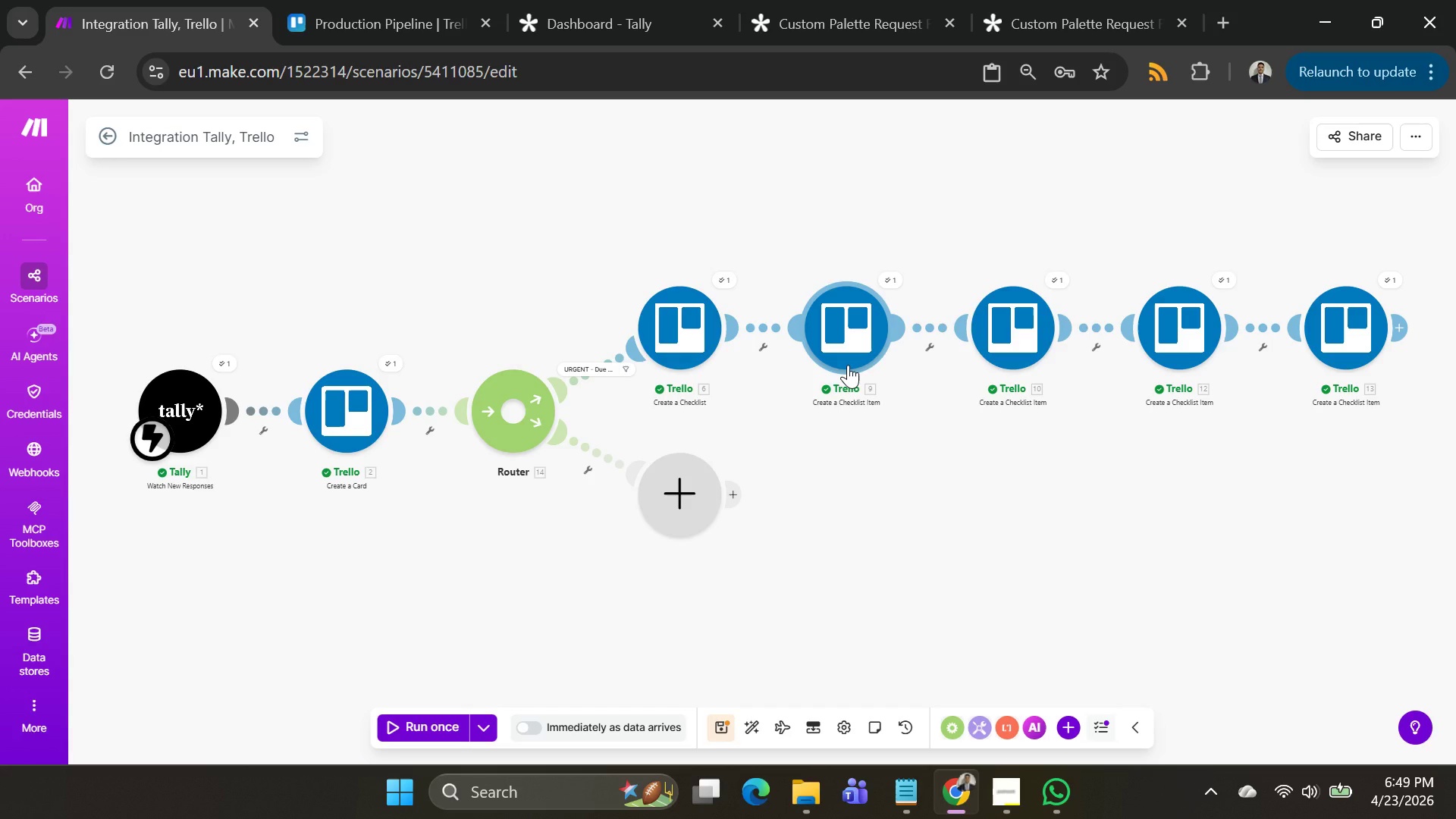 
left_click([588, 371])
 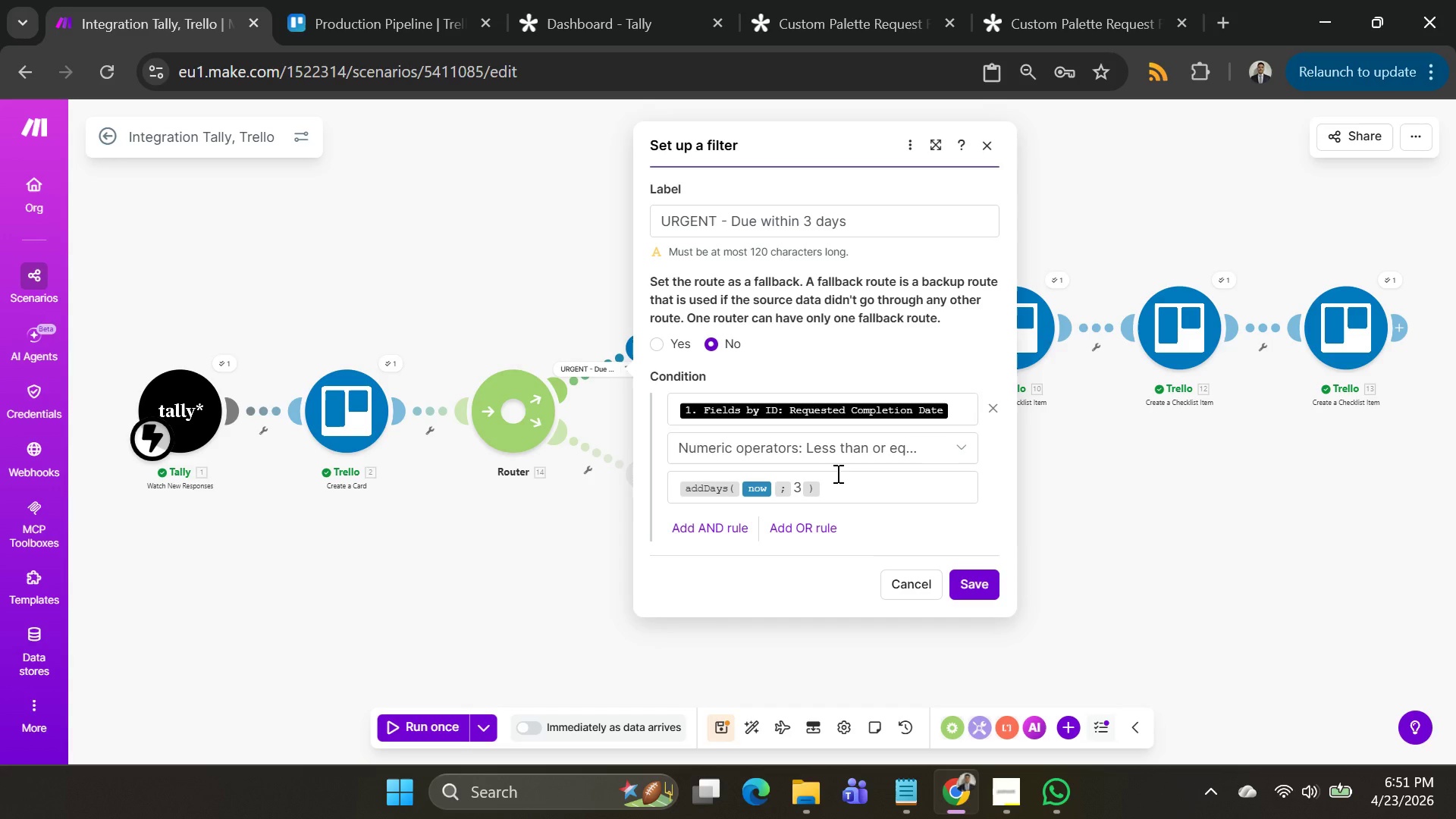 
wait(117.59)
 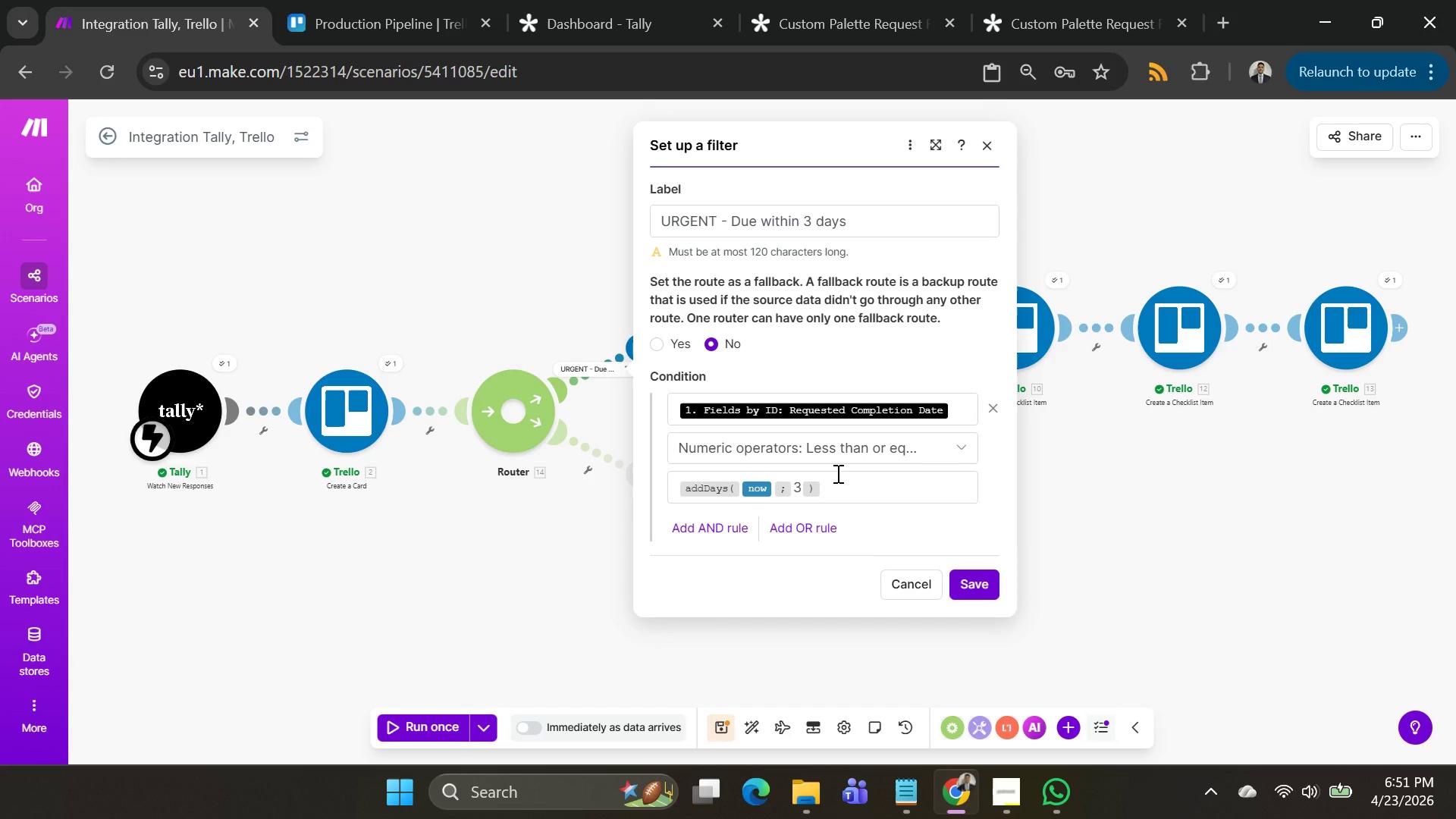 
left_click([674, 406])
 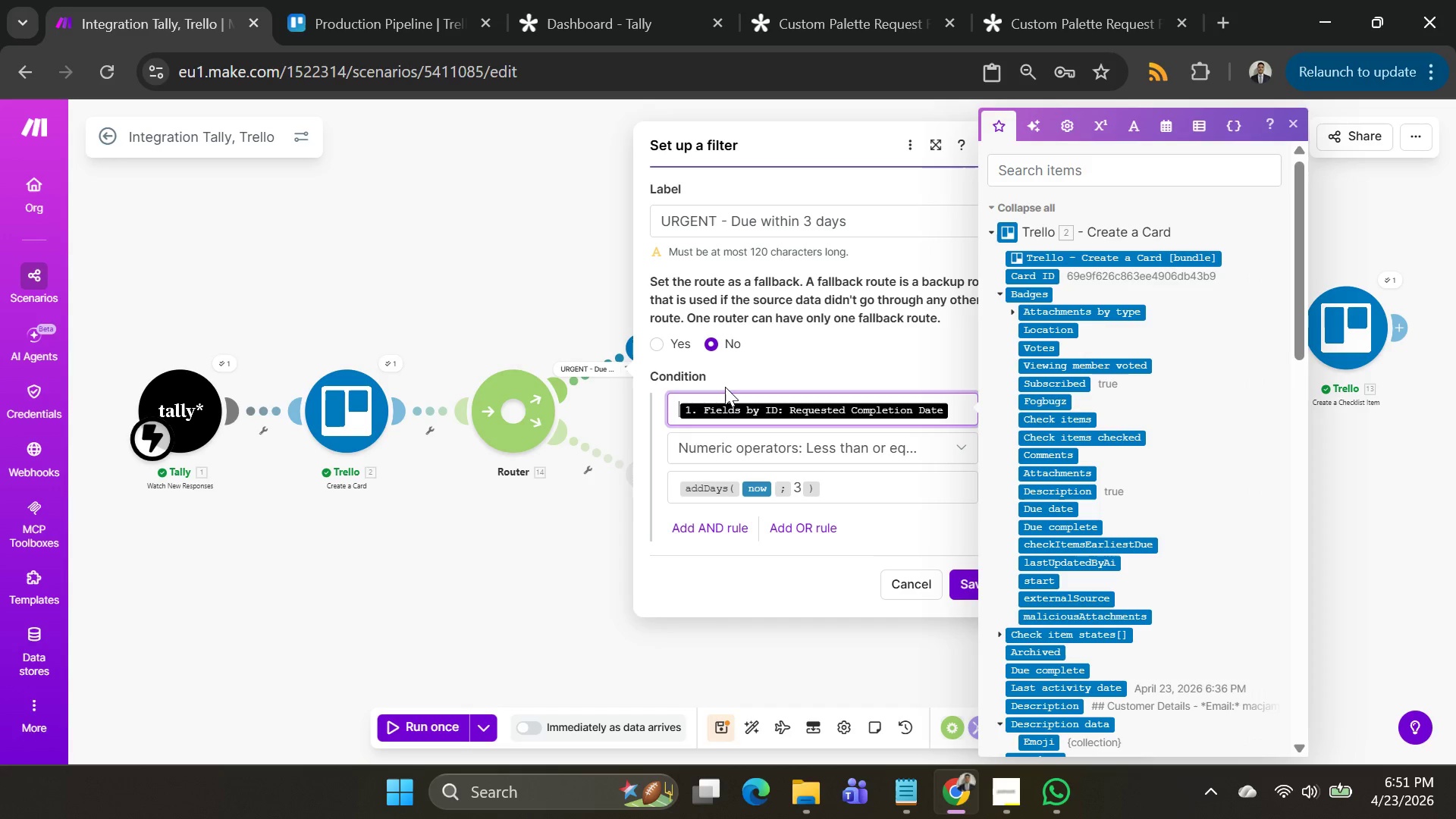 
type(parseDate()
 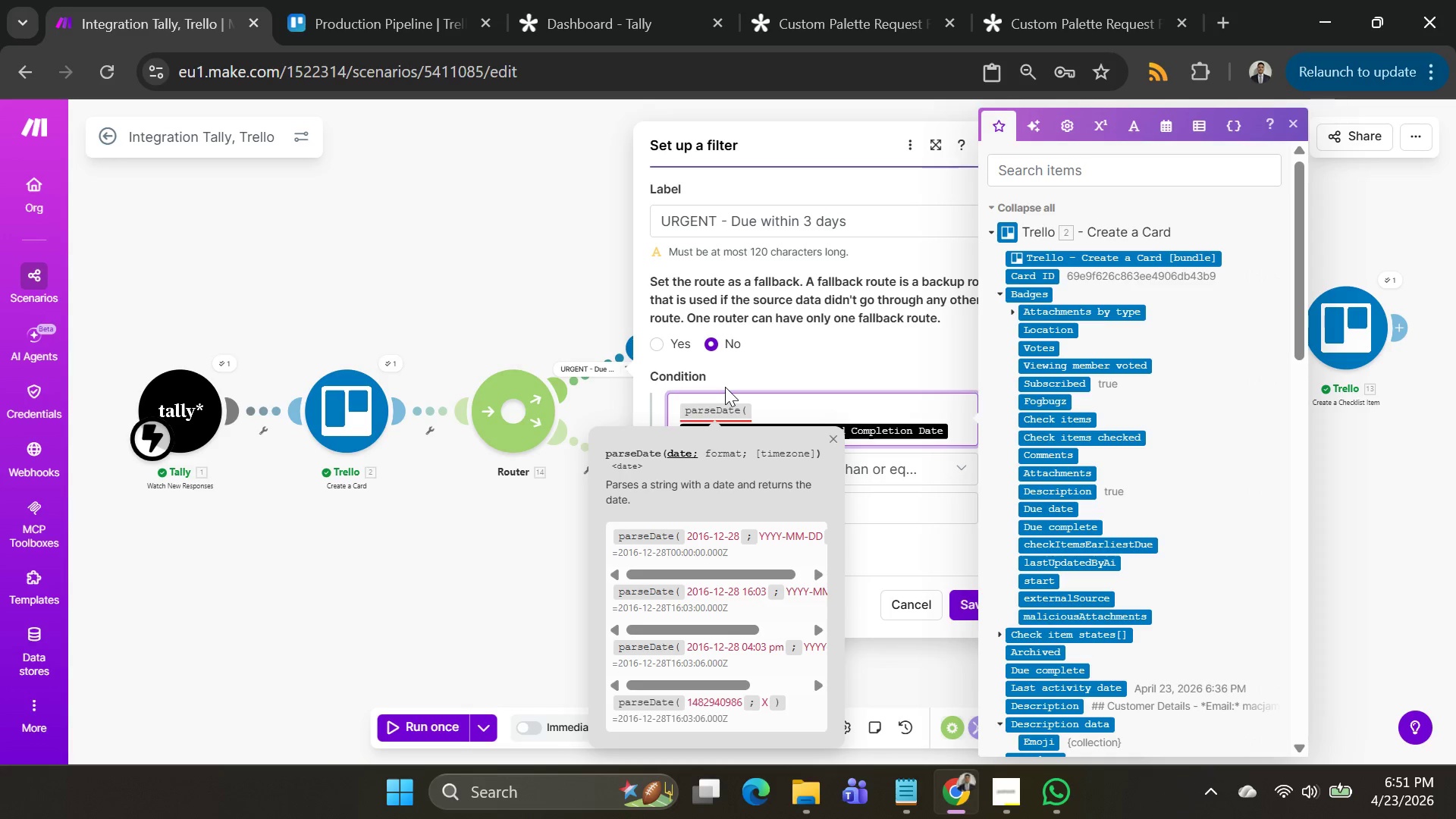 
left_click([954, 431])
 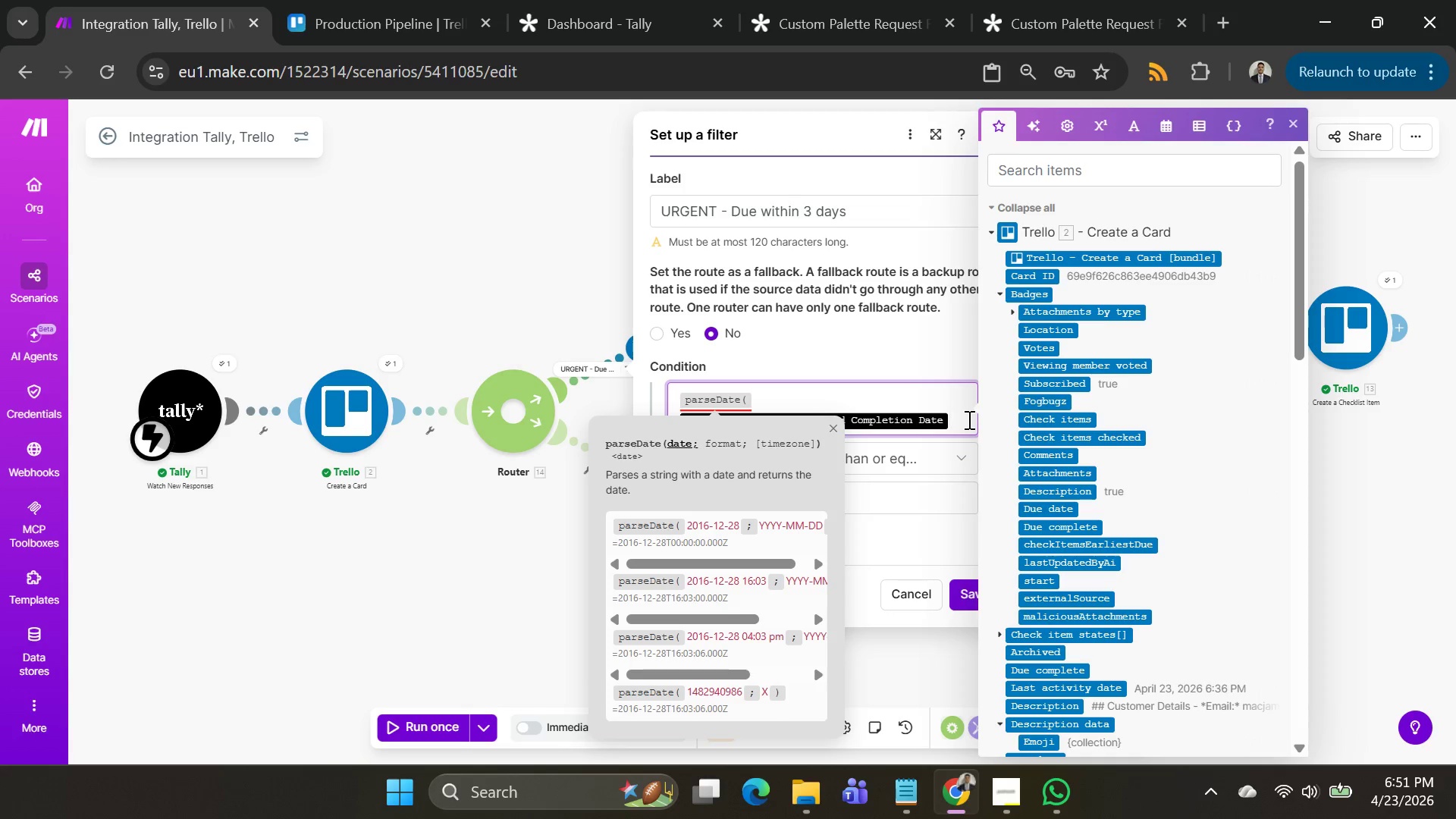 
wait(13.88)
 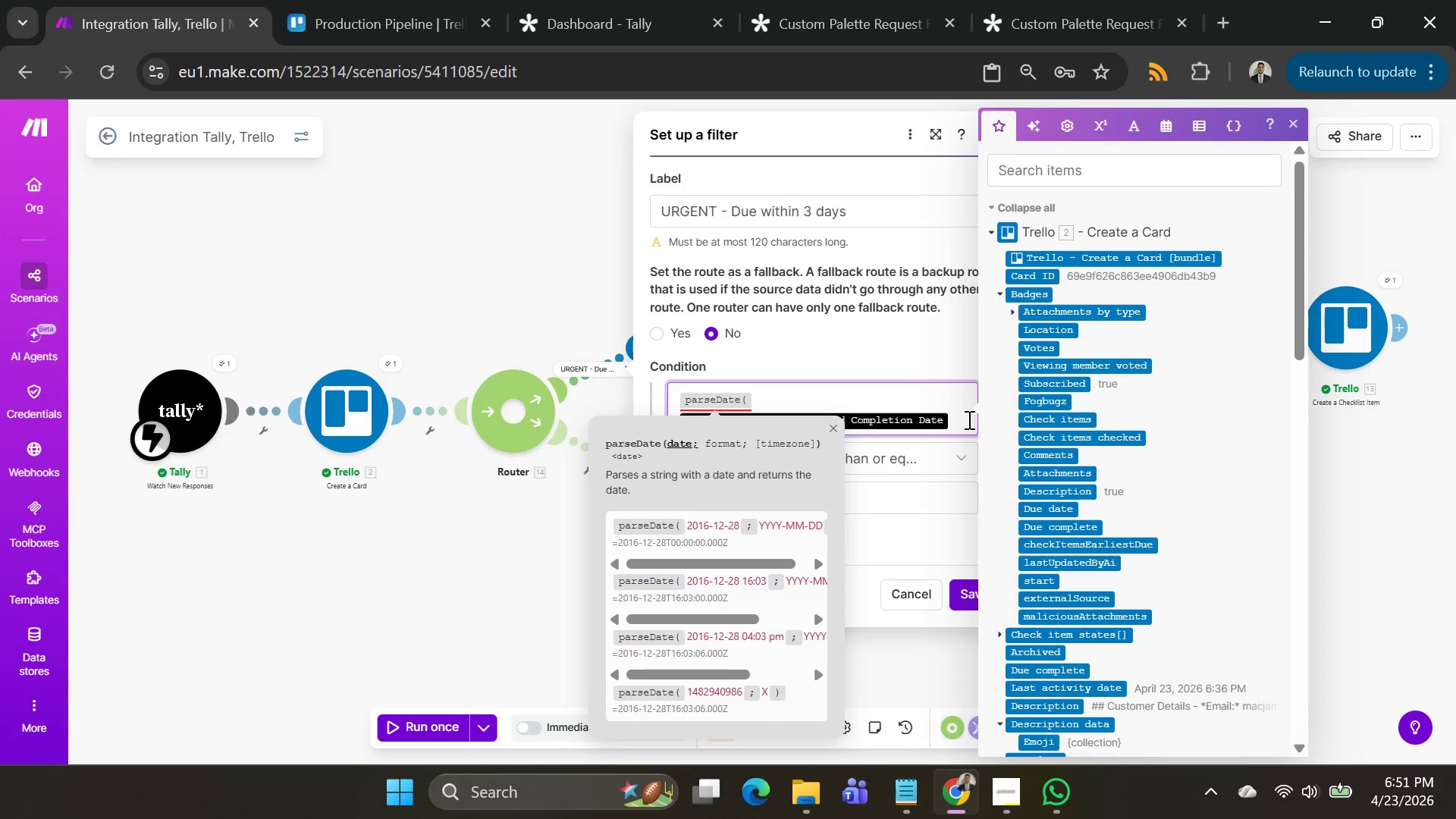 
type(; YYYY)
 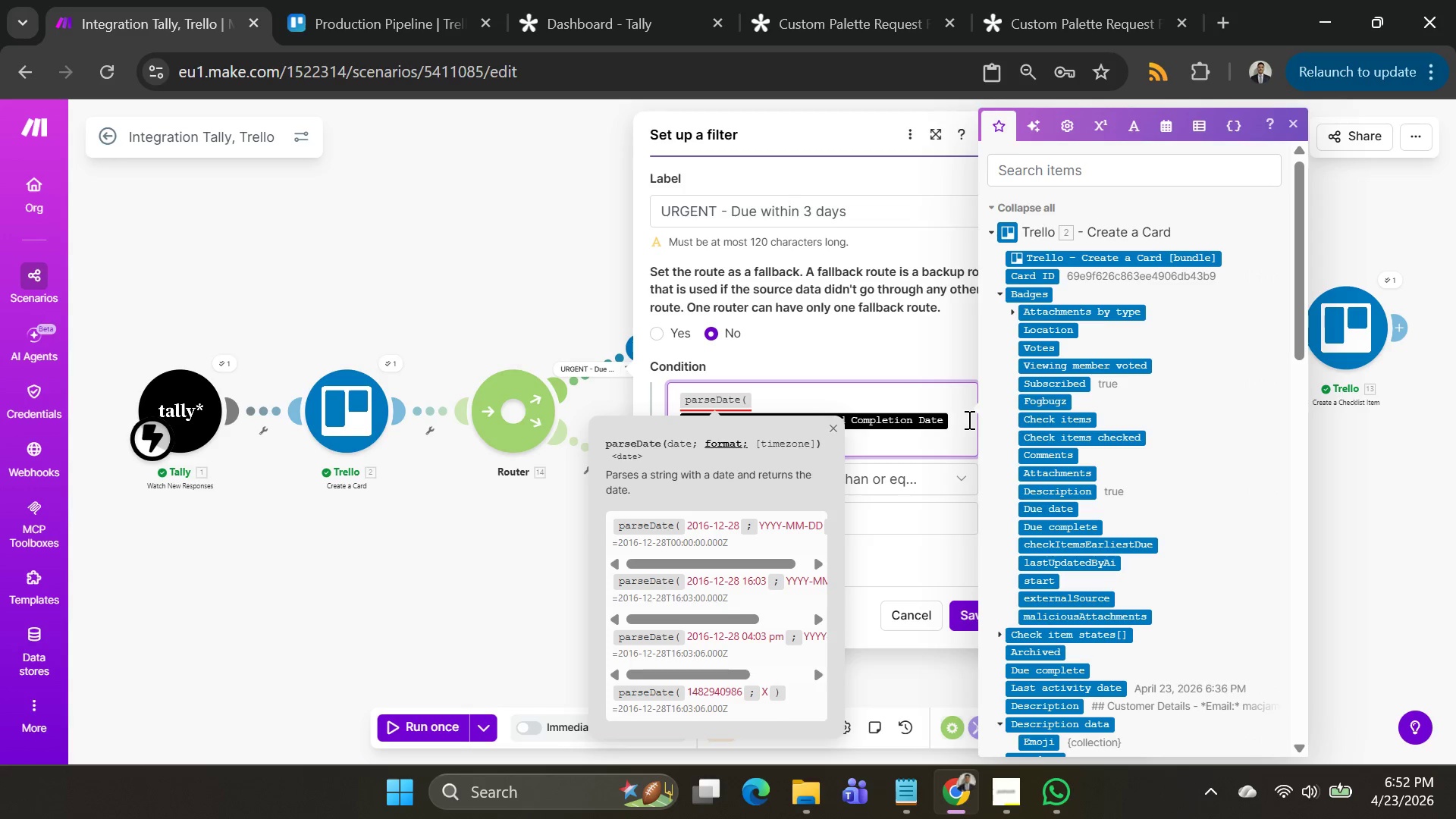 
left_click([829, 426])
 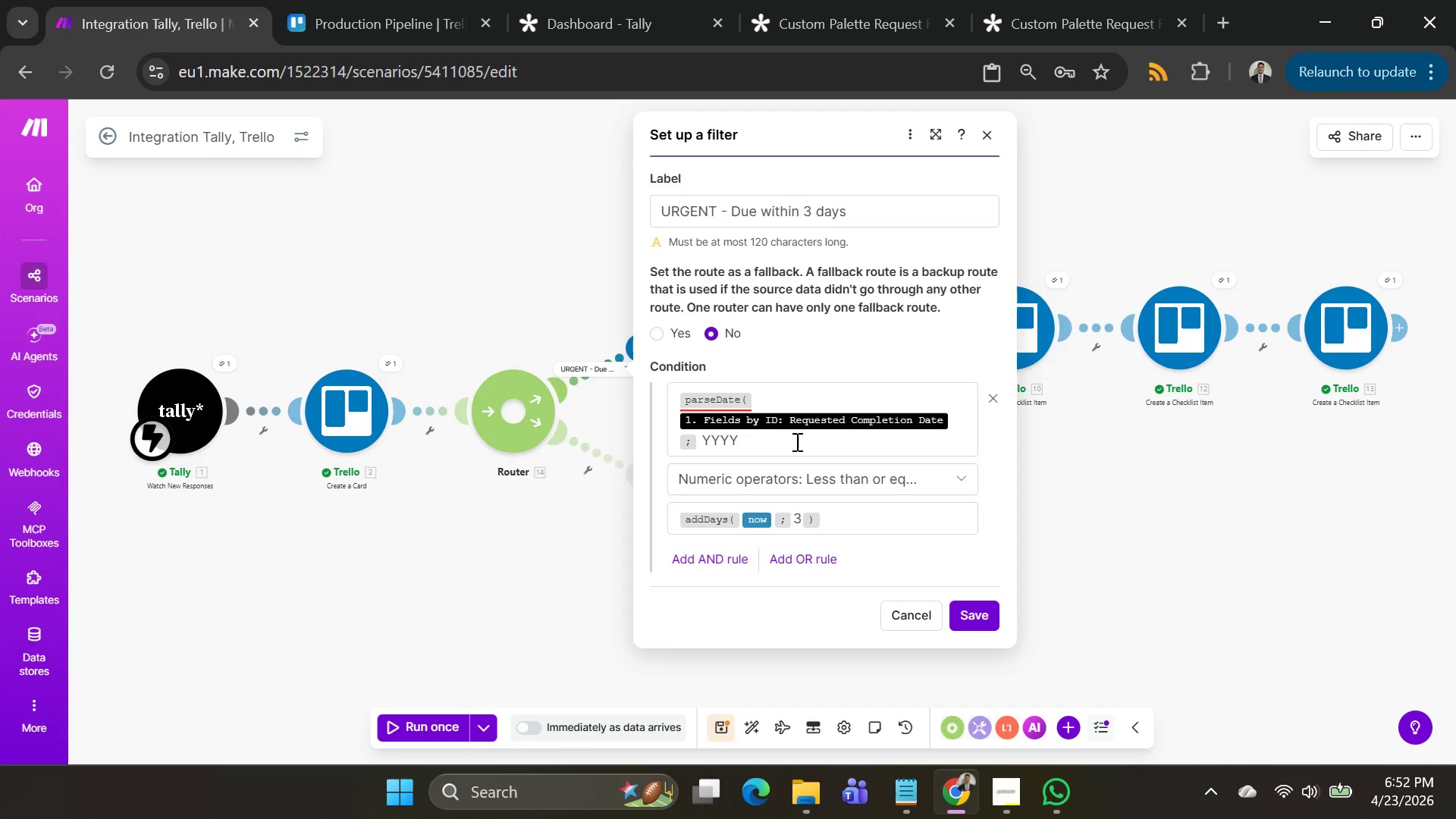 
left_click([792, 442])
 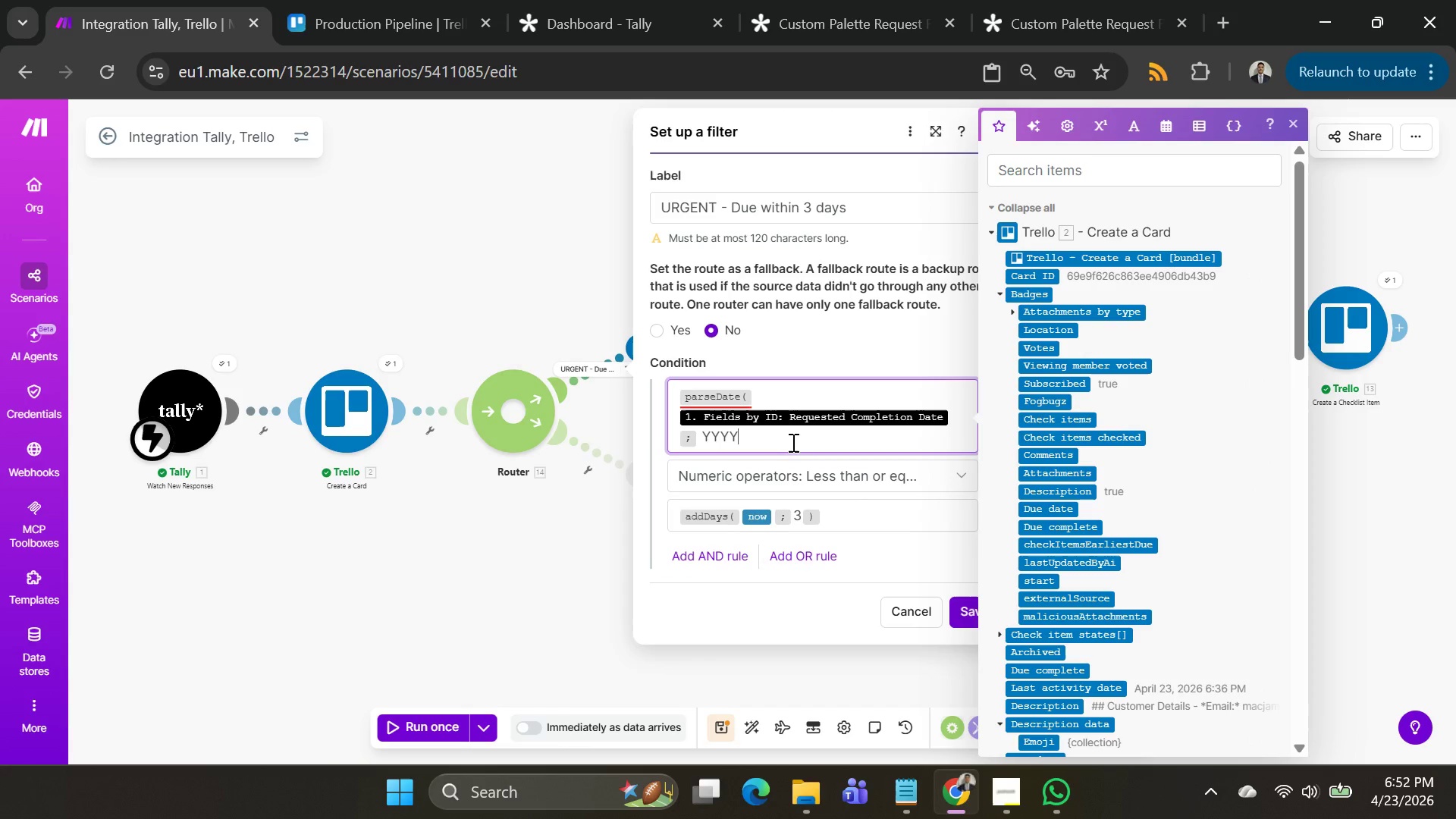 
type(-MM)
 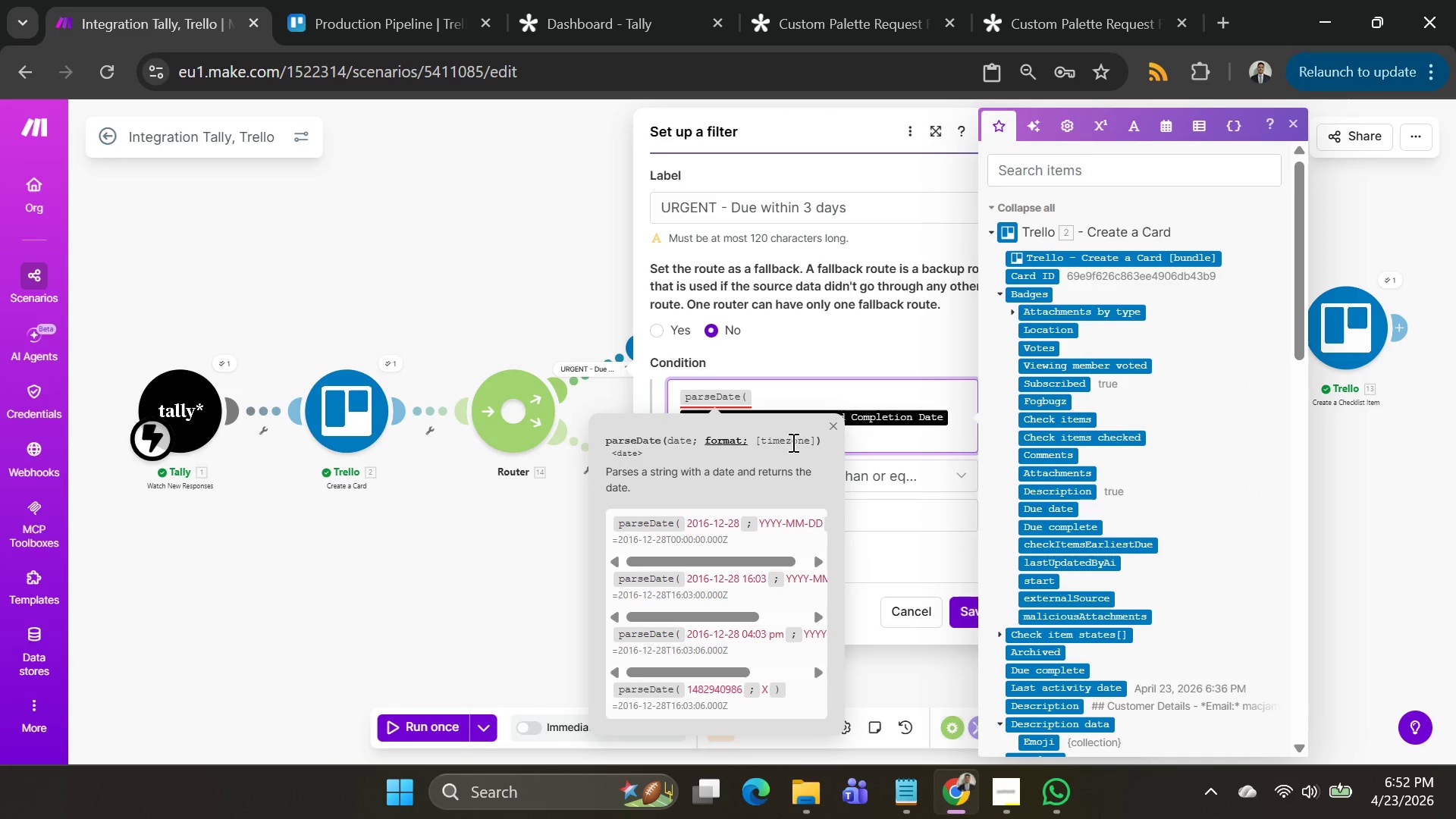 
left_click([832, 425])
 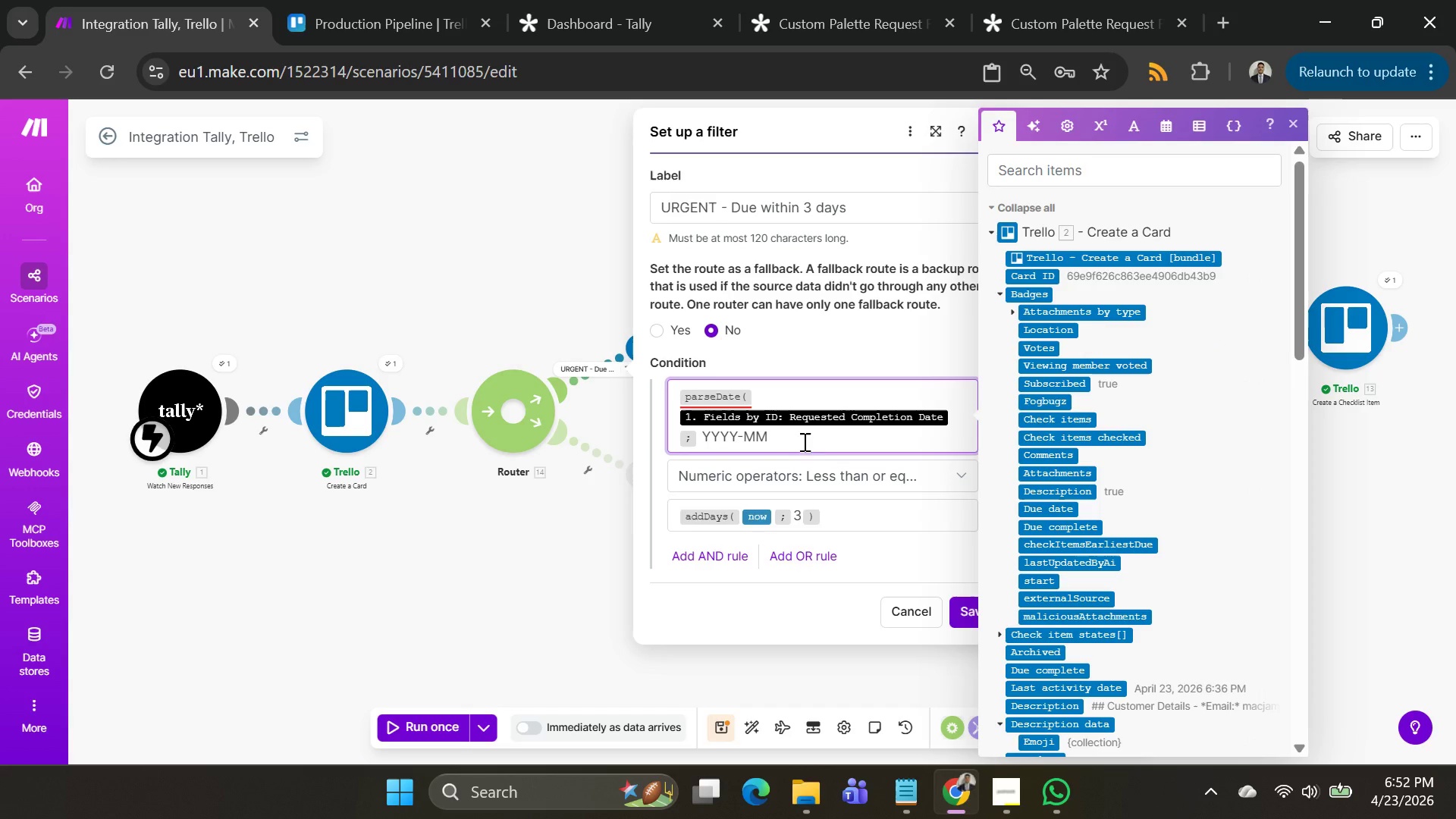 
type(-DD)
 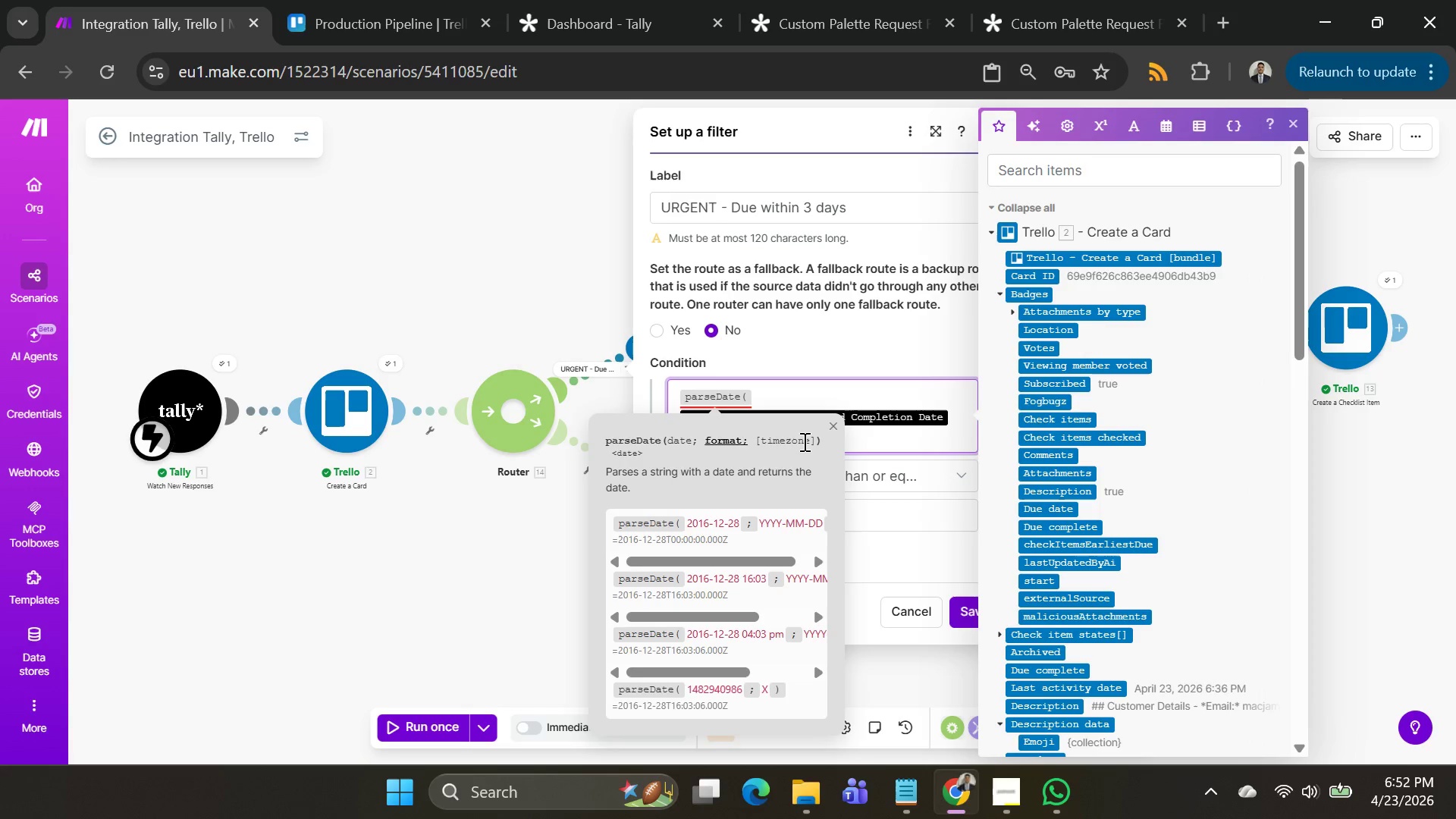 
left_click([870, 445])
 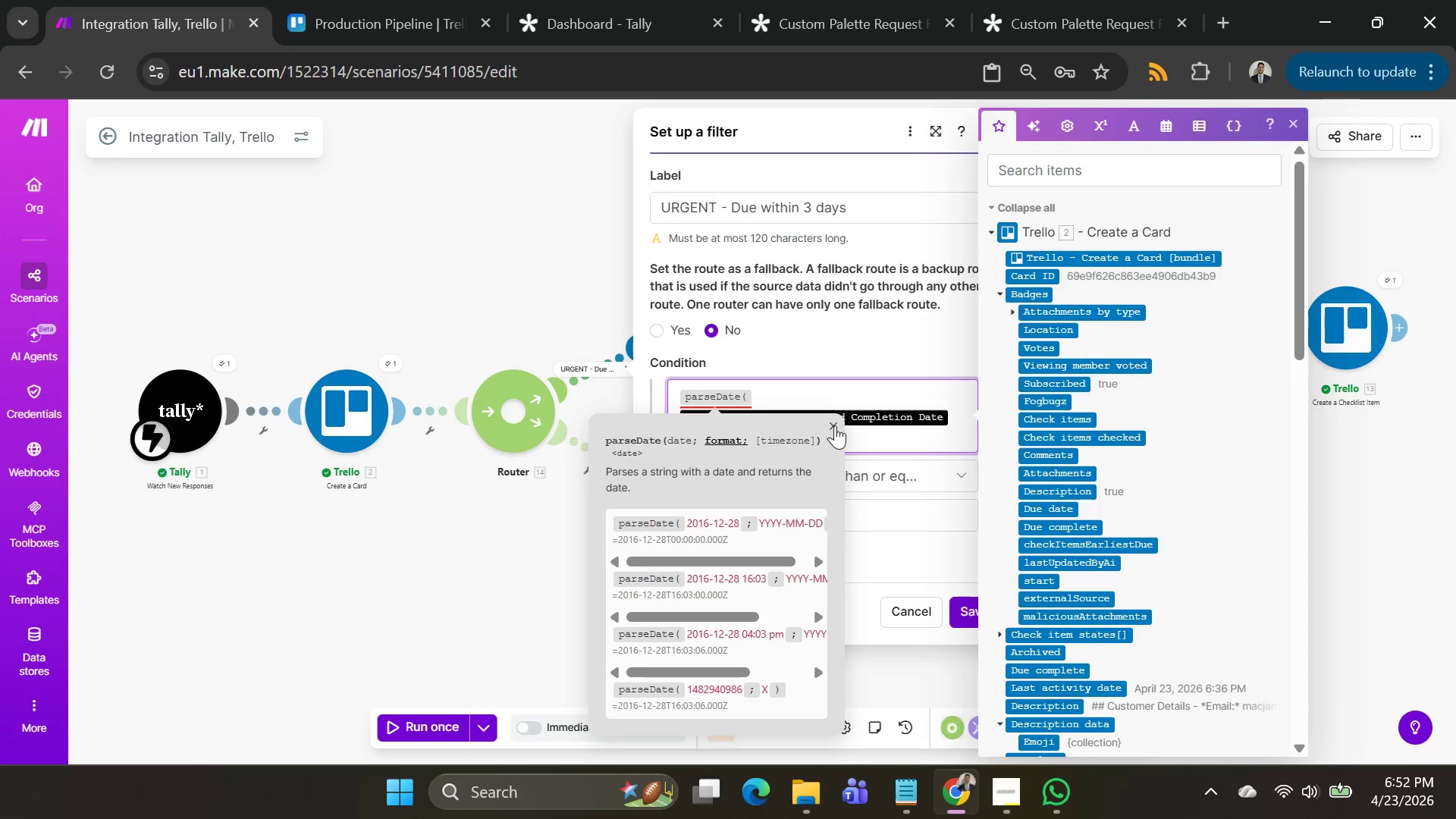 
left_click([834, 425])
 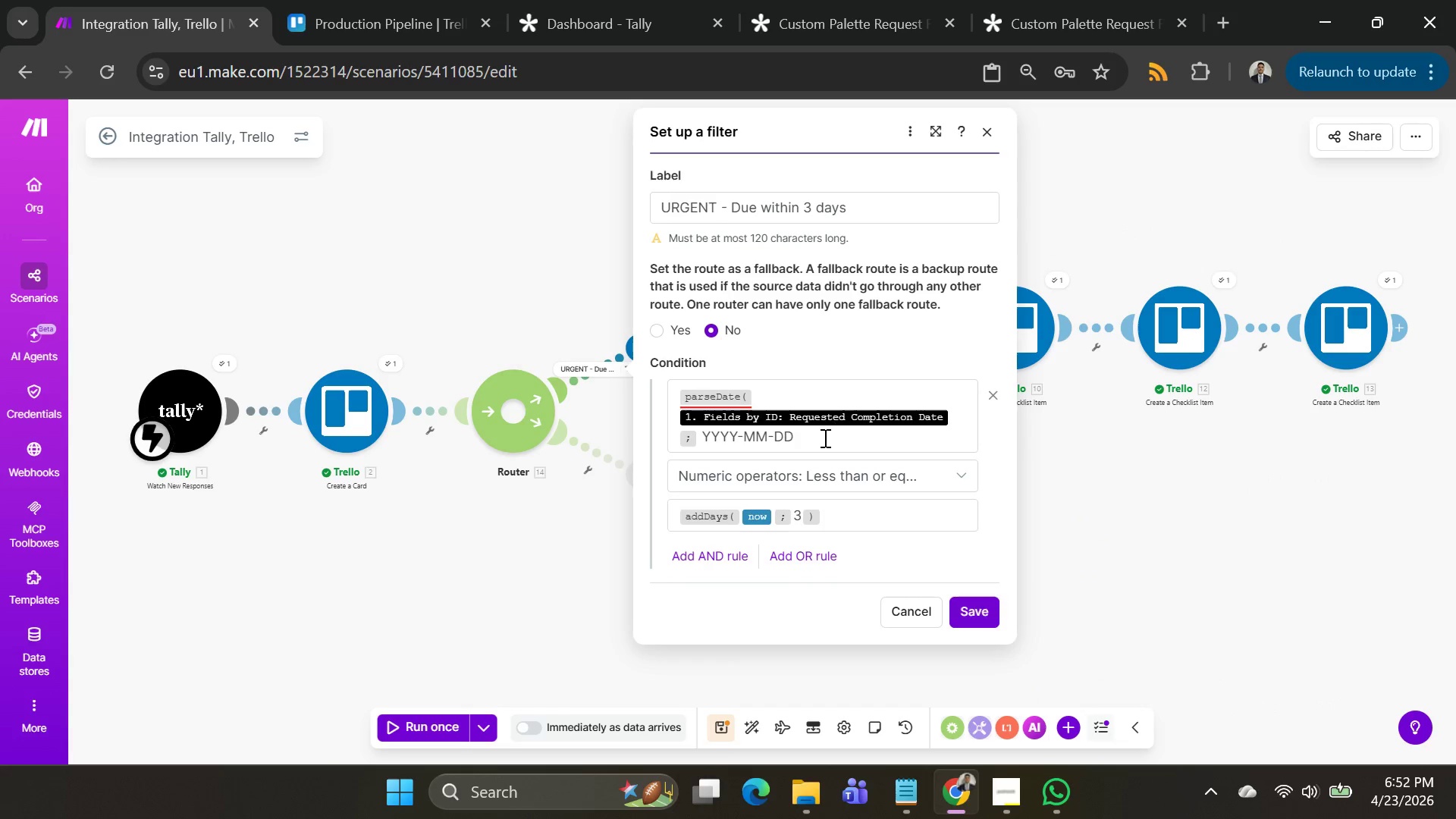 
left_click([821, 440])
 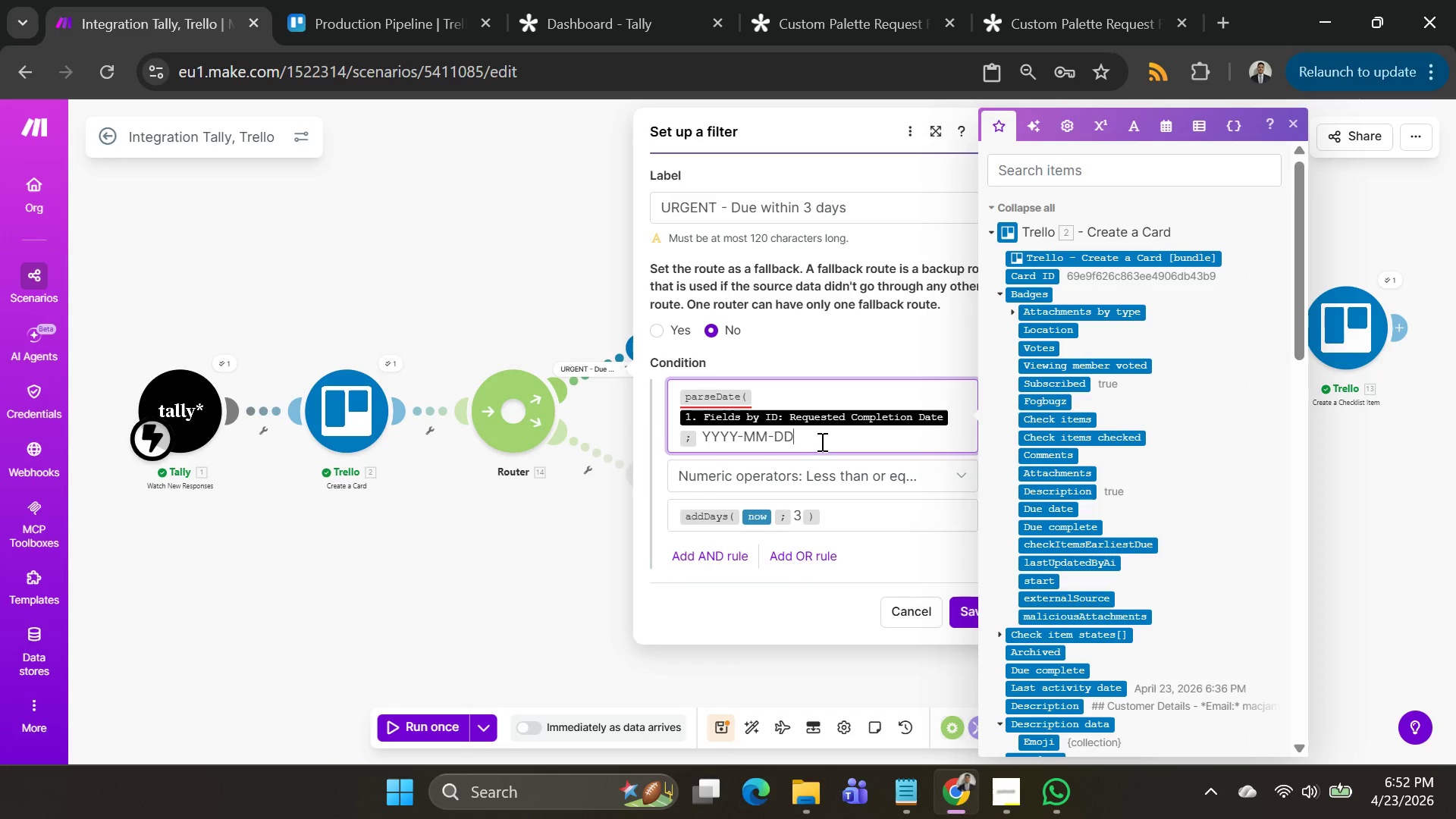 
left_click([821, 441])
 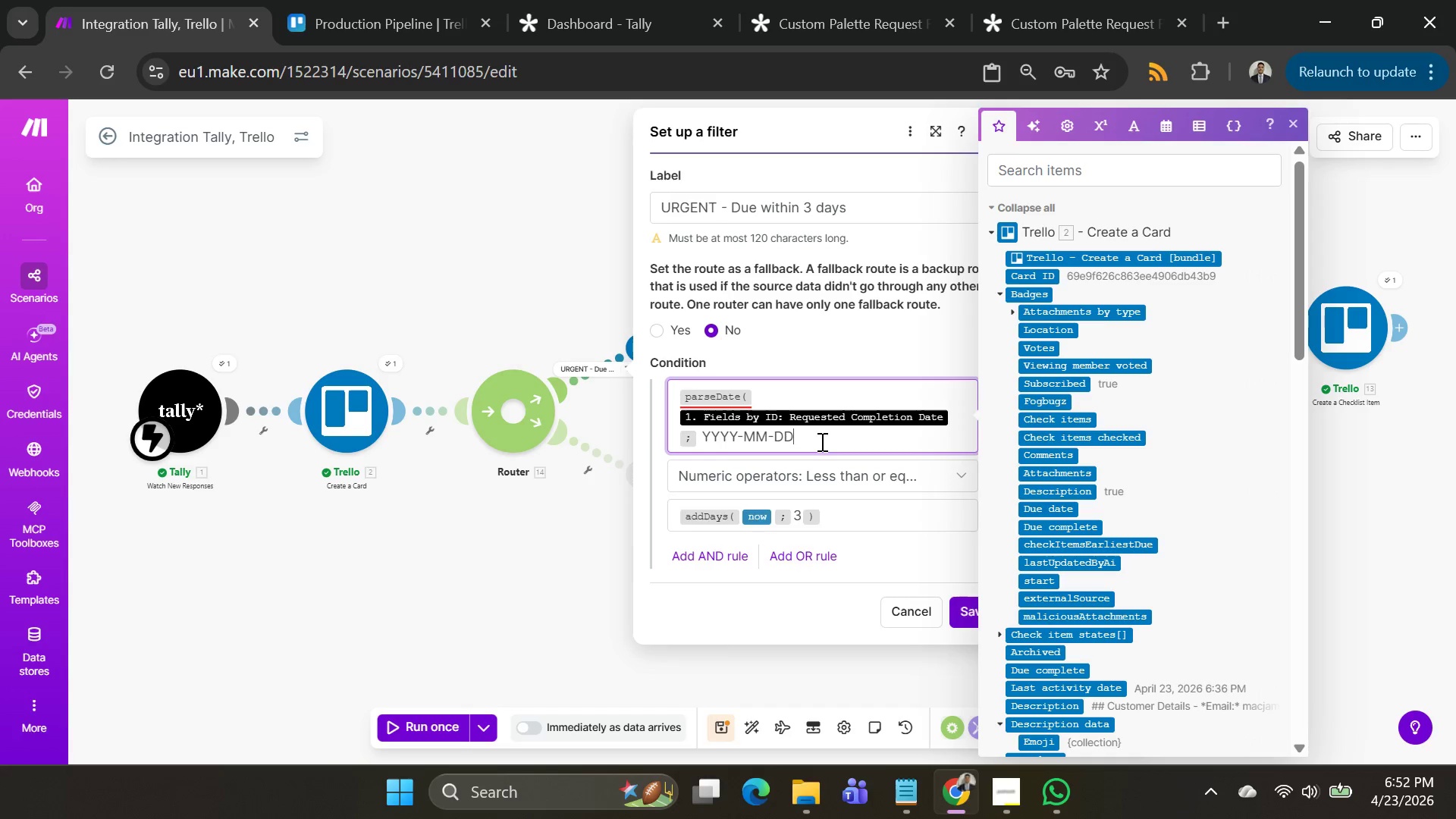 
wait(5.95)
 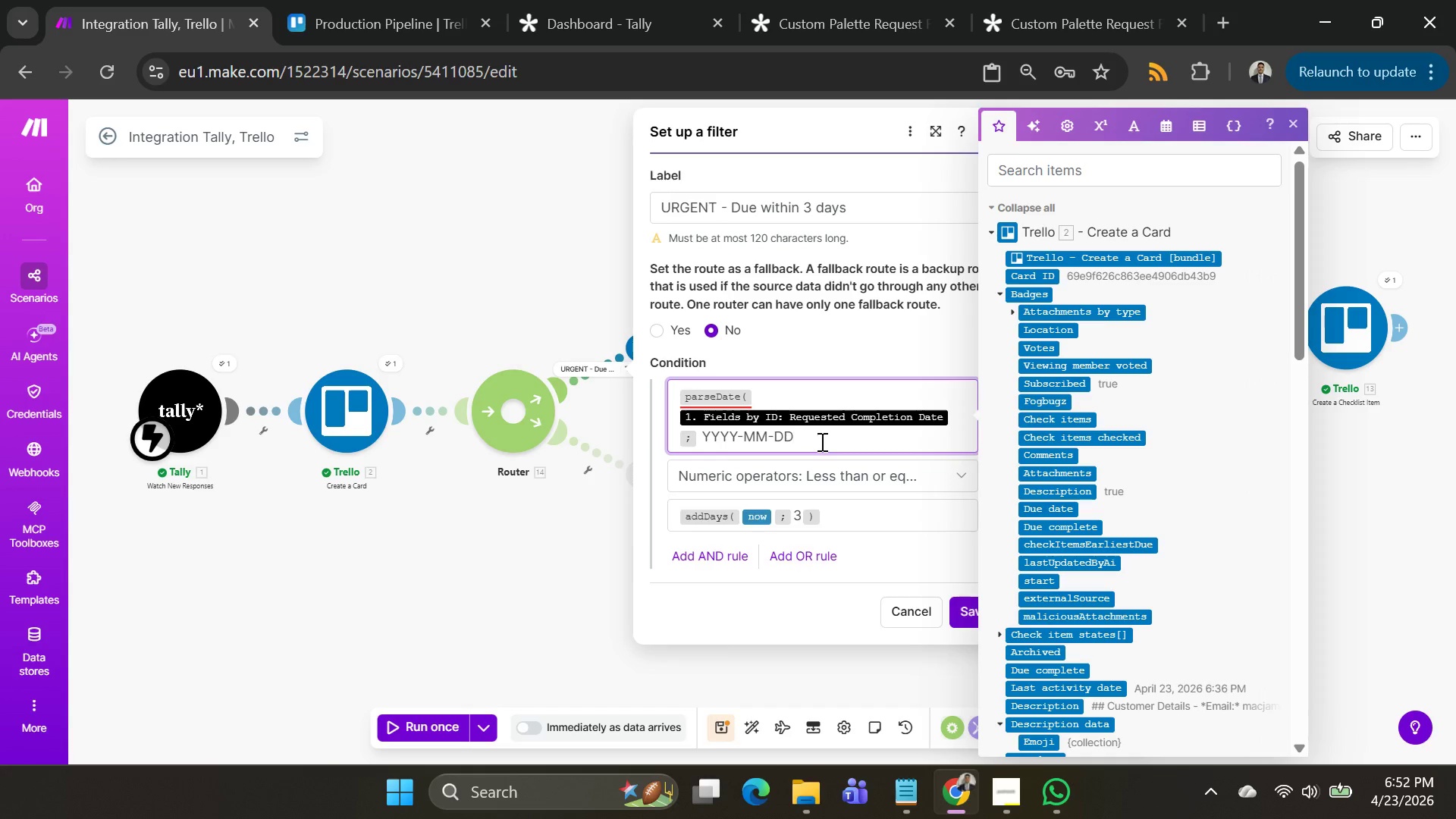 
key(Shift+0)
 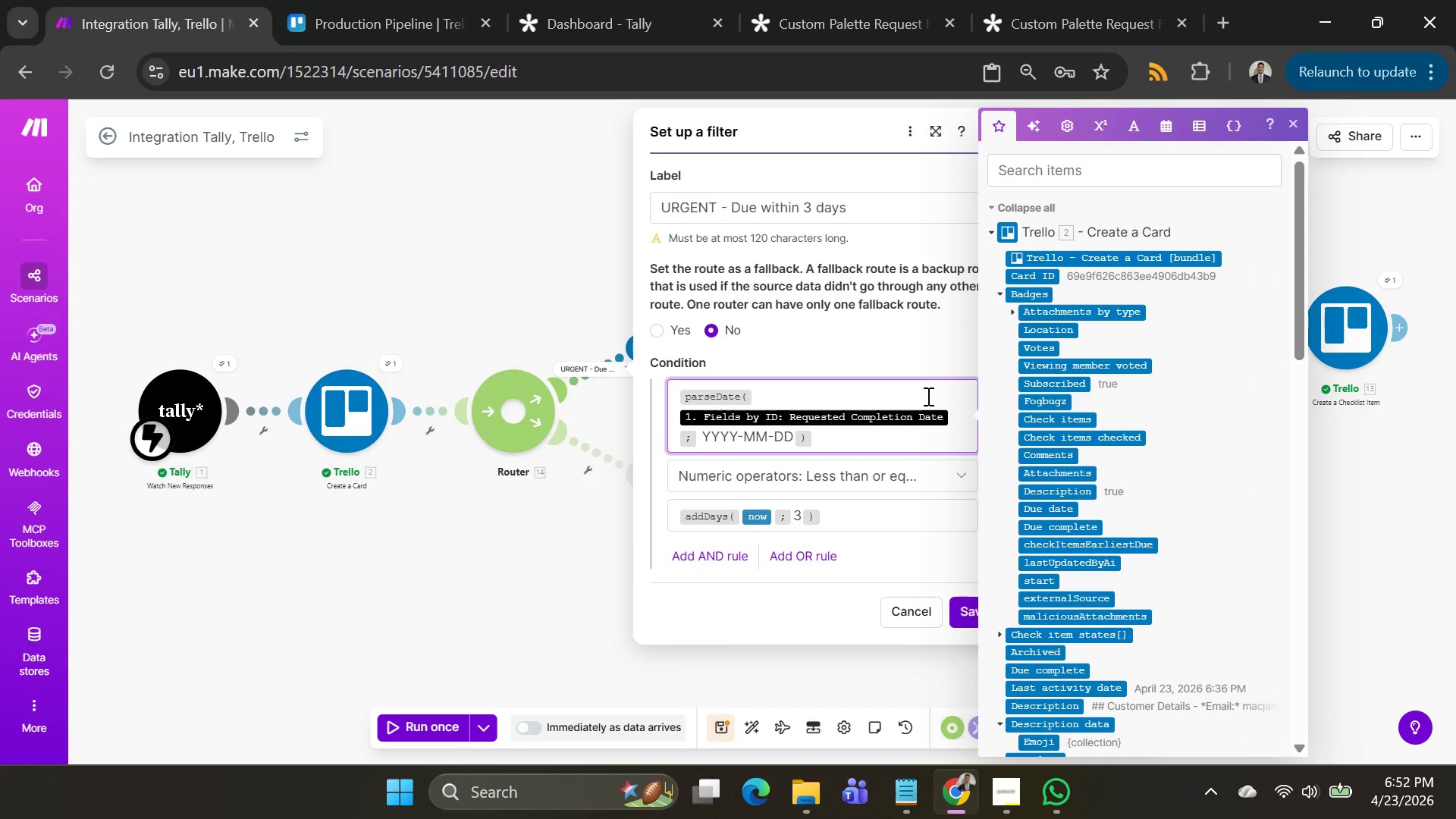 
wait(29.31)
 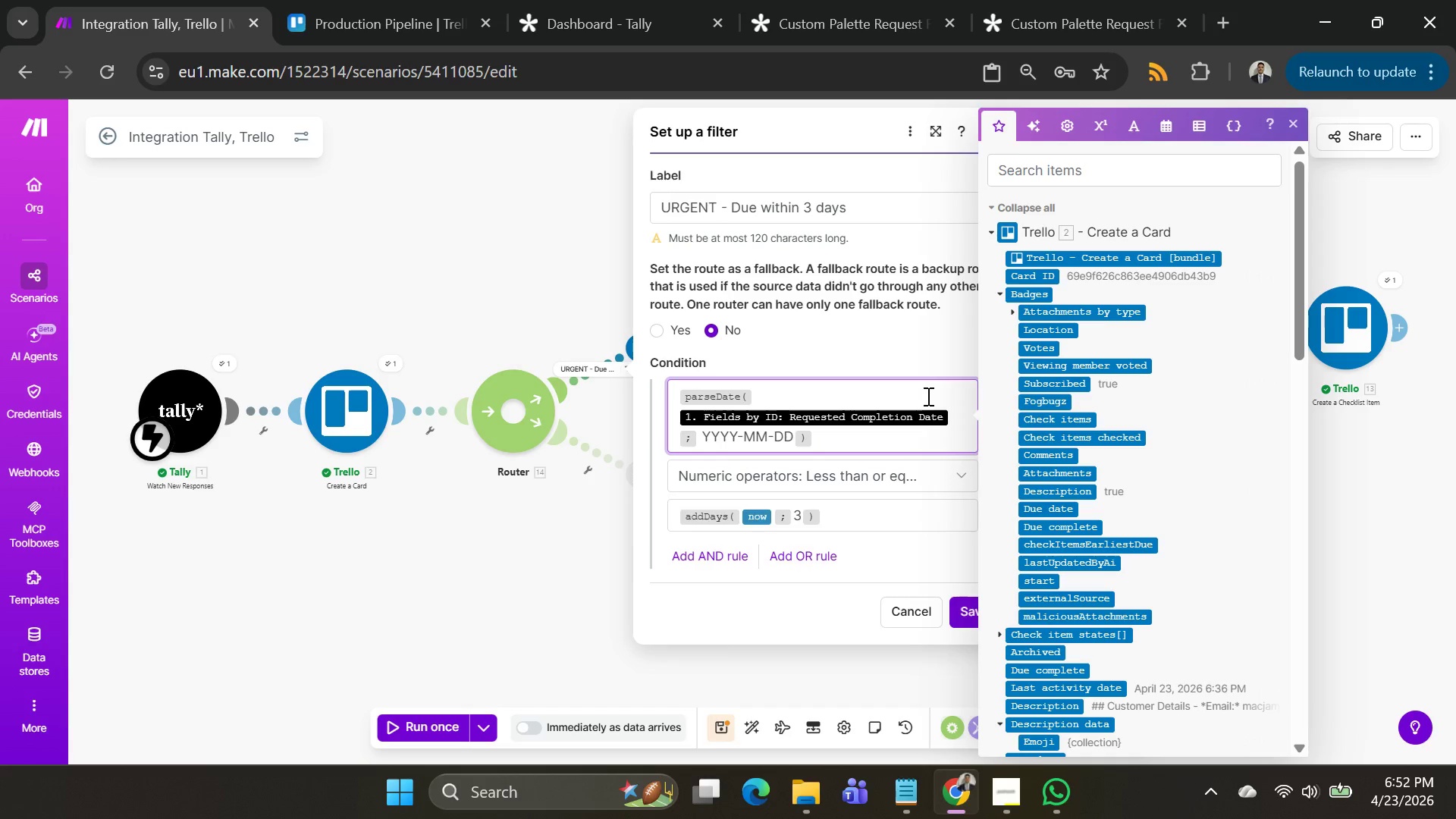 
mouse_move([1012, 500])
 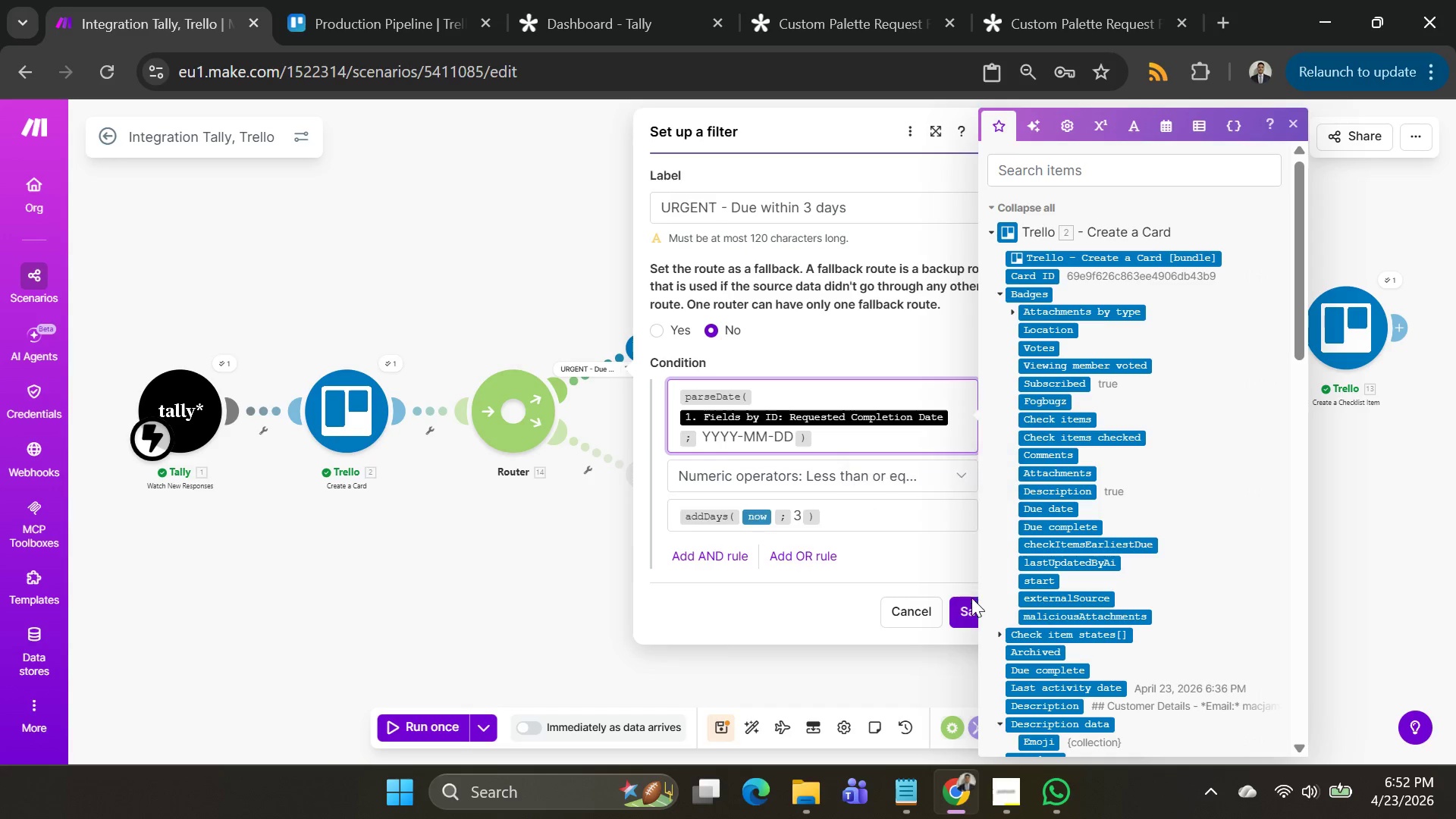 
left_click([966, 610])
 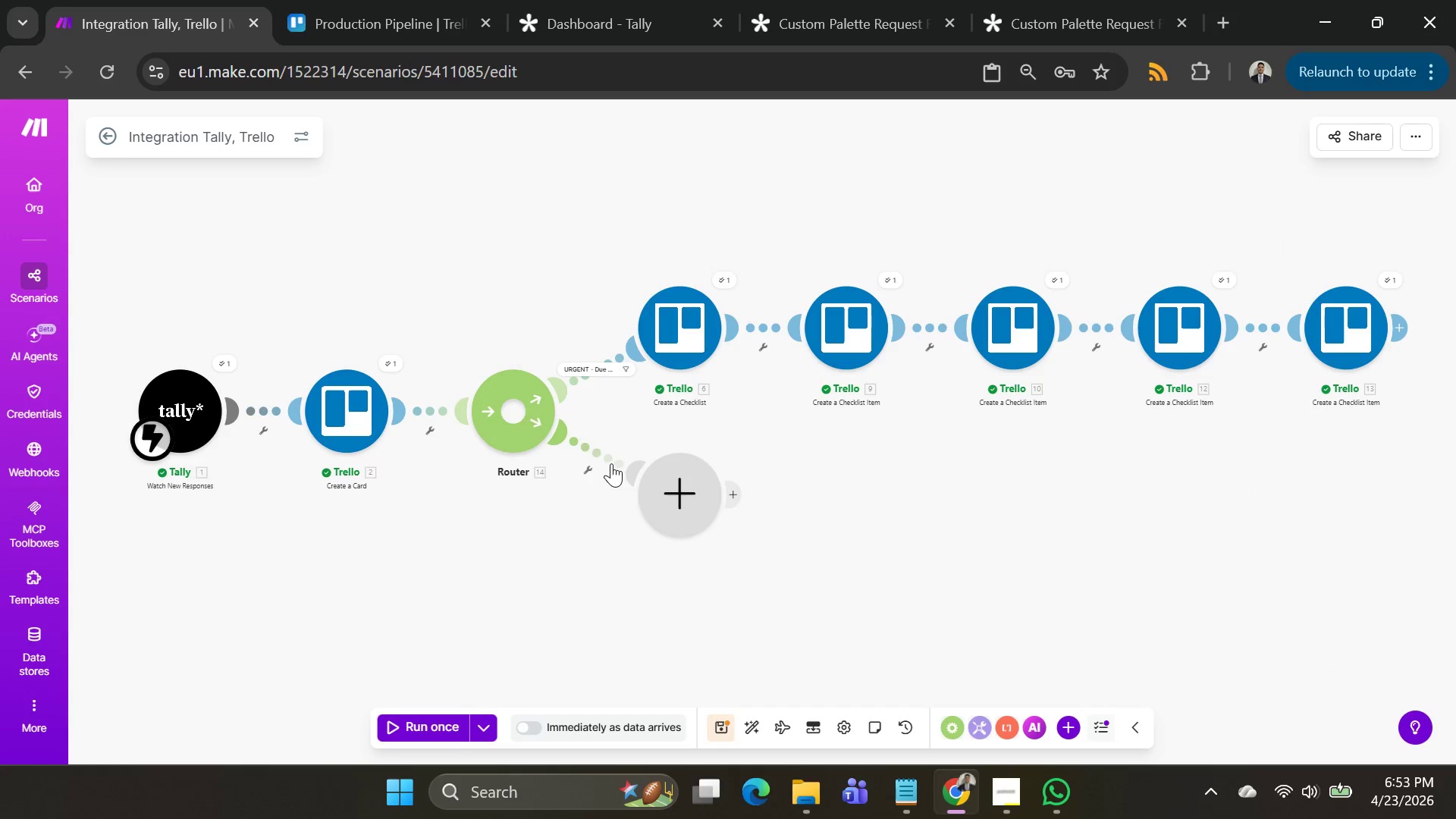 
left_click([599, 457])
 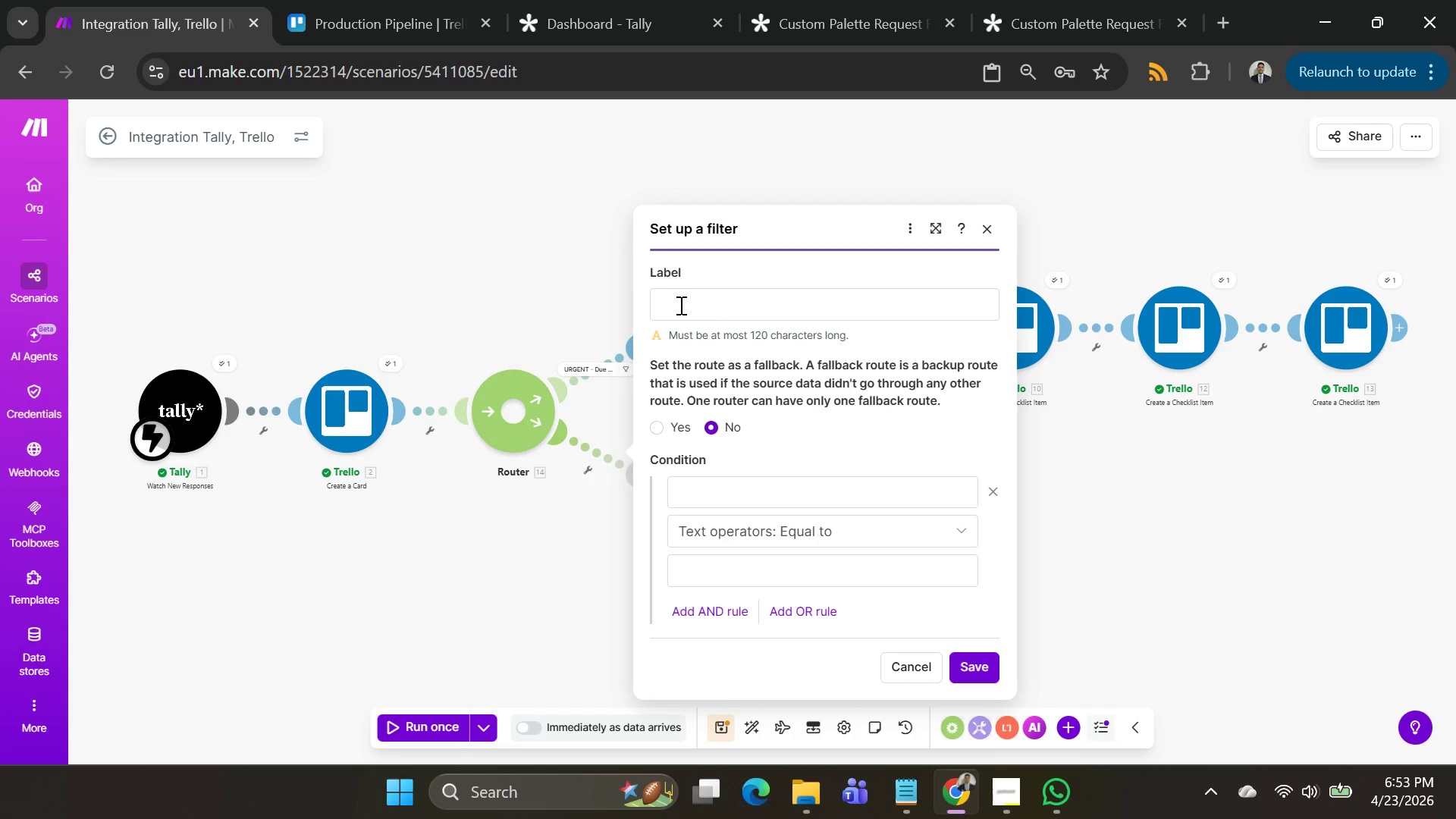 
wait(22.0)
 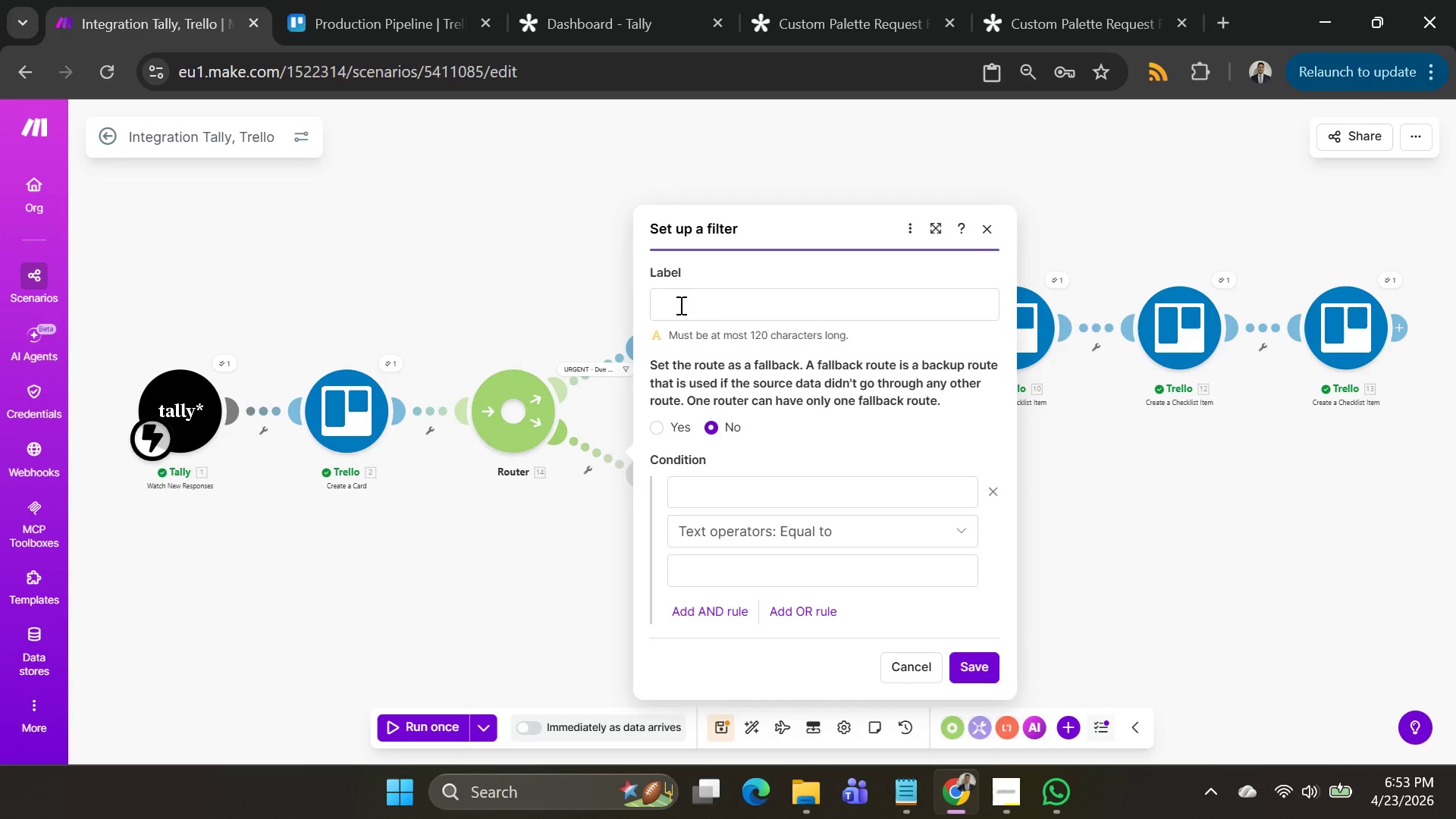 
left_click([692, 487])
 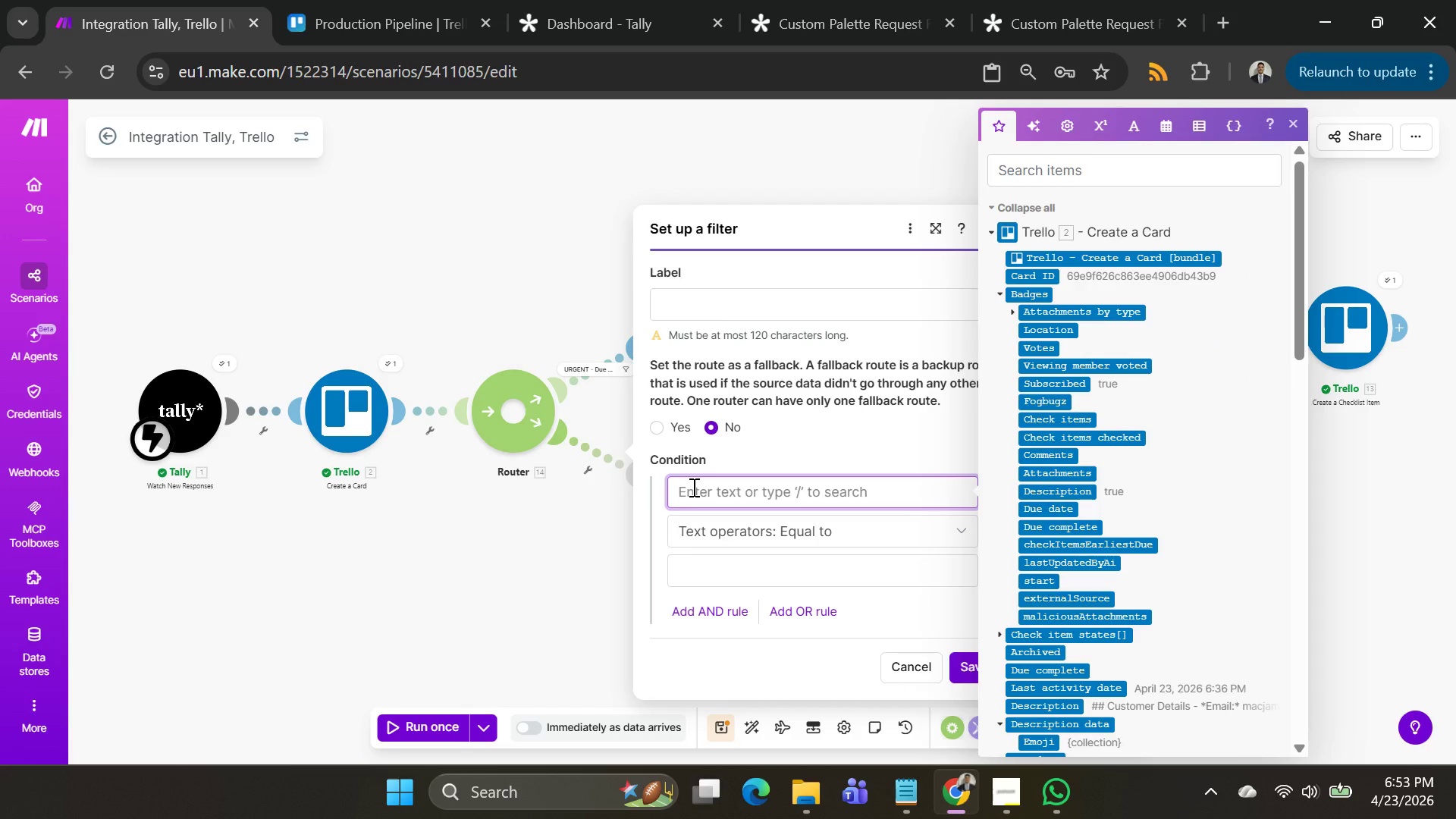 
type(par)
key(Backspace)
key(Backspace)
key(Backspace)
type(parseDate()
 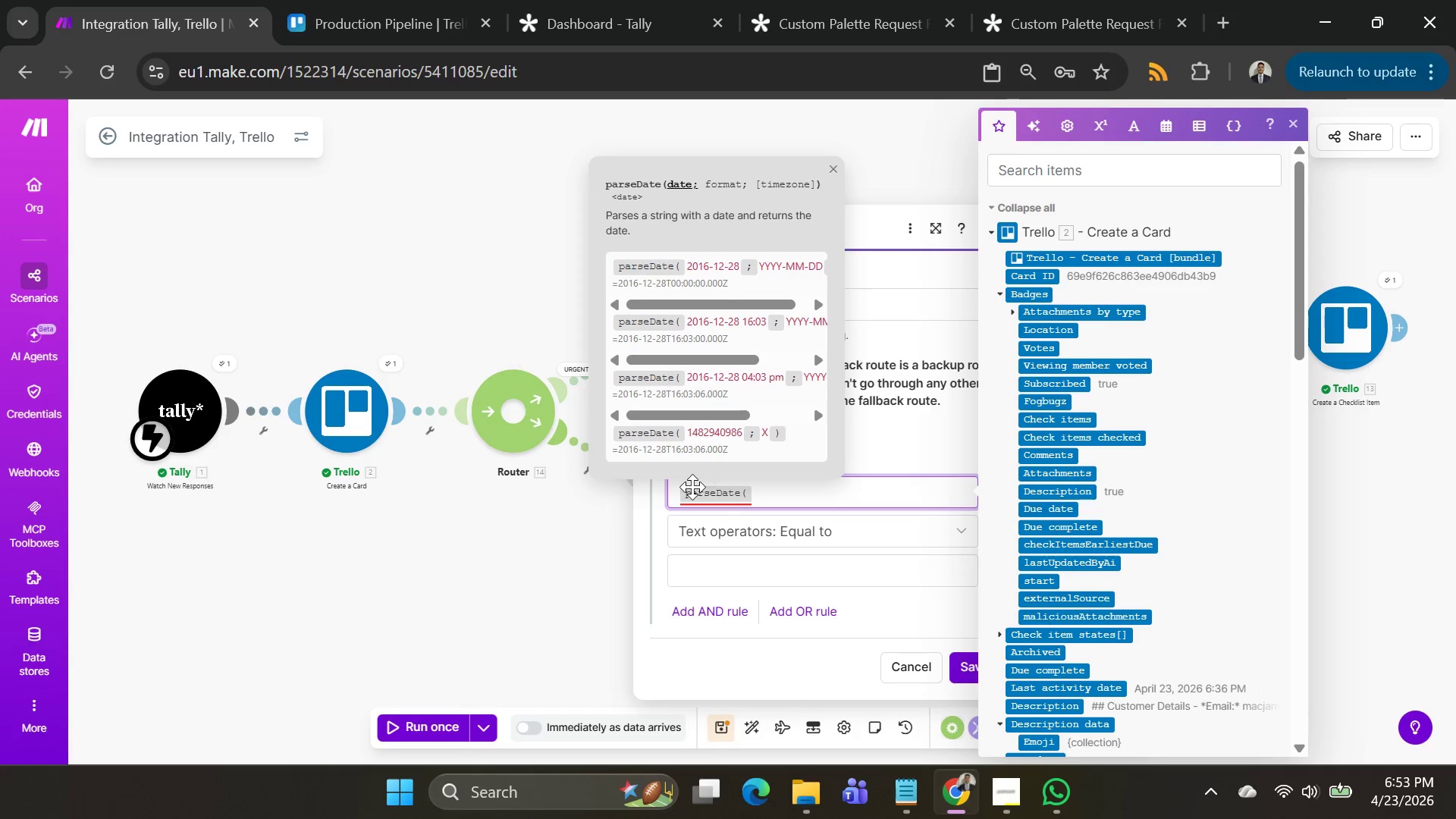 
wait(6.41)
 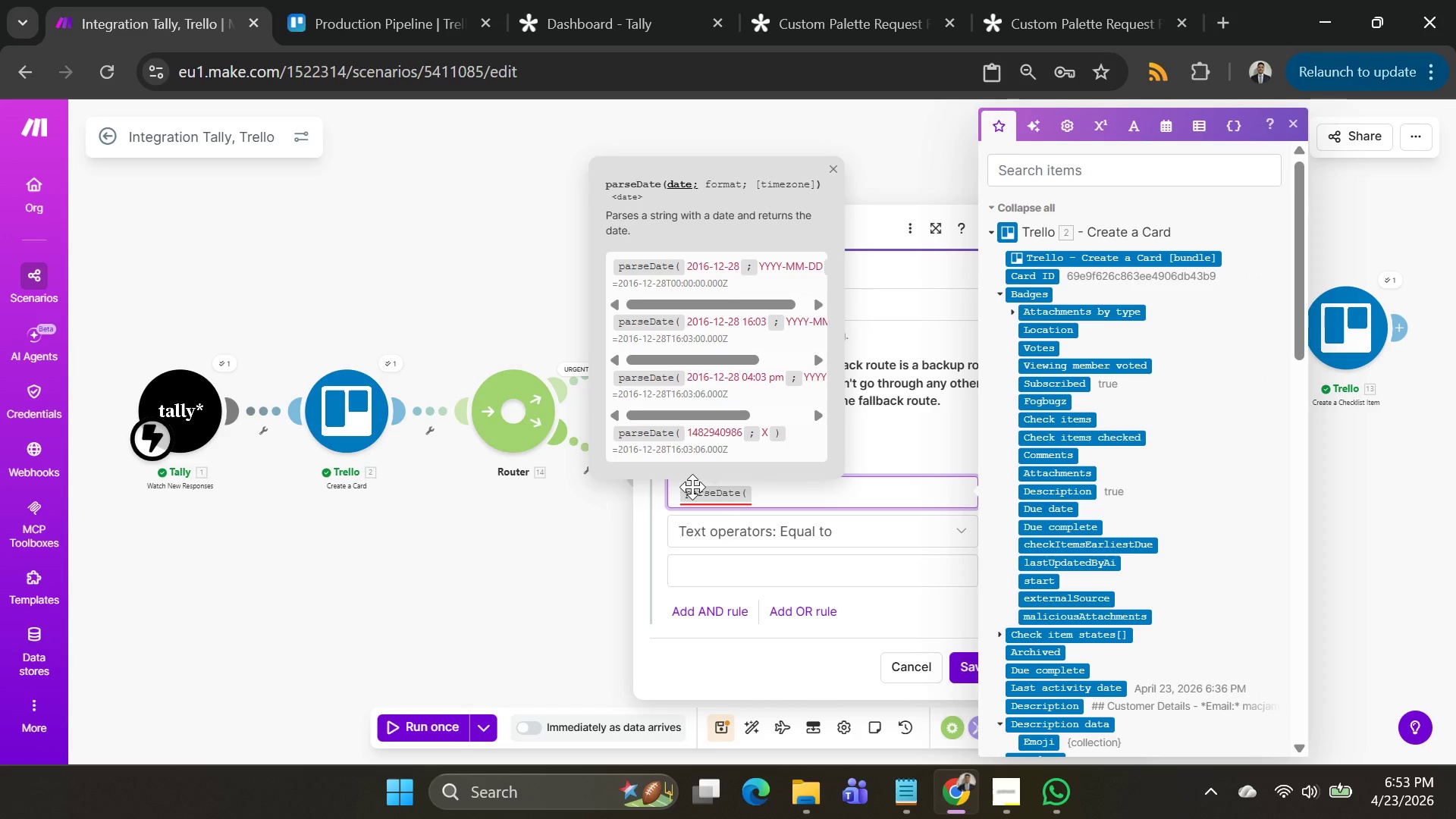 
scroll: coordinate [1191, 577], scroll_direction: down, amount: 12.0
 